 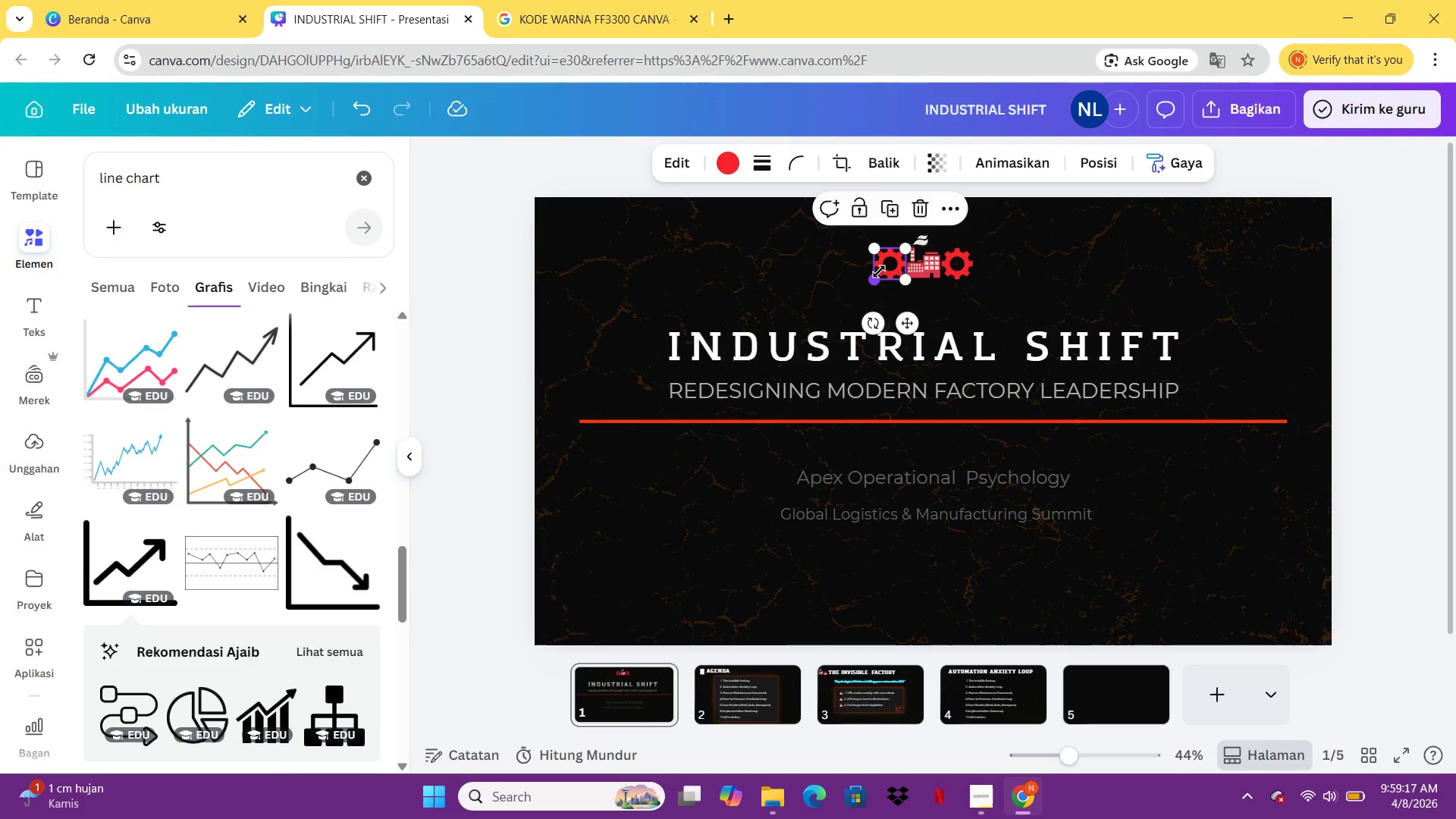 
key(Control+C)
 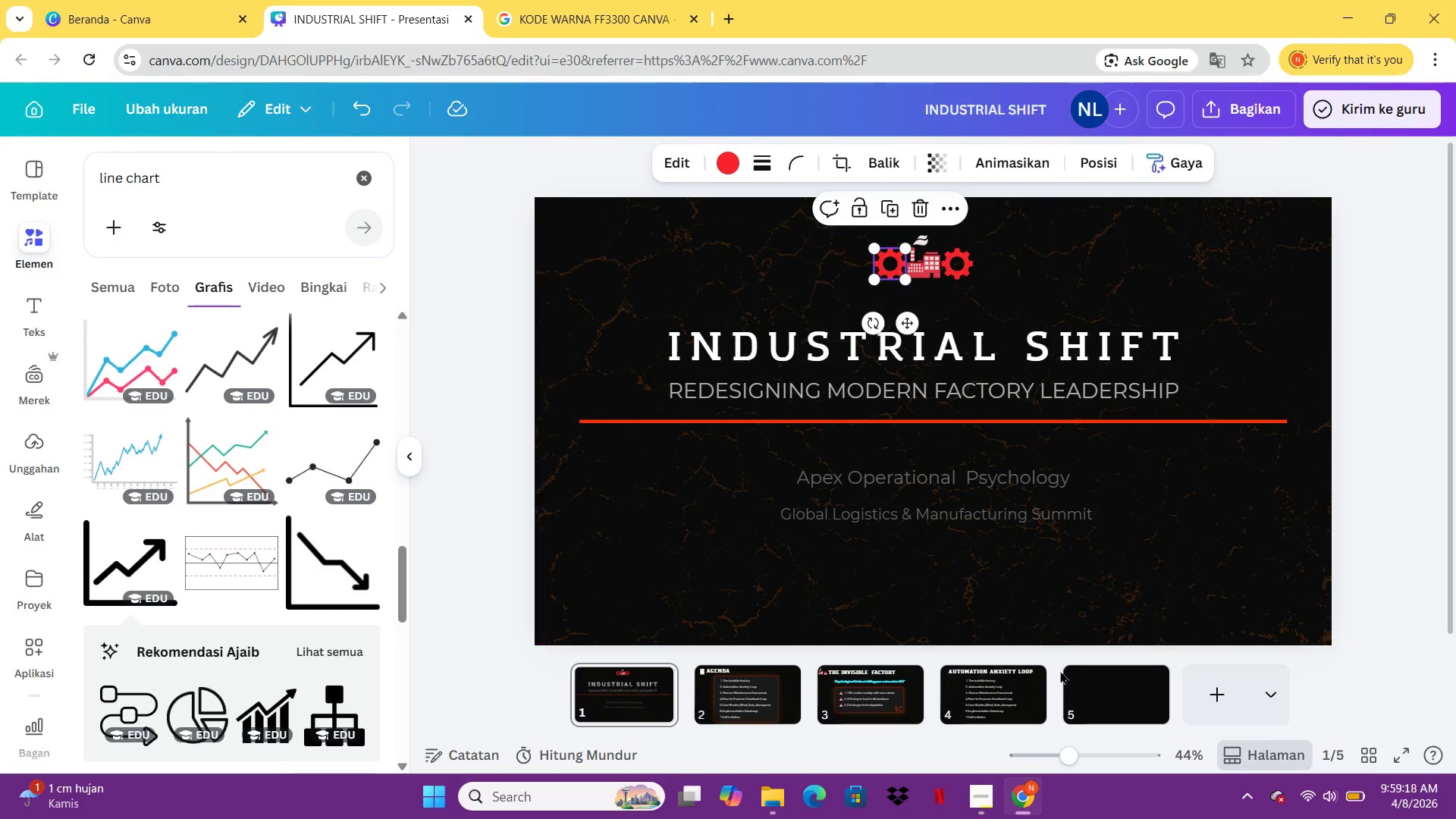 
left_click([1018, 695])
 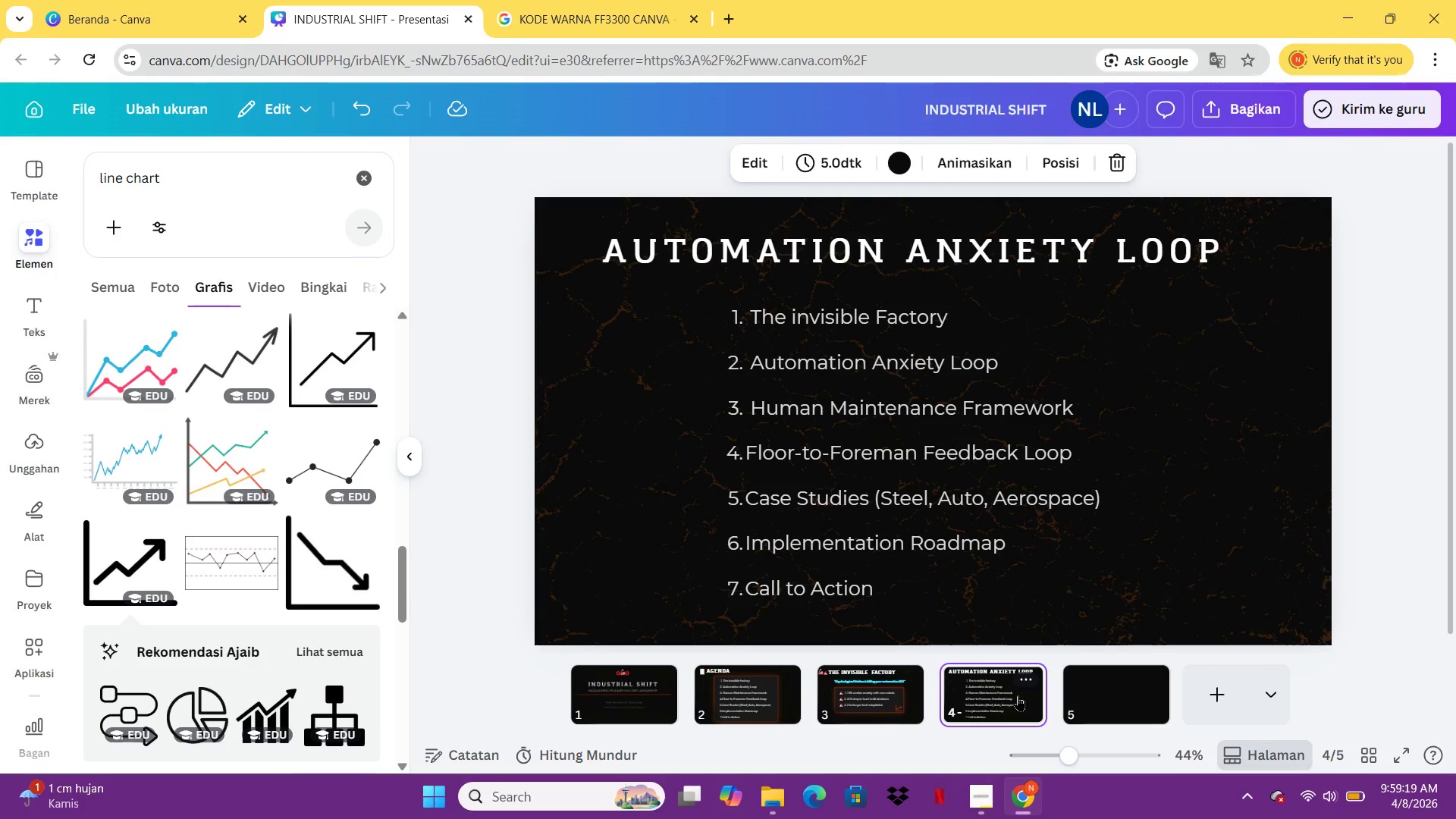 
key(Control+V)
 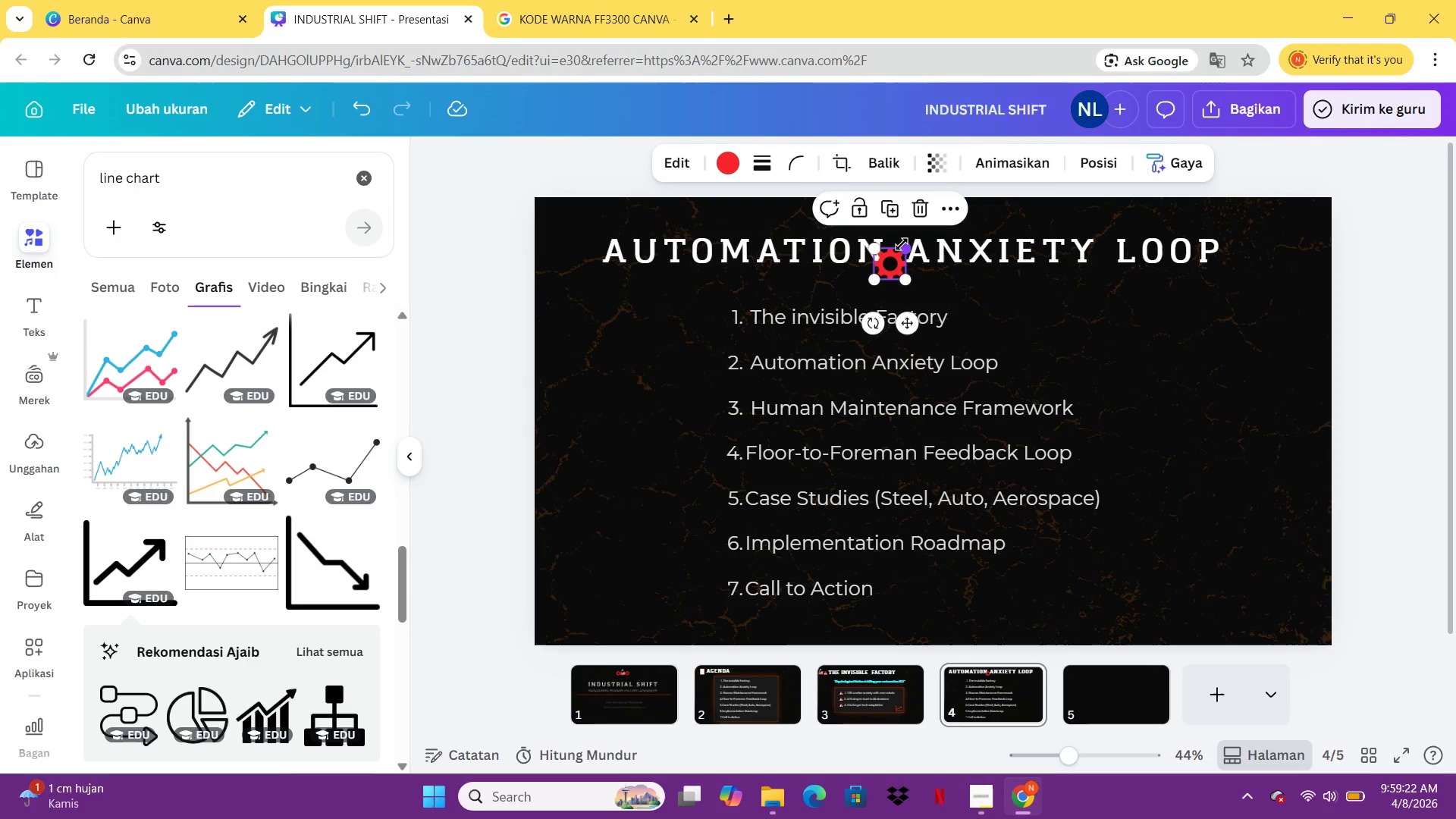 
left_click_drag(start_coordinate=[895, 260], to_coordinate=[567, 247])
 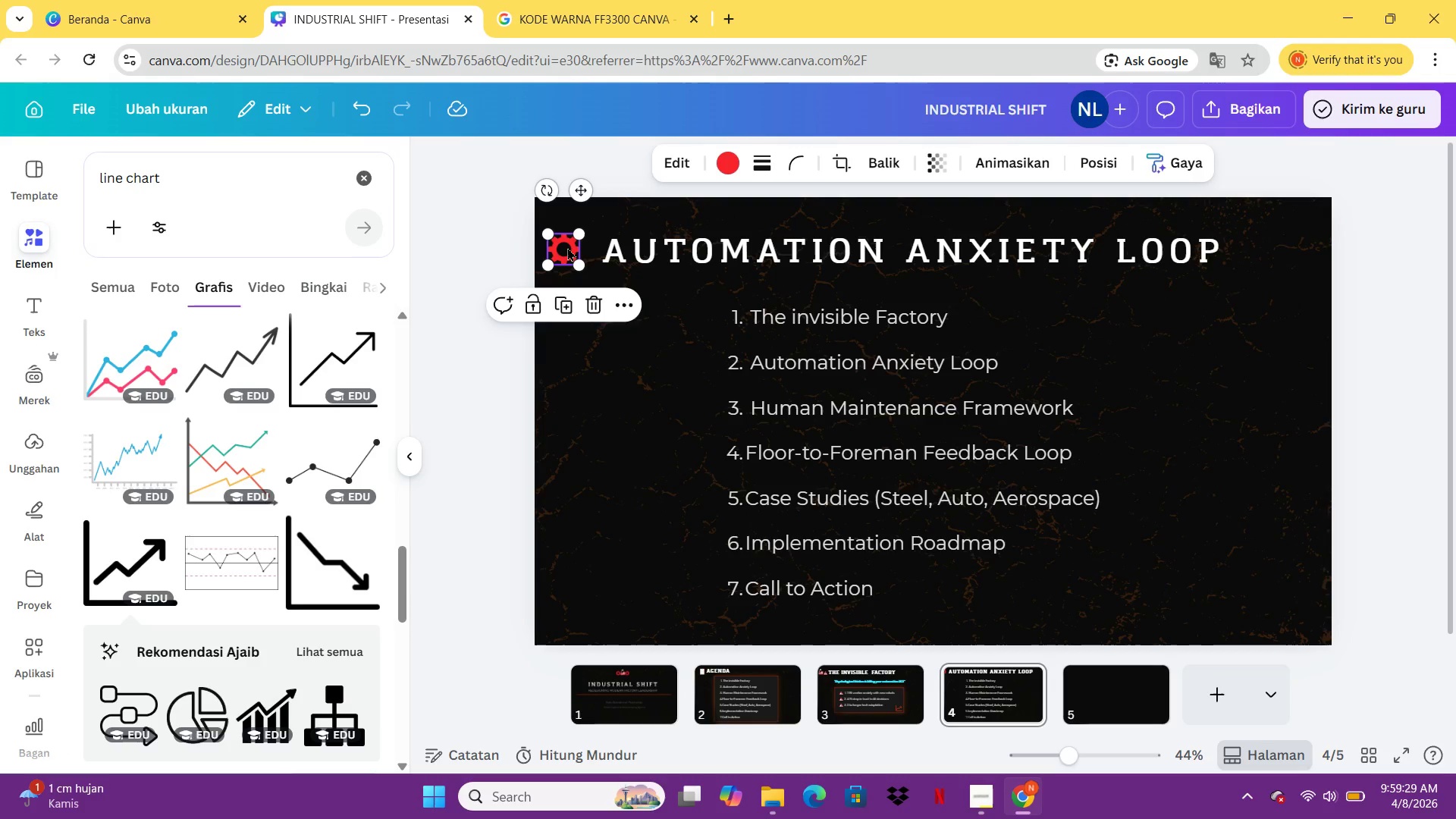 
wait(6.36)
 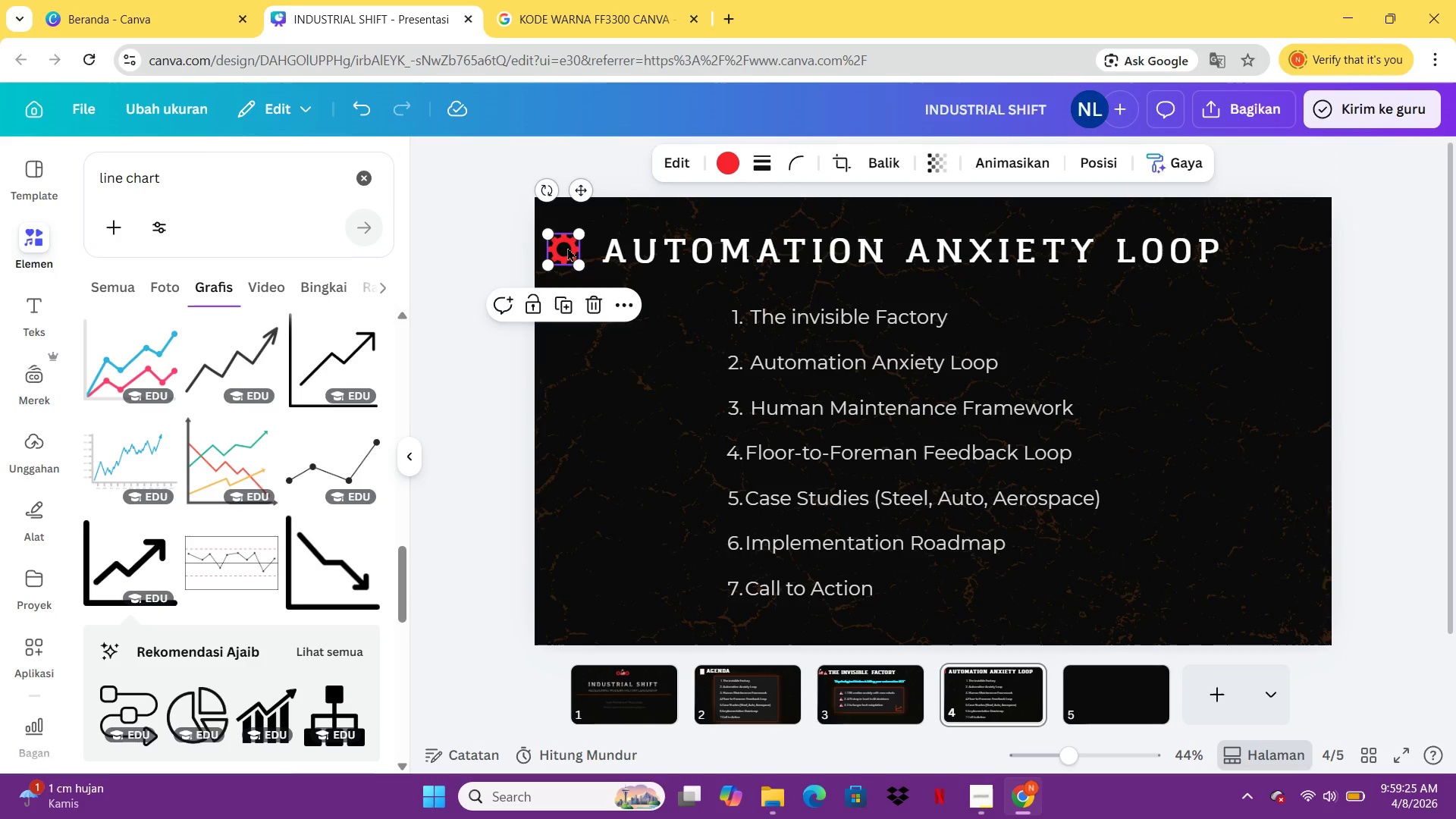 
left_click_drag(start_coordinate=[224, 186], to_coordinate=[83, 177])
 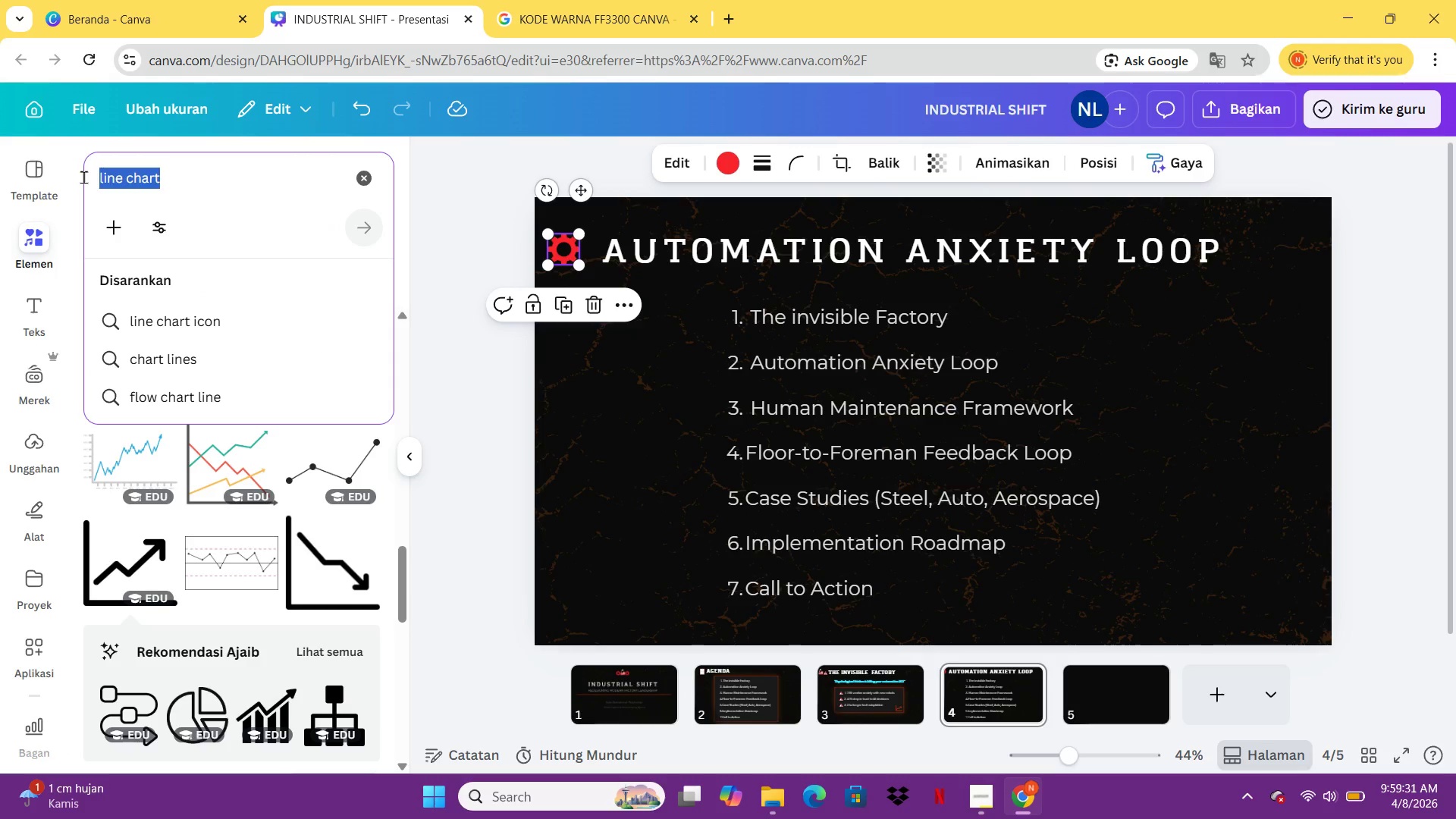 
type(REFRESH CON)
 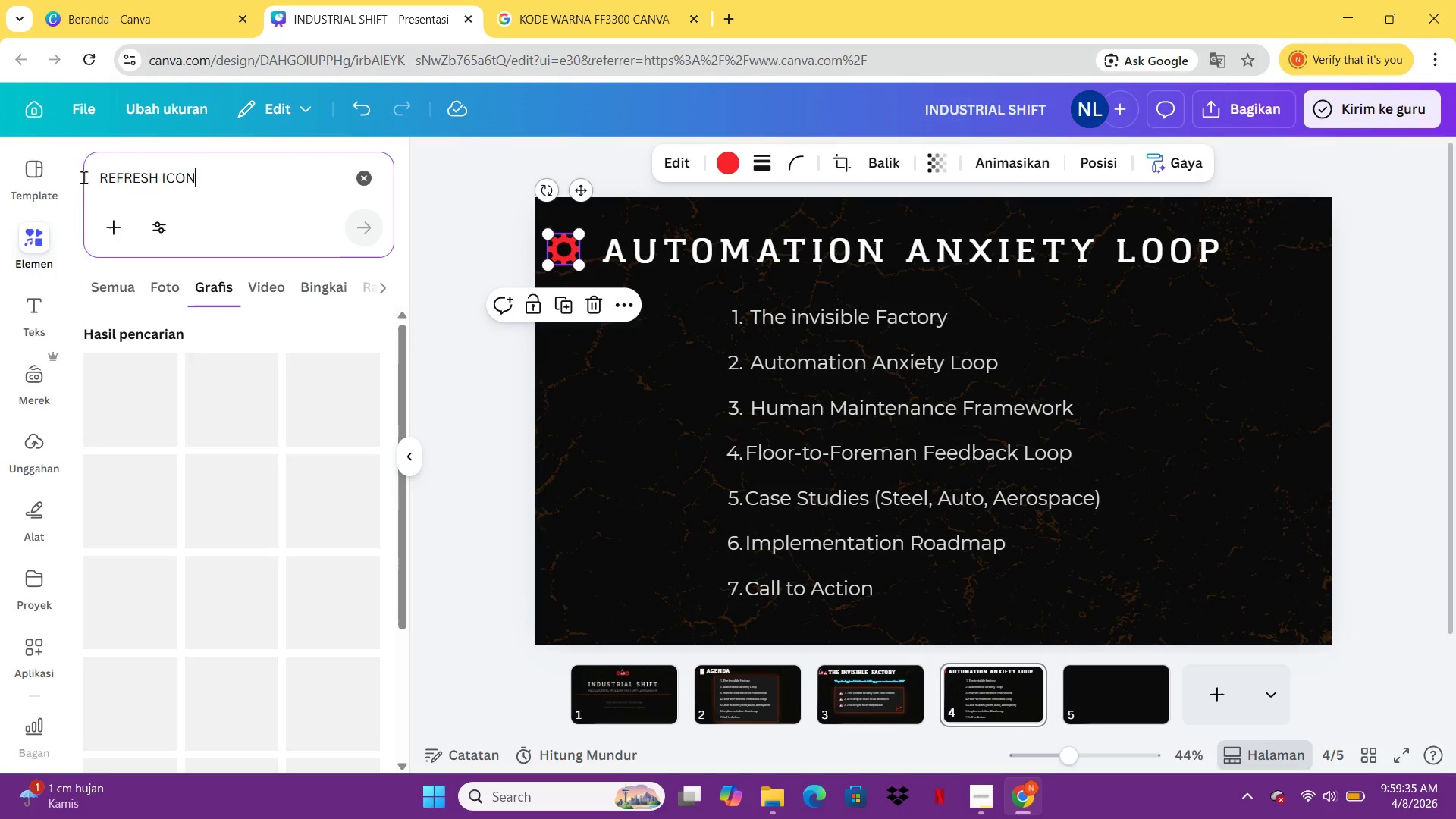 
key(Enter)
 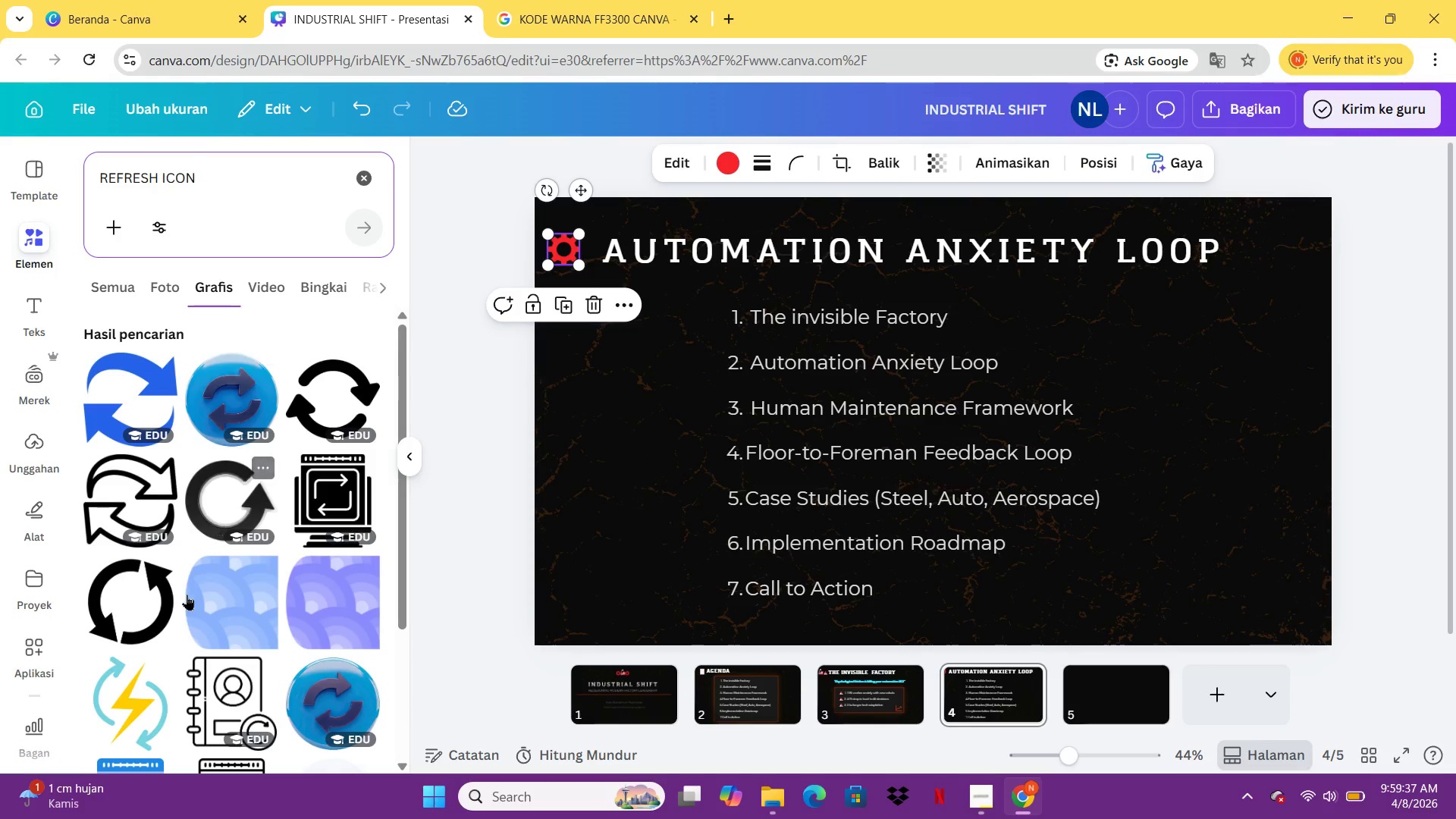 
left_click([193, 523])
 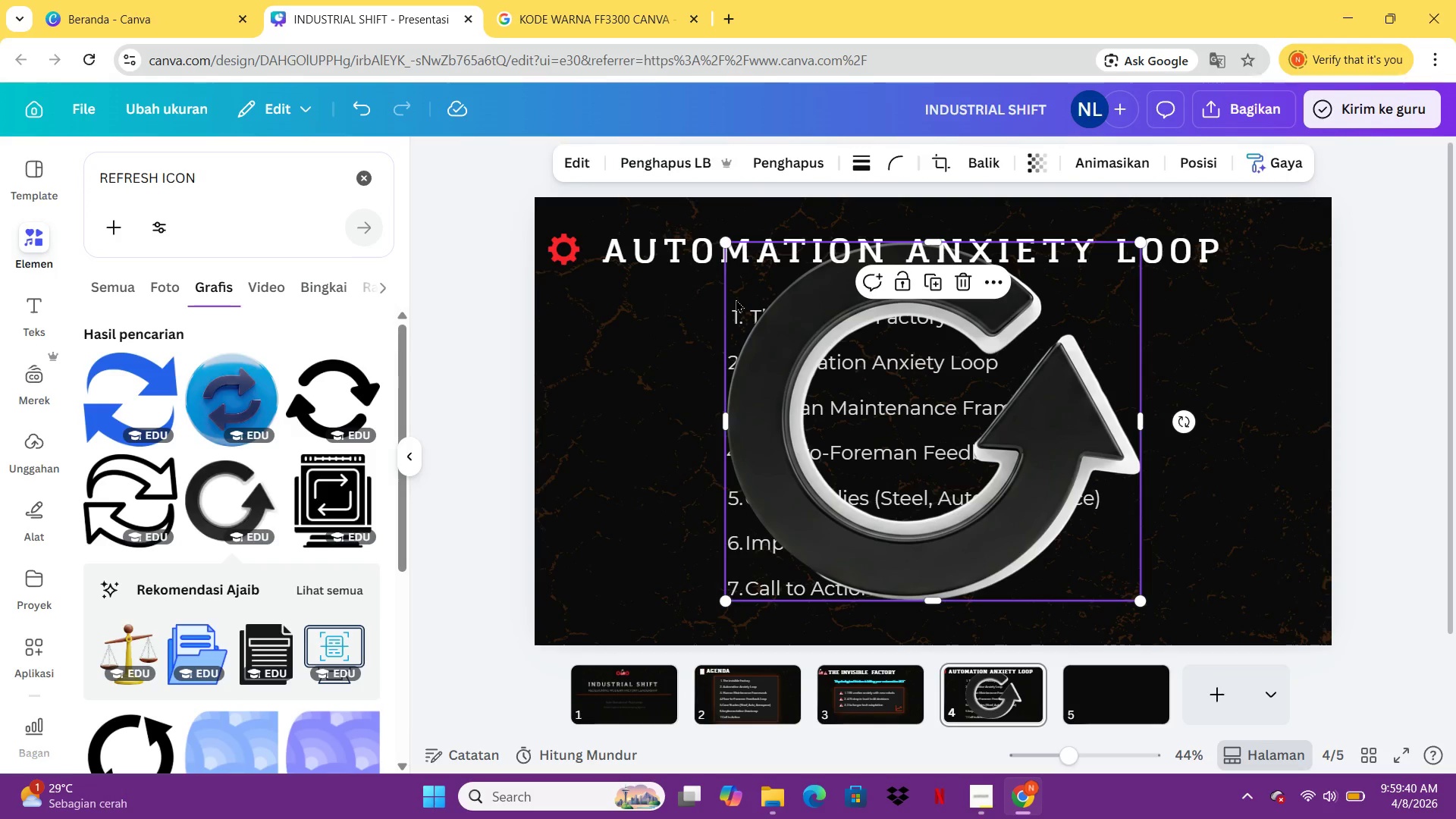 
key(Delete)
 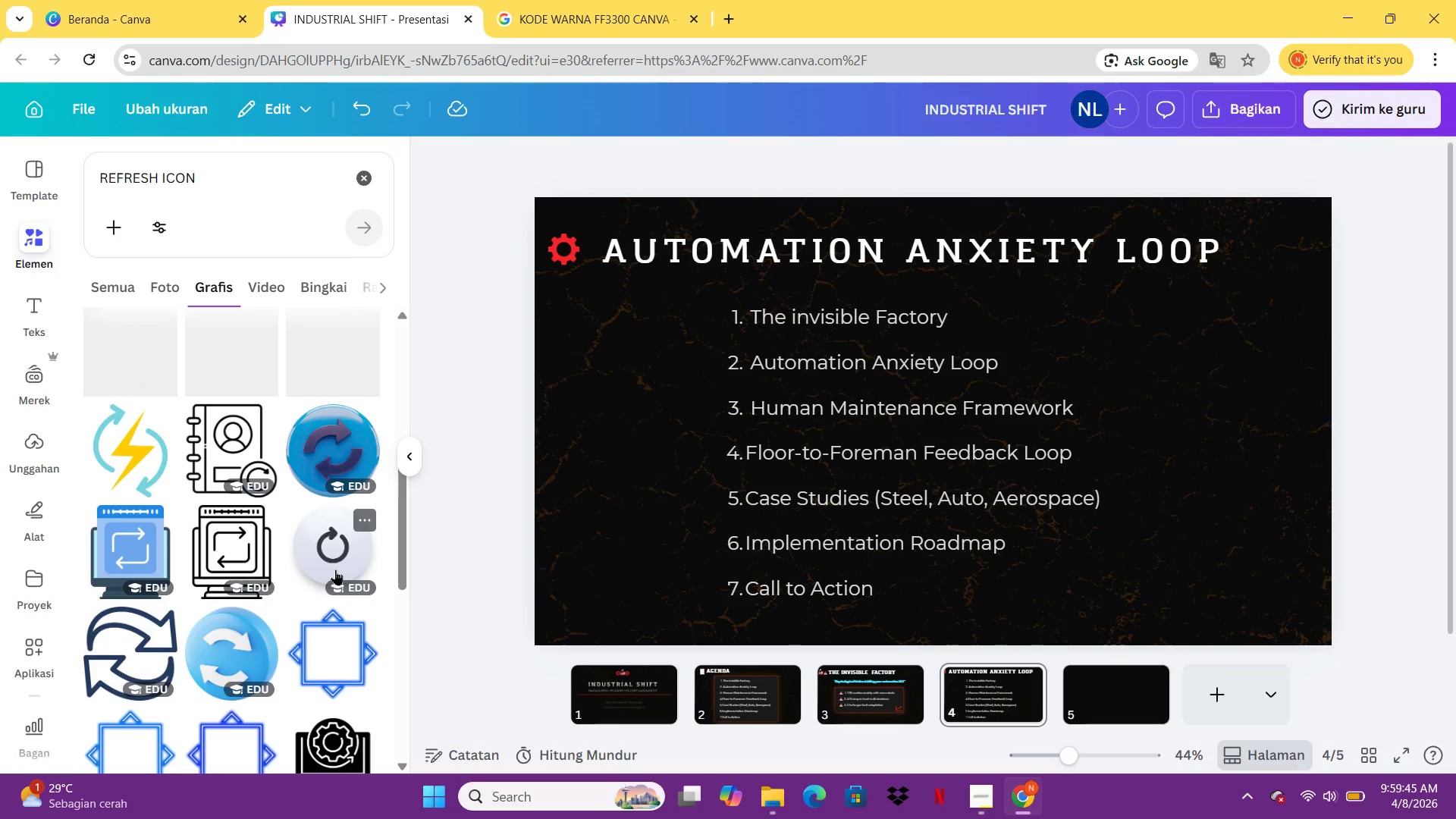 
wait(8.5)
 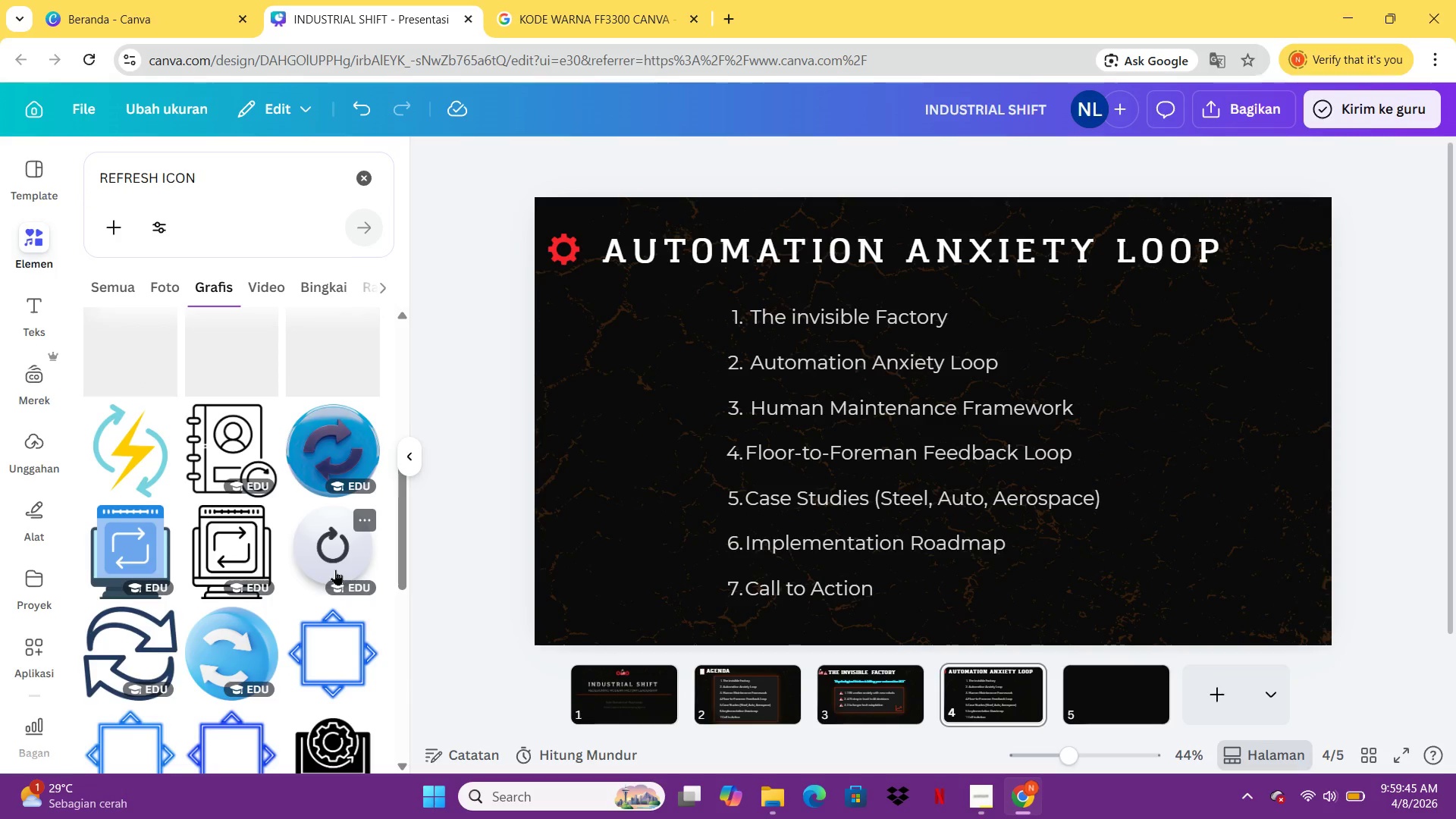 
left_click([243, 440])
 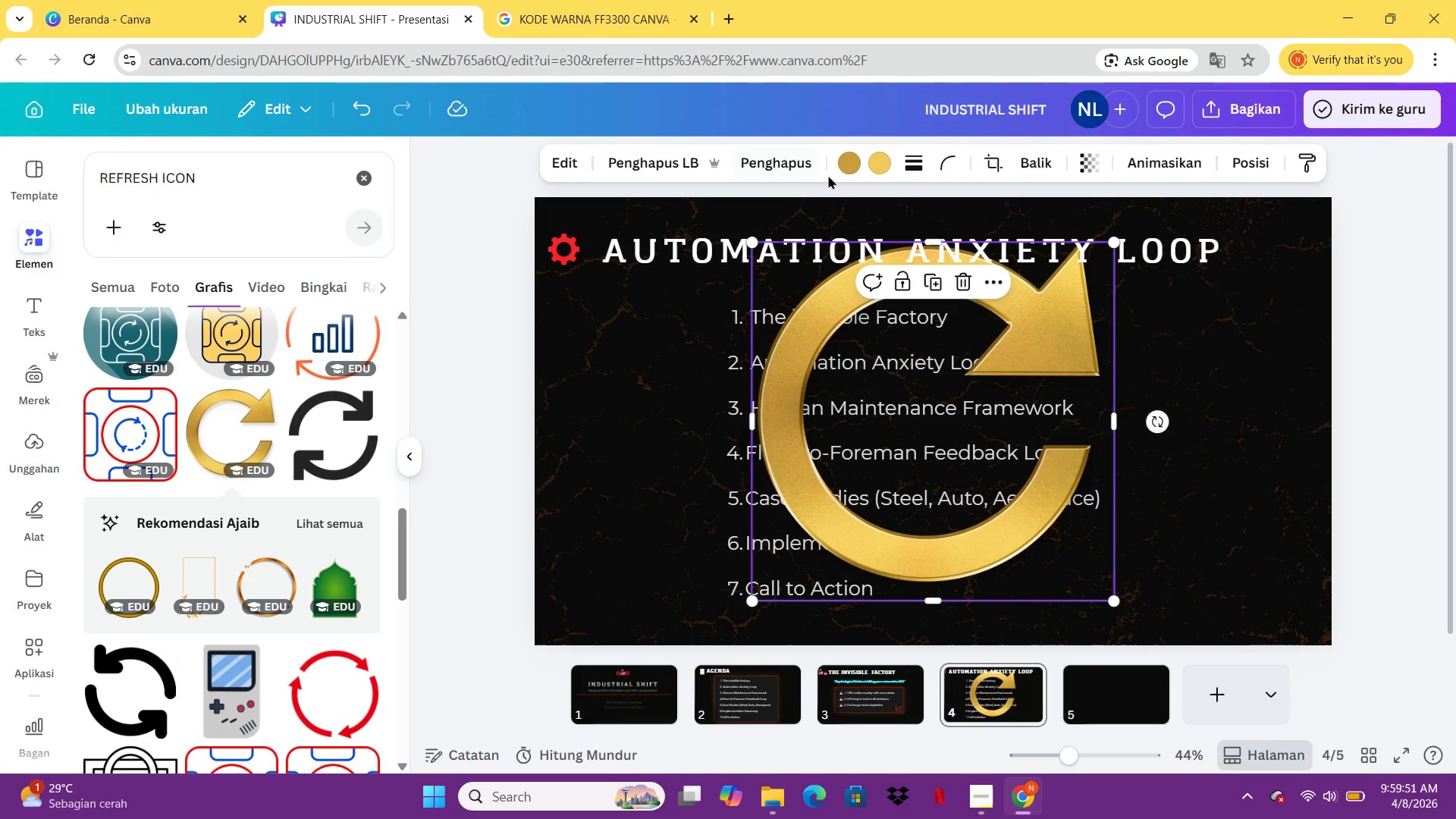 
left_click([846, 166])
 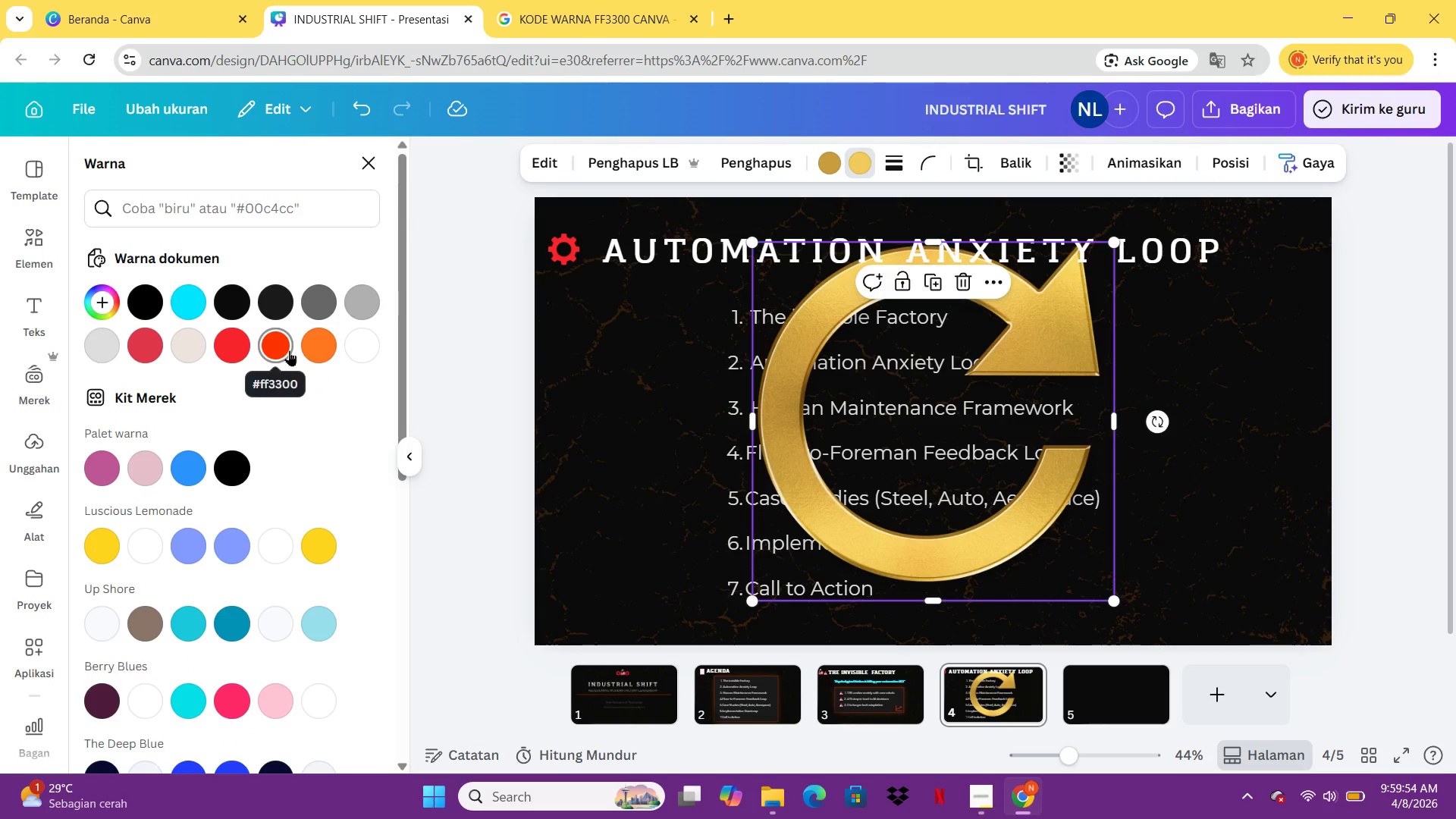 
left_click([289, 350])
 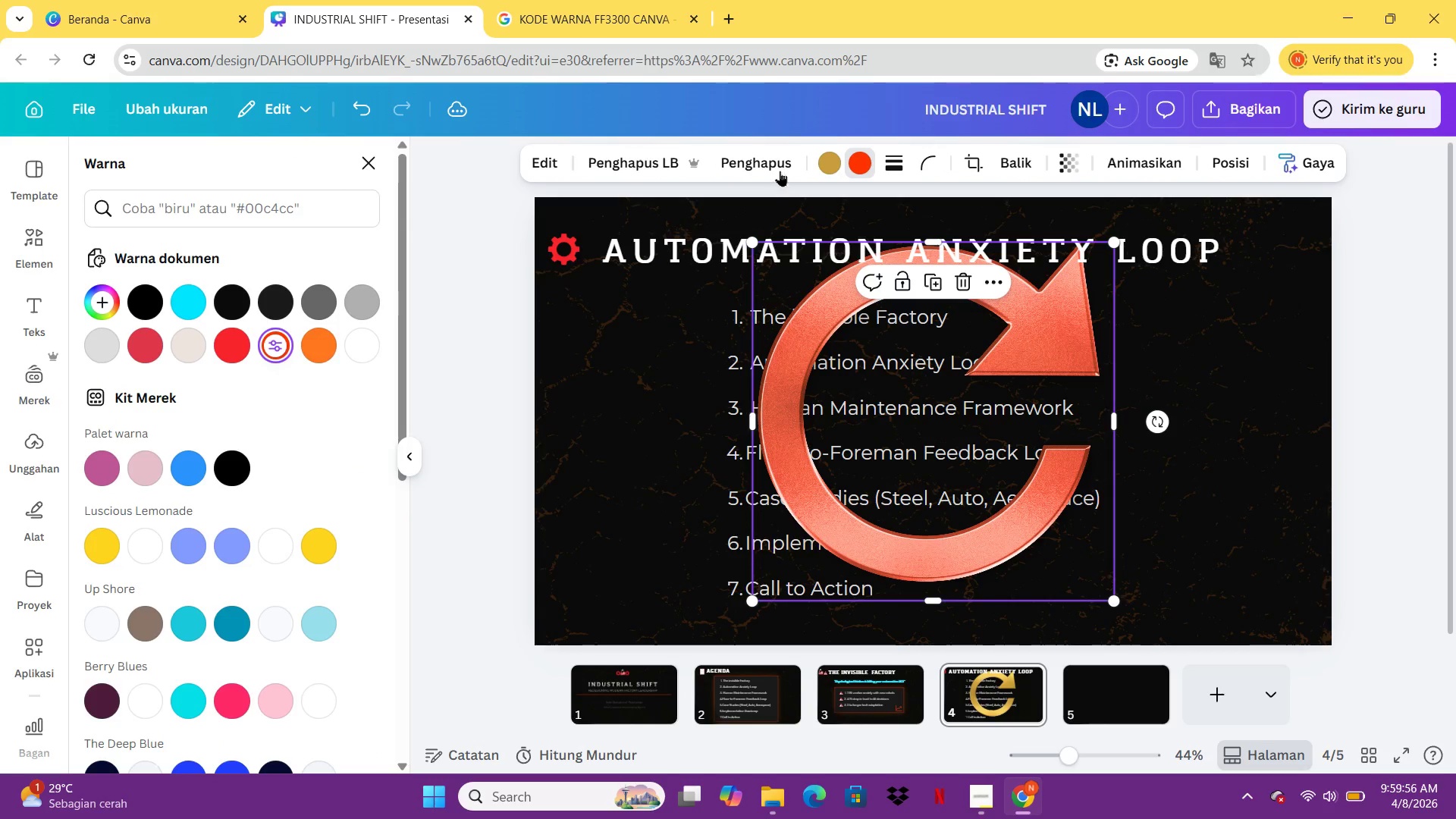 
left_click([836, 162])
 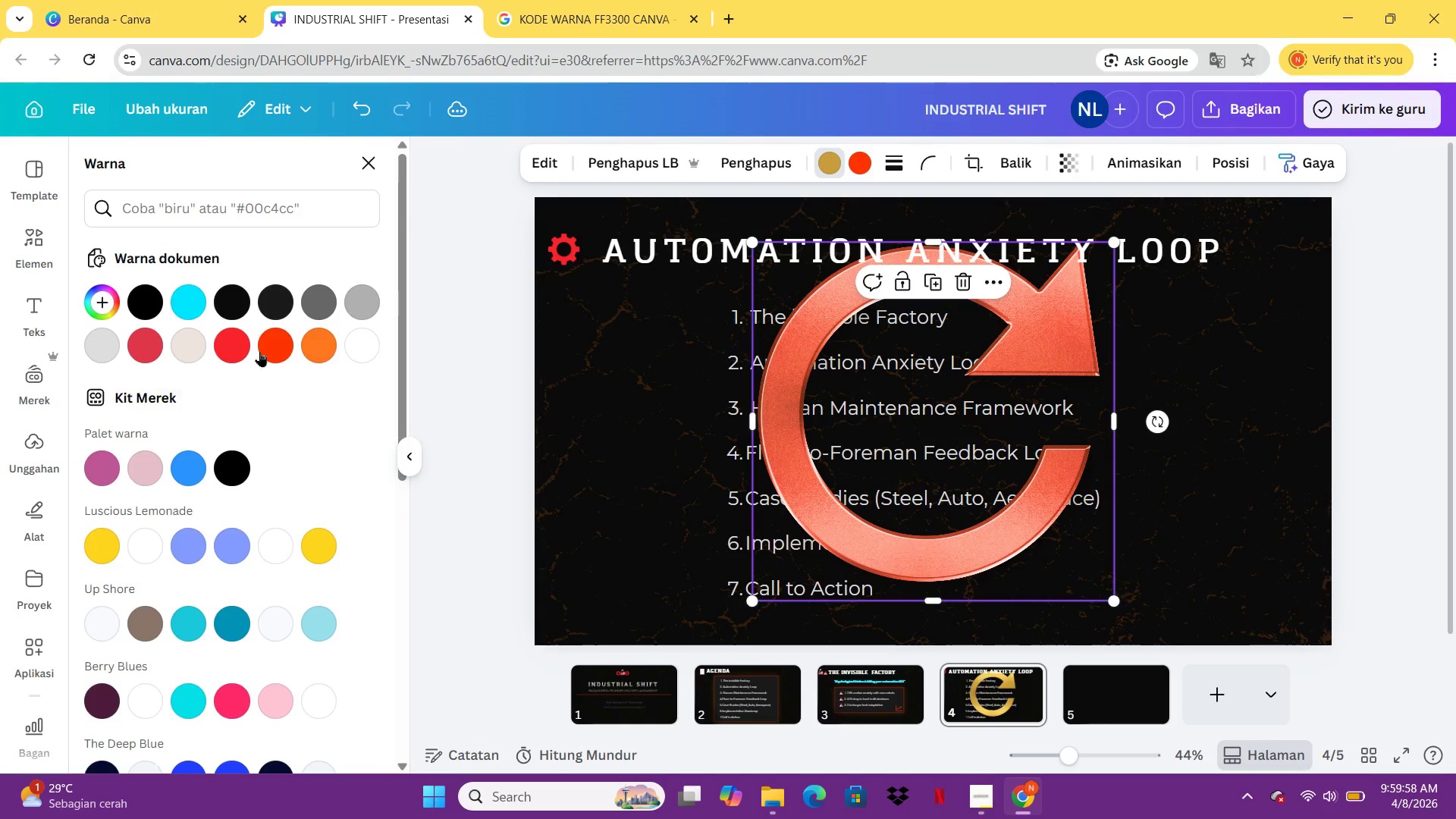 
left_click([264, 350])
 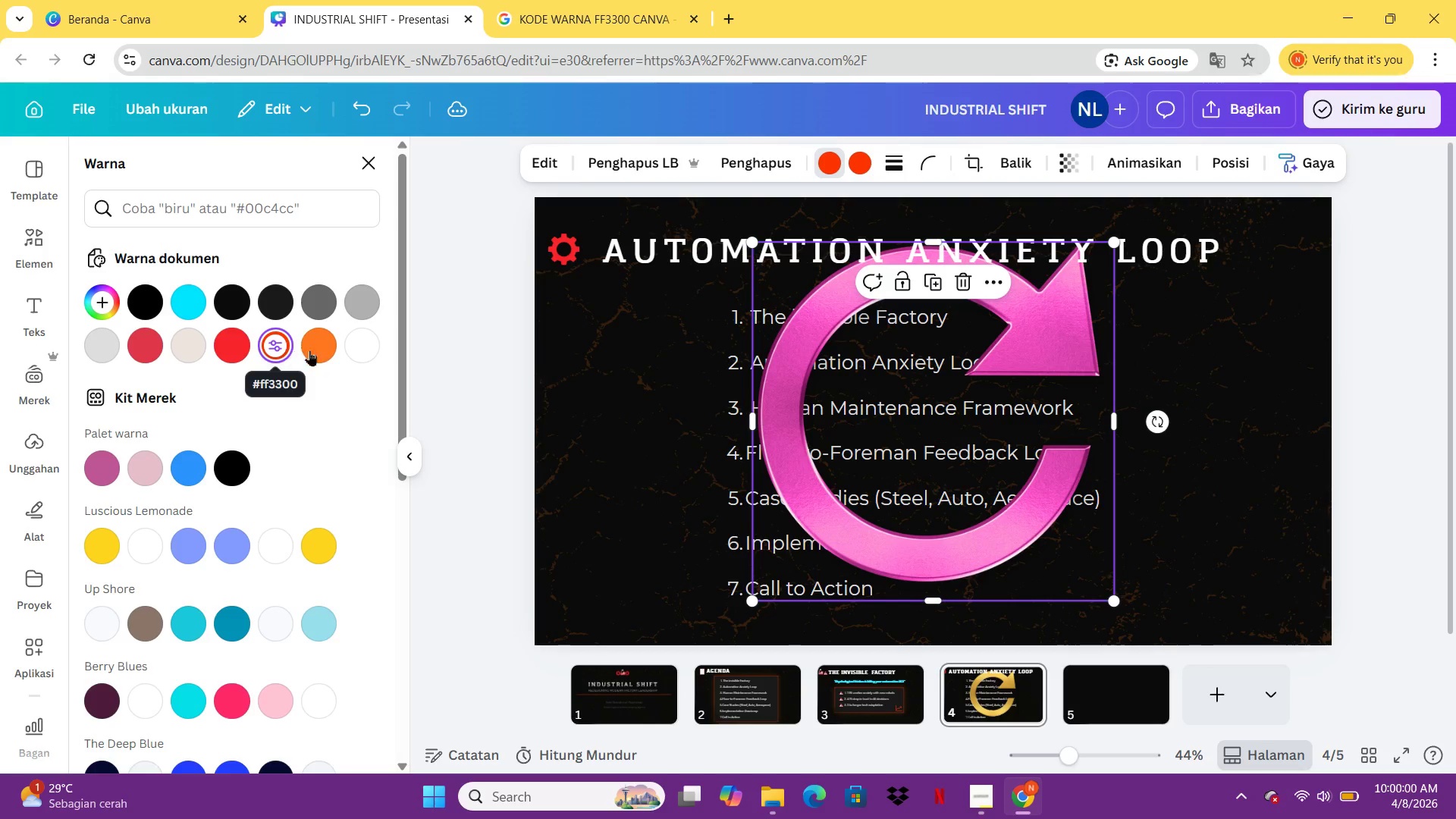 
left_click([316, 350])
 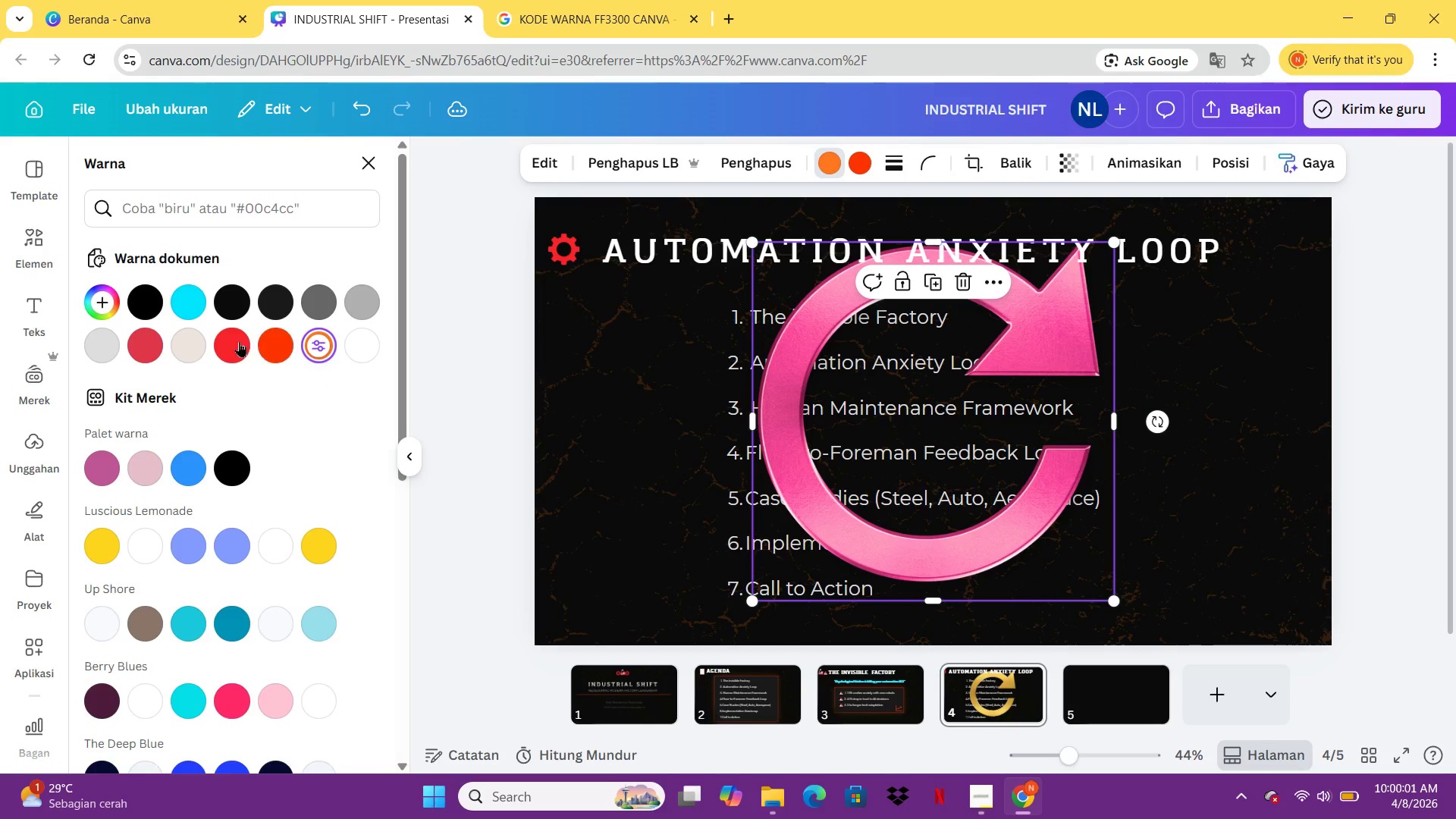 
left_click([232, 341])
 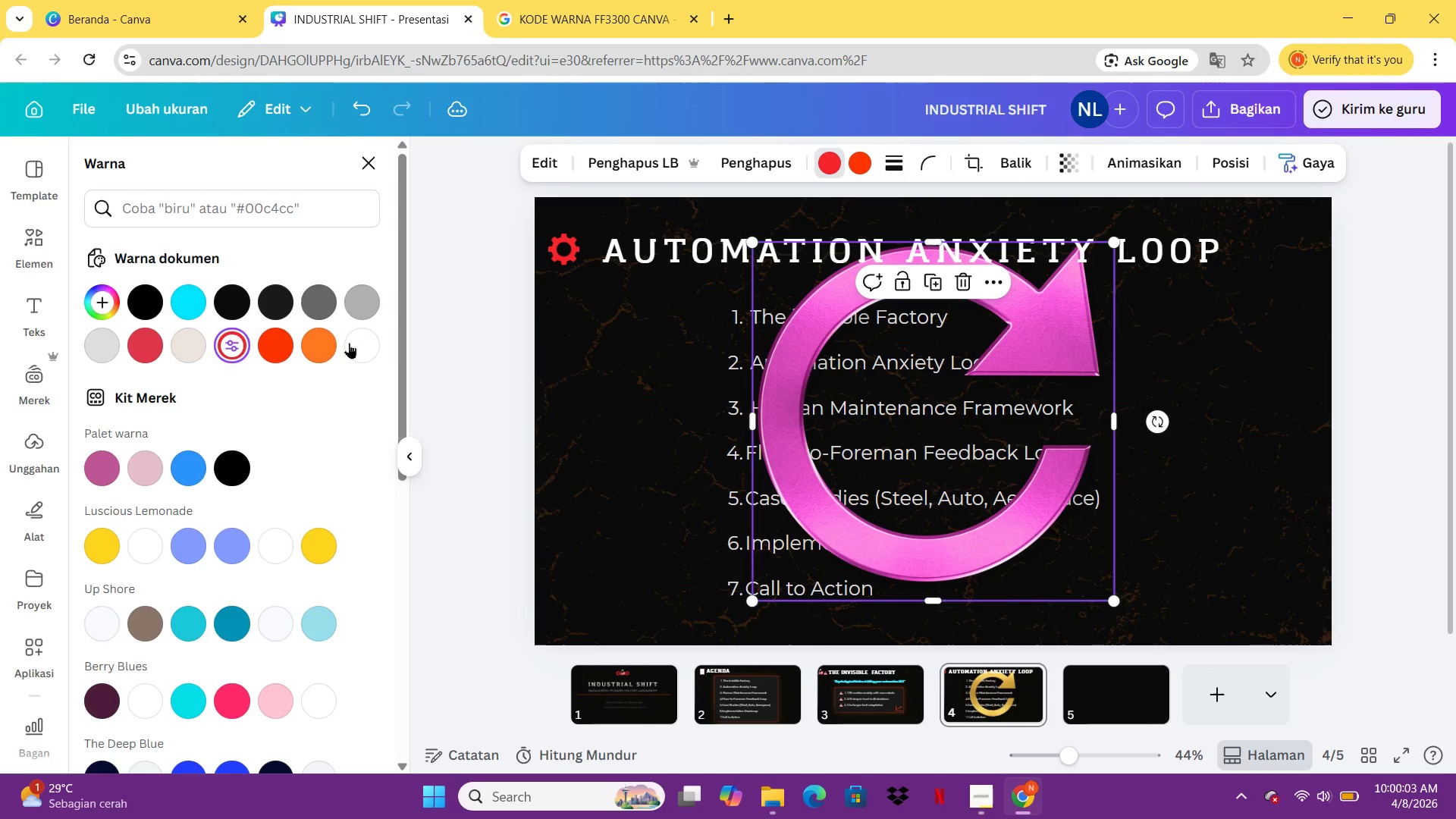 
left_click([362, 340])
 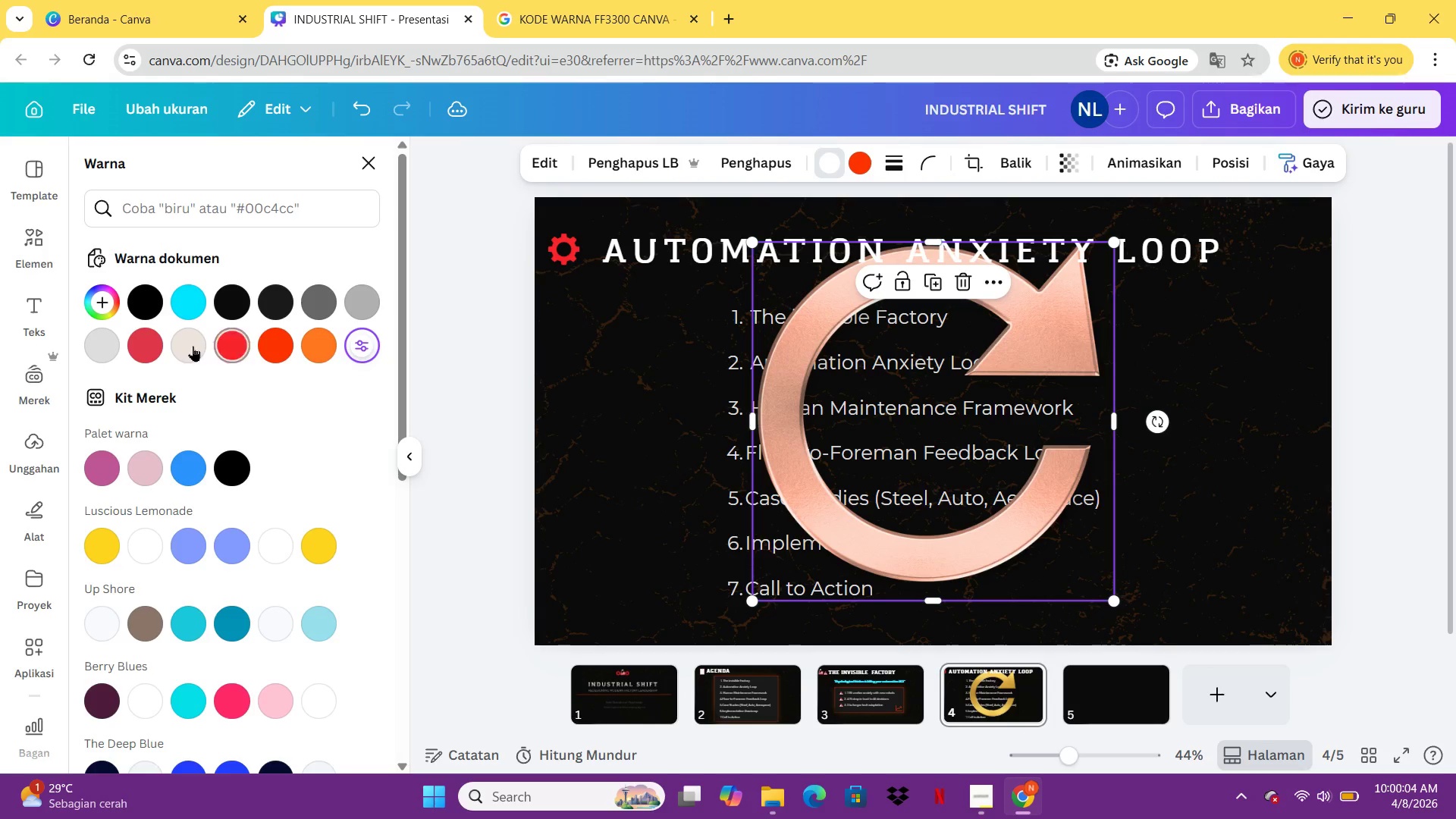 
left_click([192, 345])
 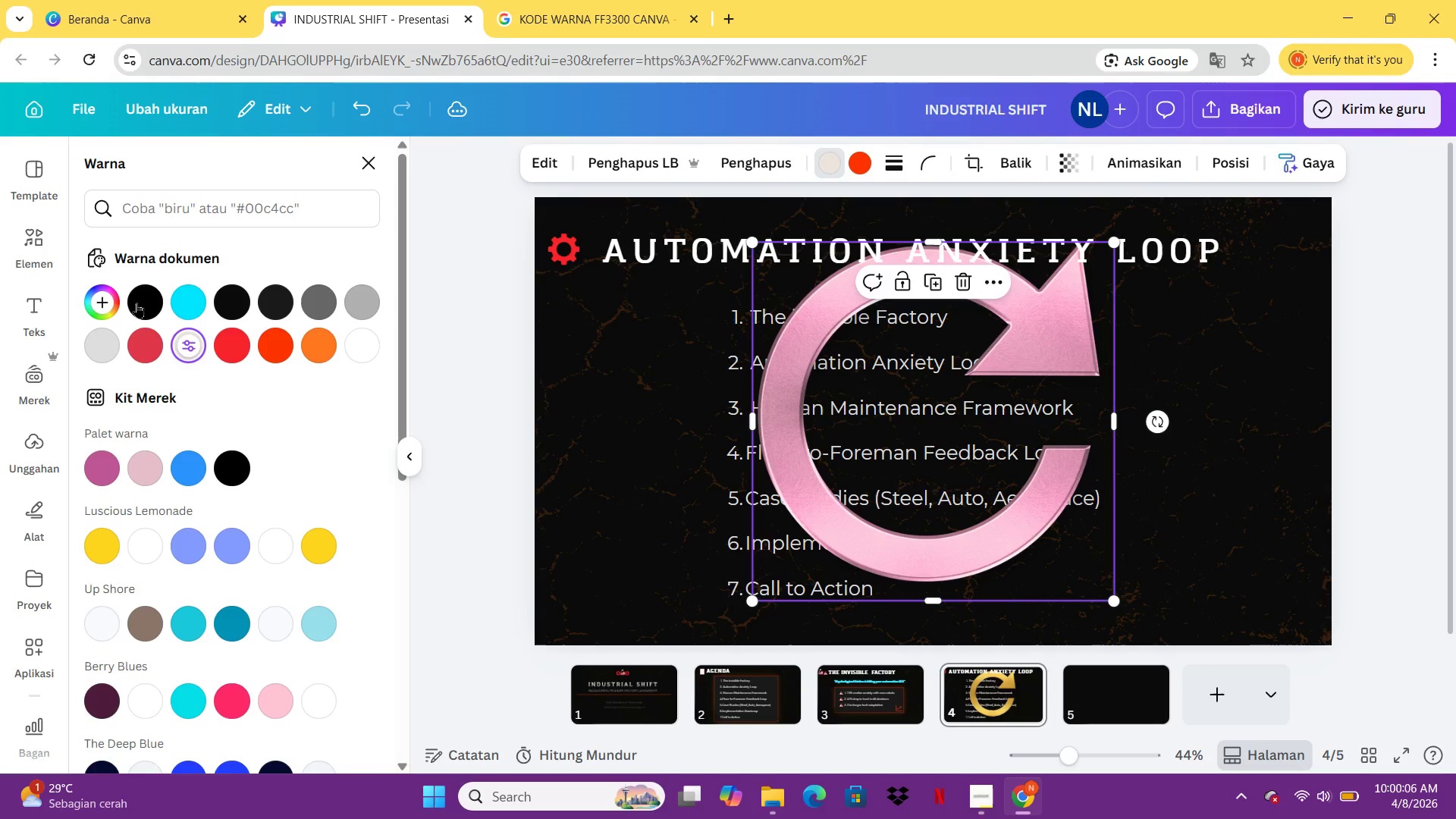 
left_click([145, 305])
 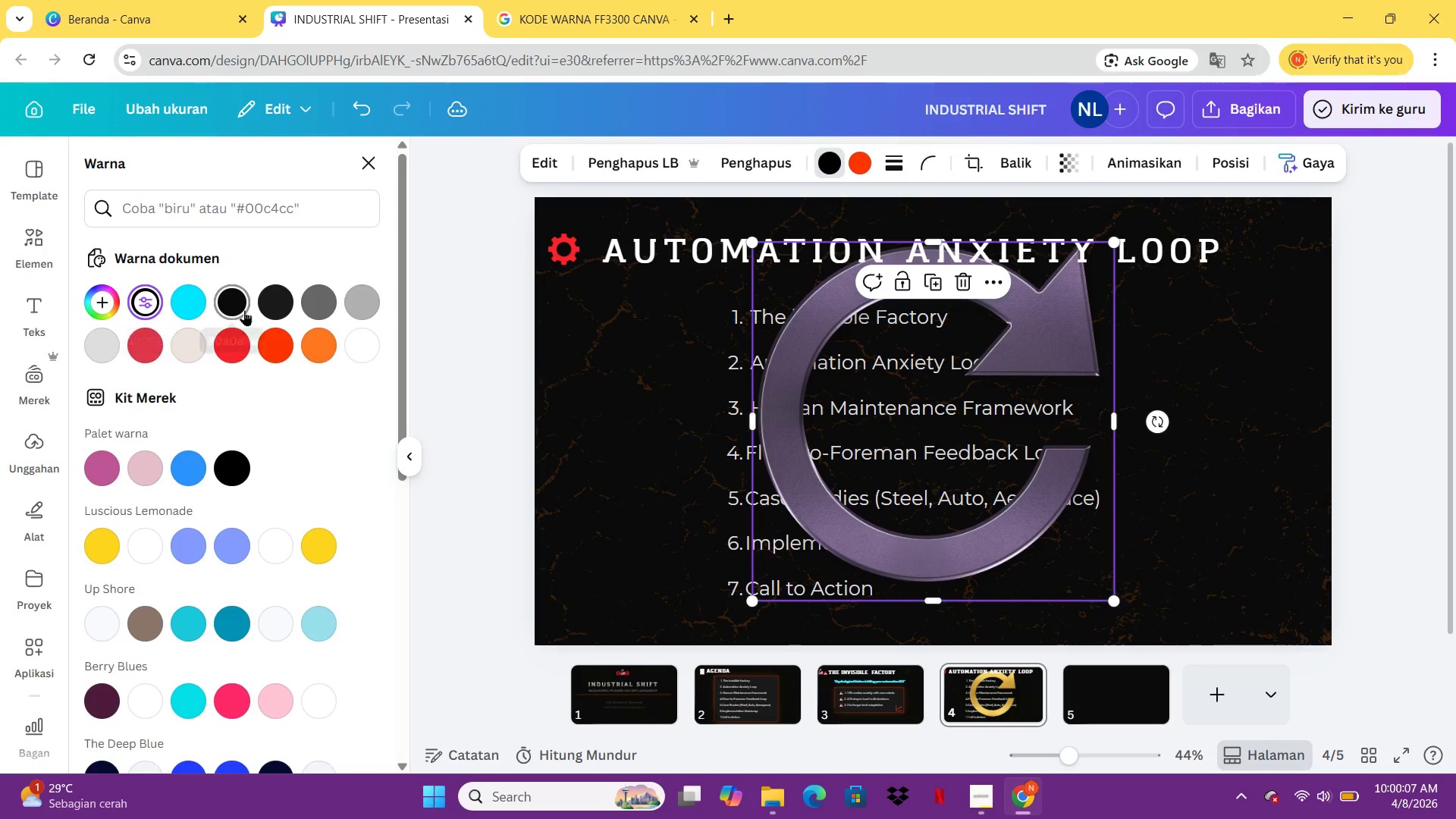 
left_click([244, 310])
 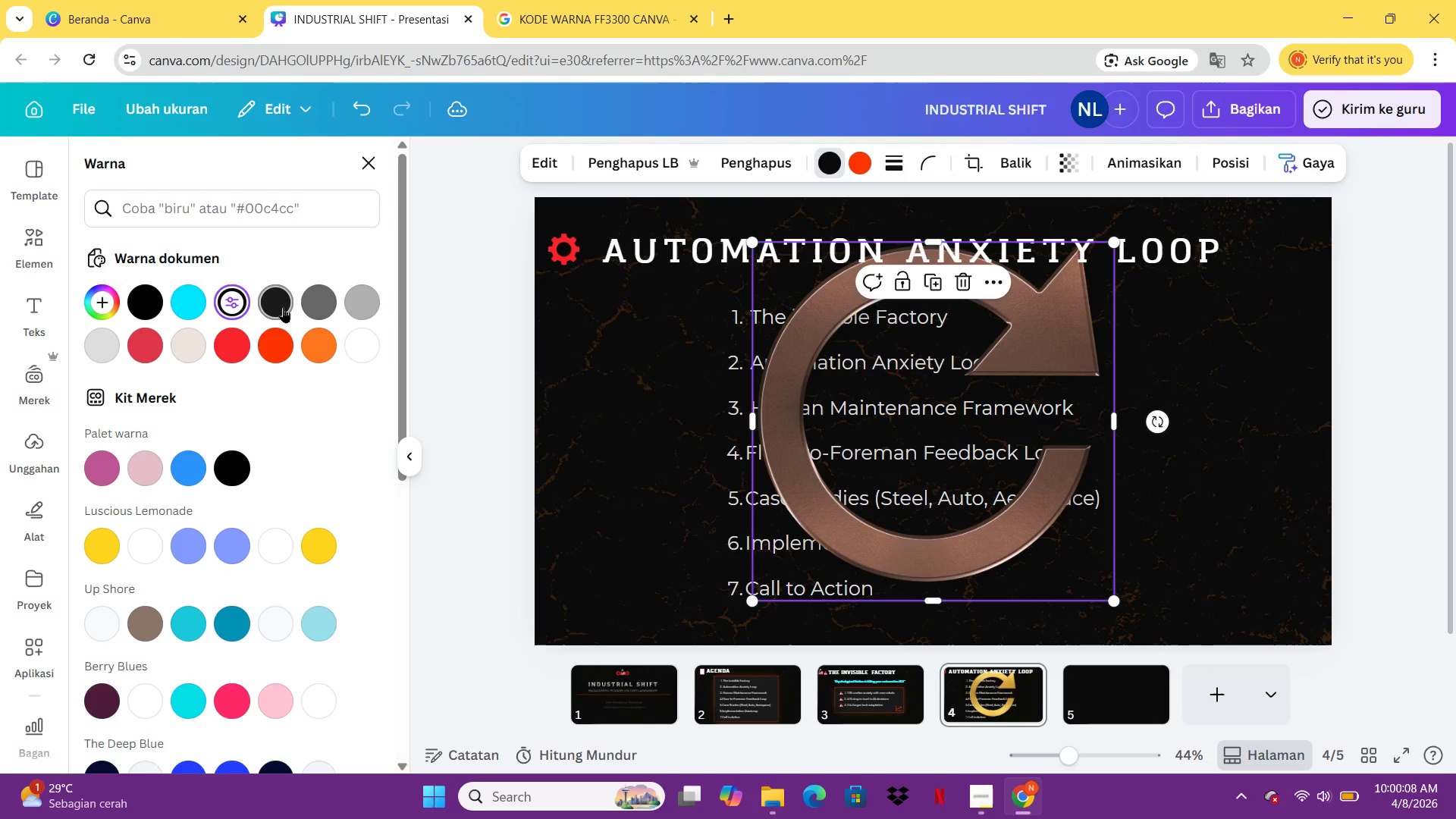 
left_click([286, 306])
 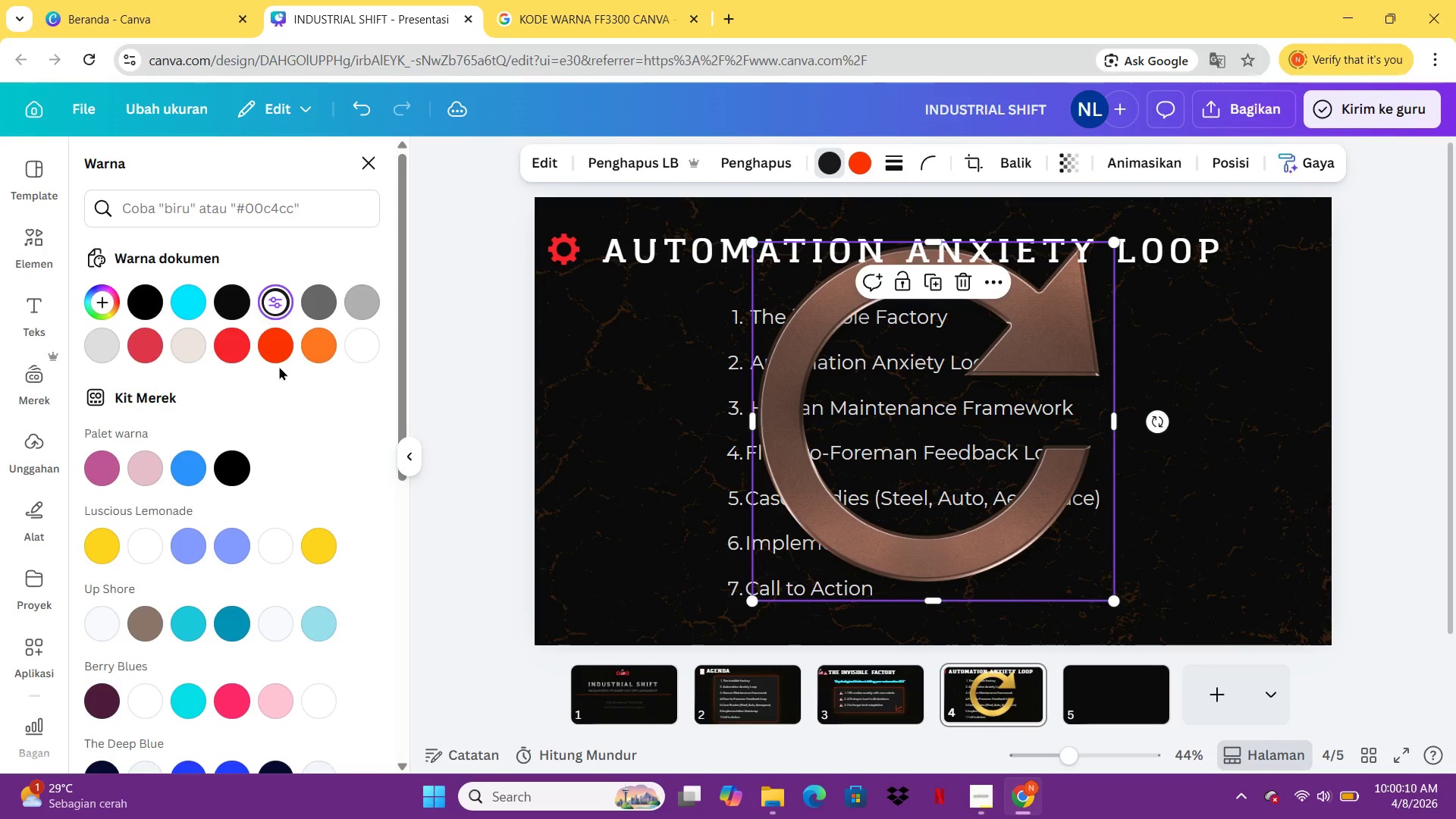 
left_click([285, 349])
 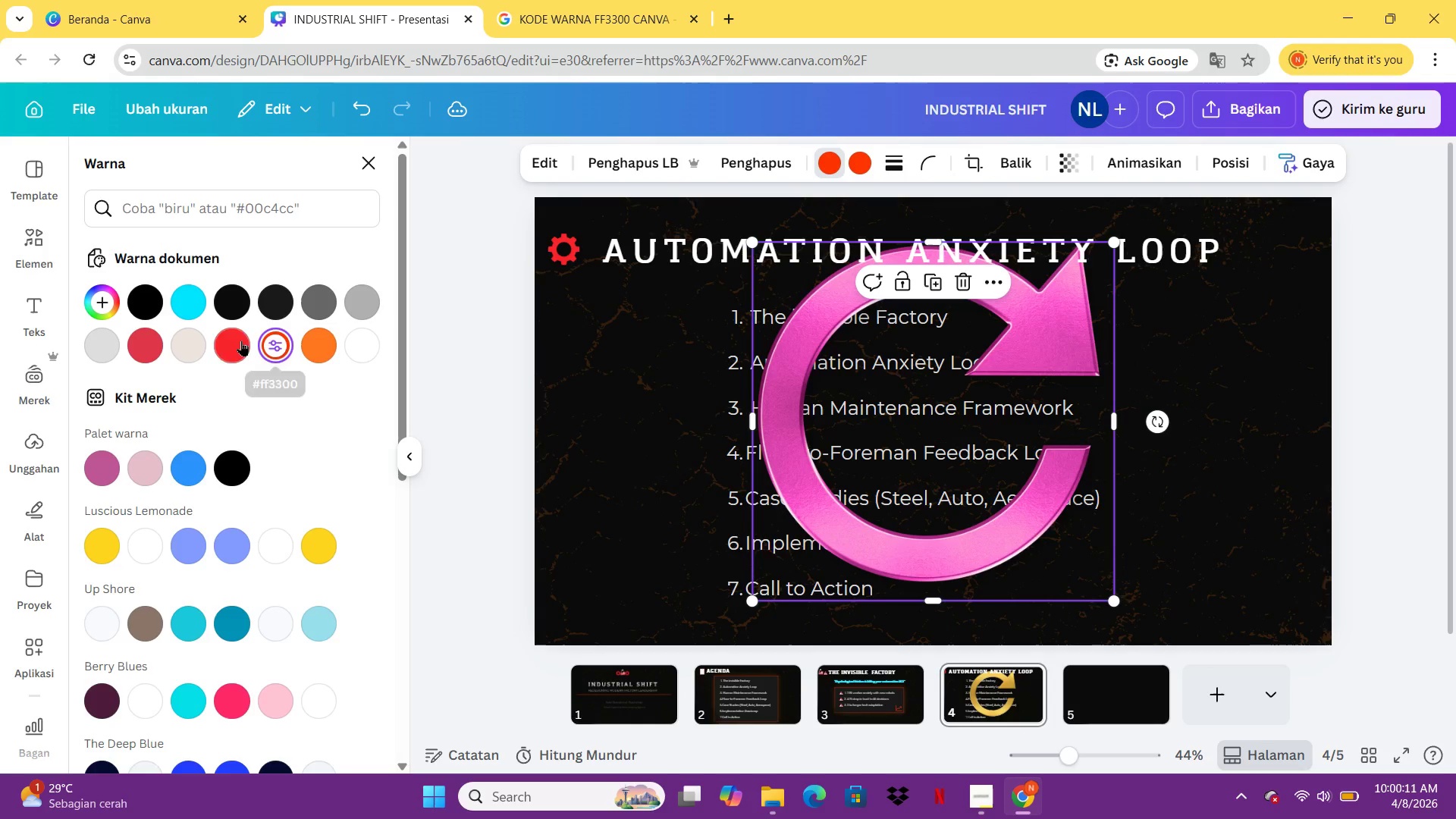 
left_click([241, 341])
 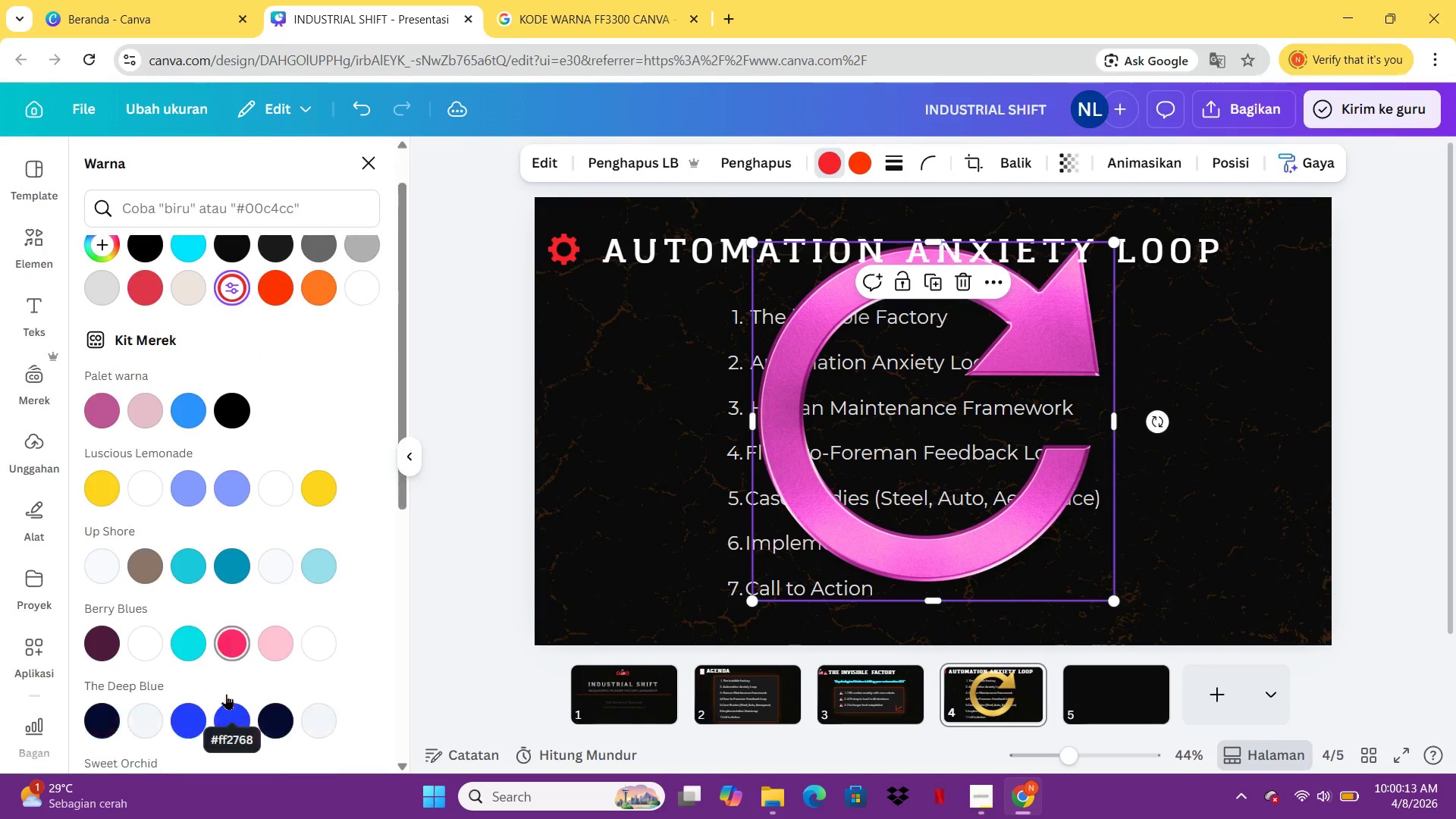 
mouse_move([257, 648])
 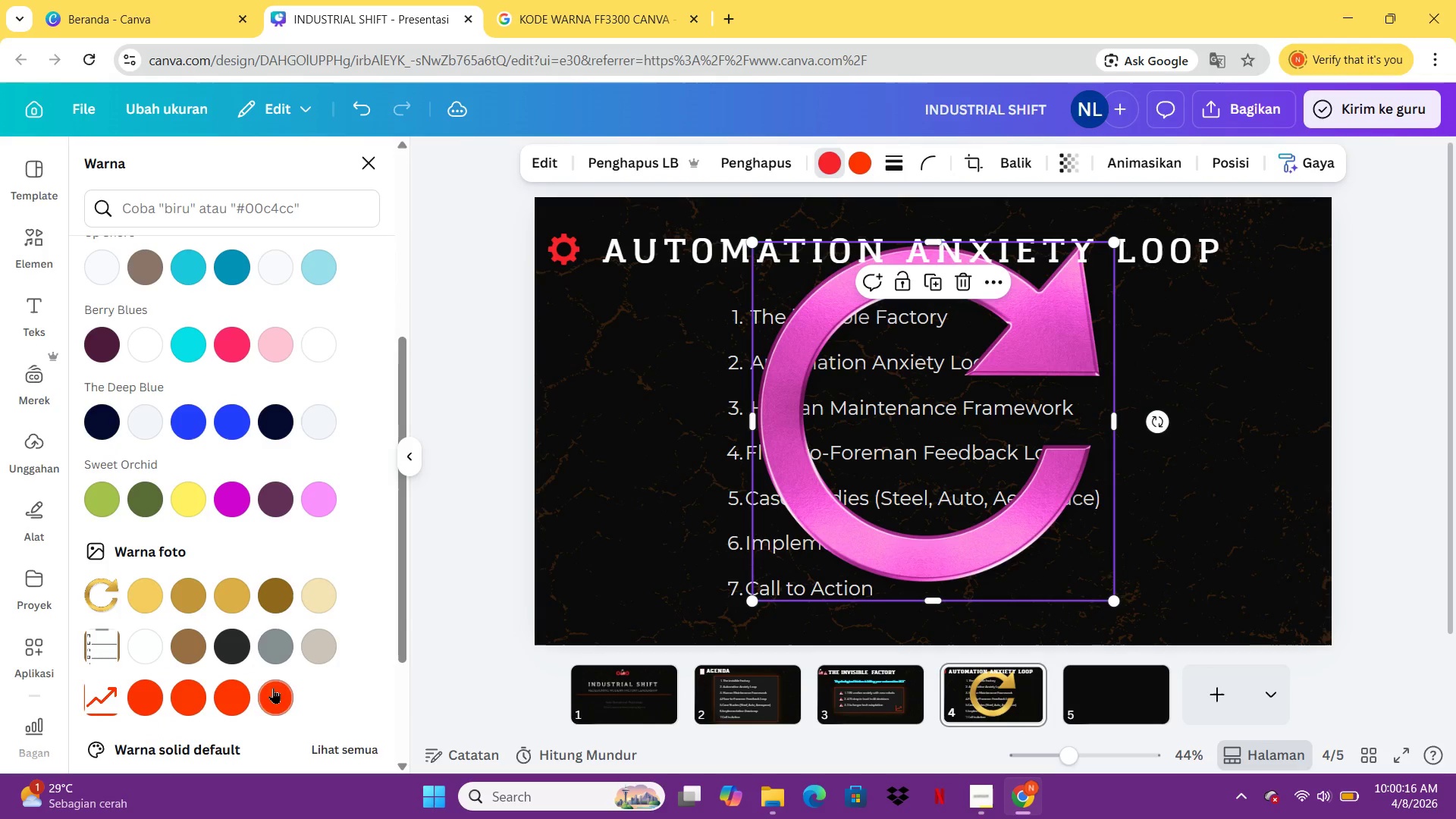 
left_click([273, 688])
 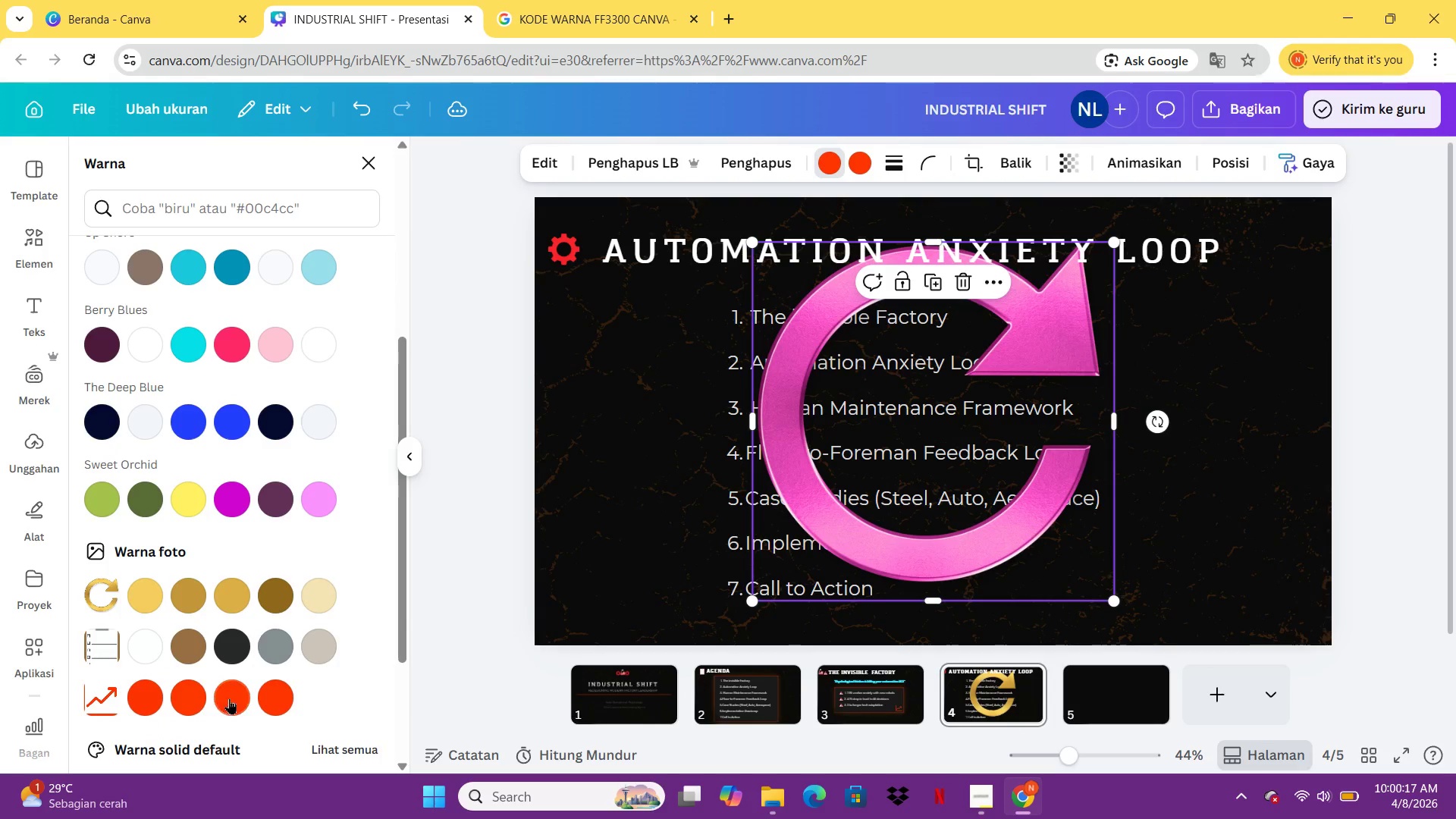 
left_click([231, 698])
 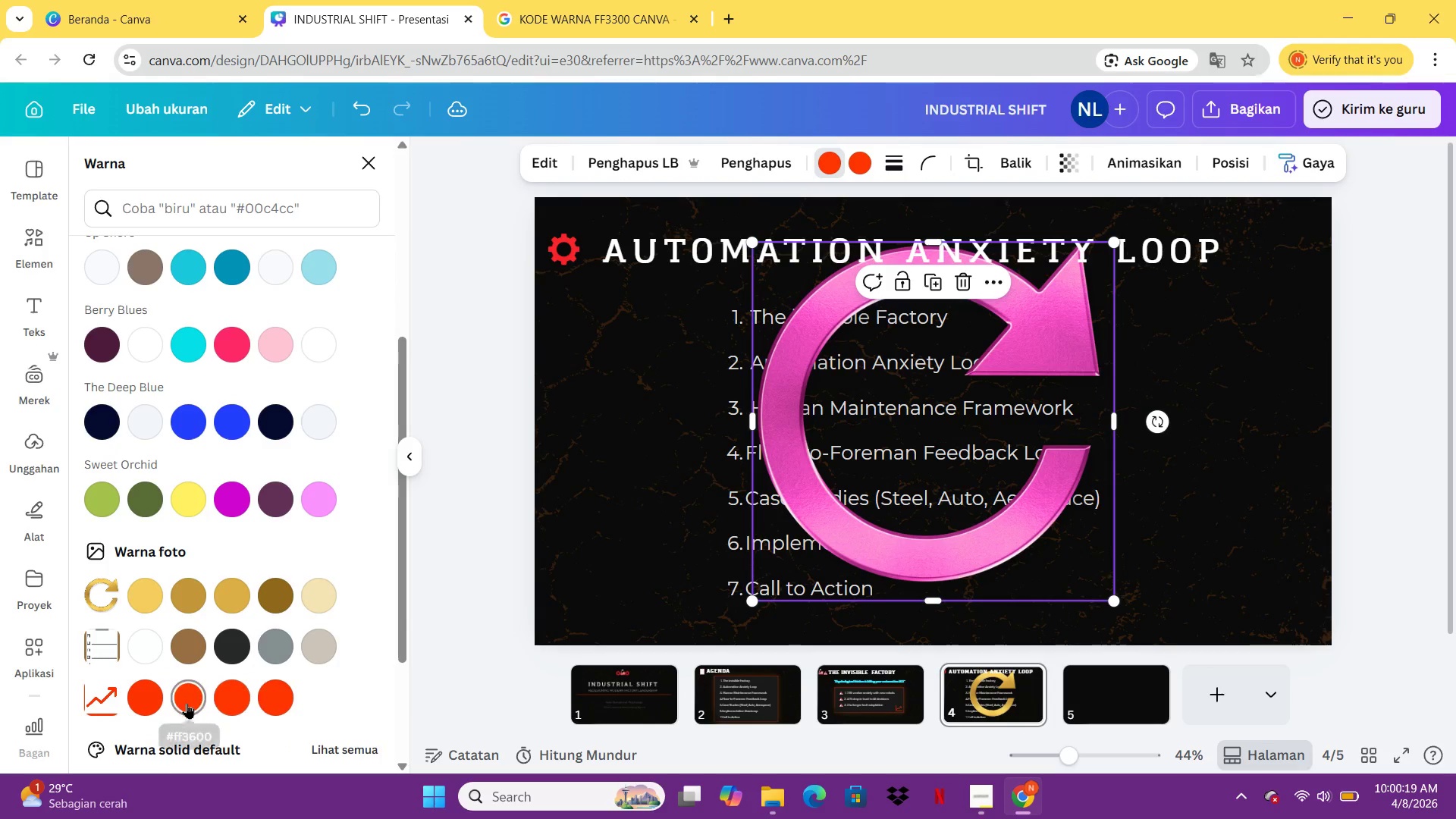 
left_click([186, 703])
 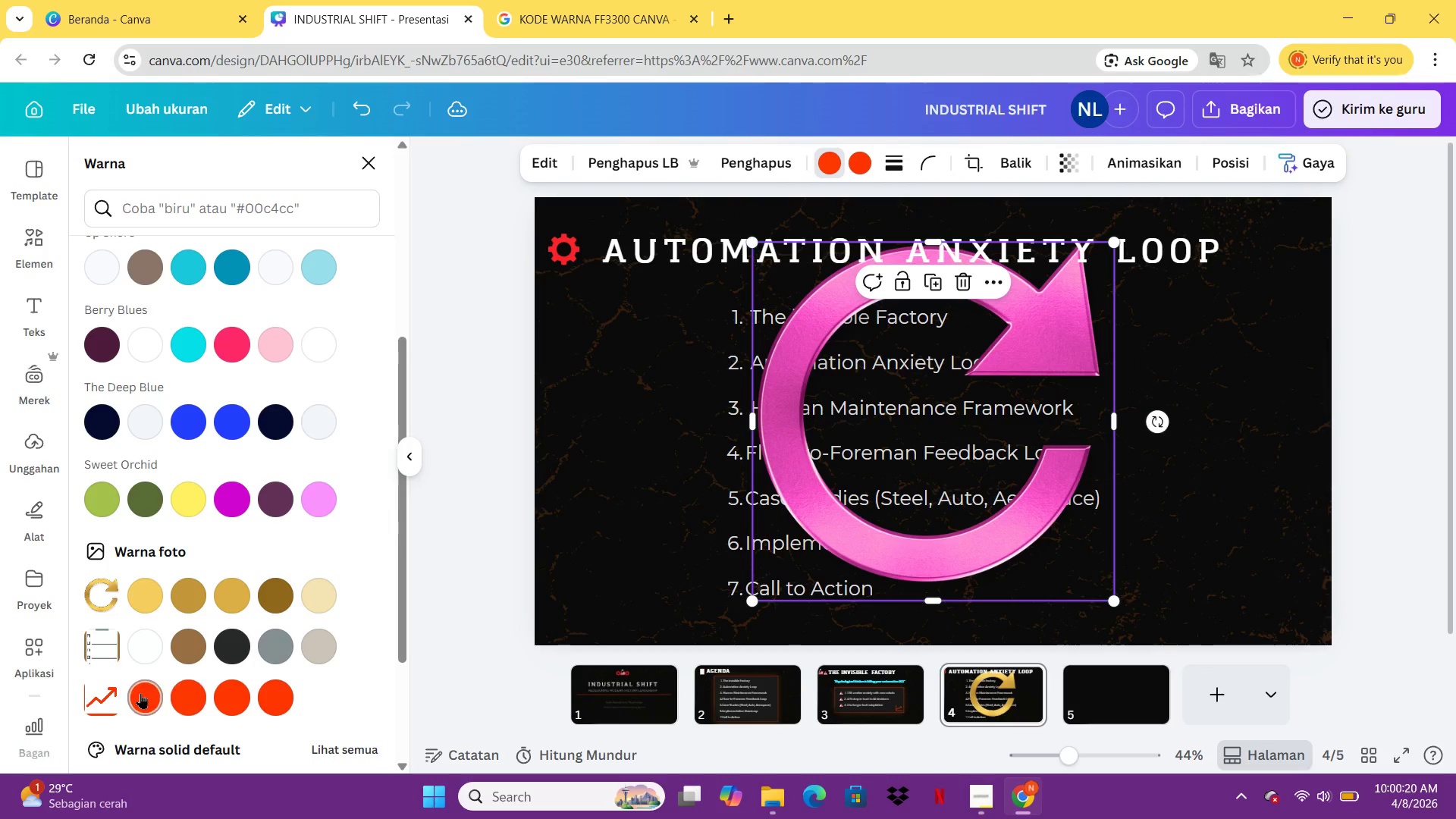 
left_click([141, 693])
 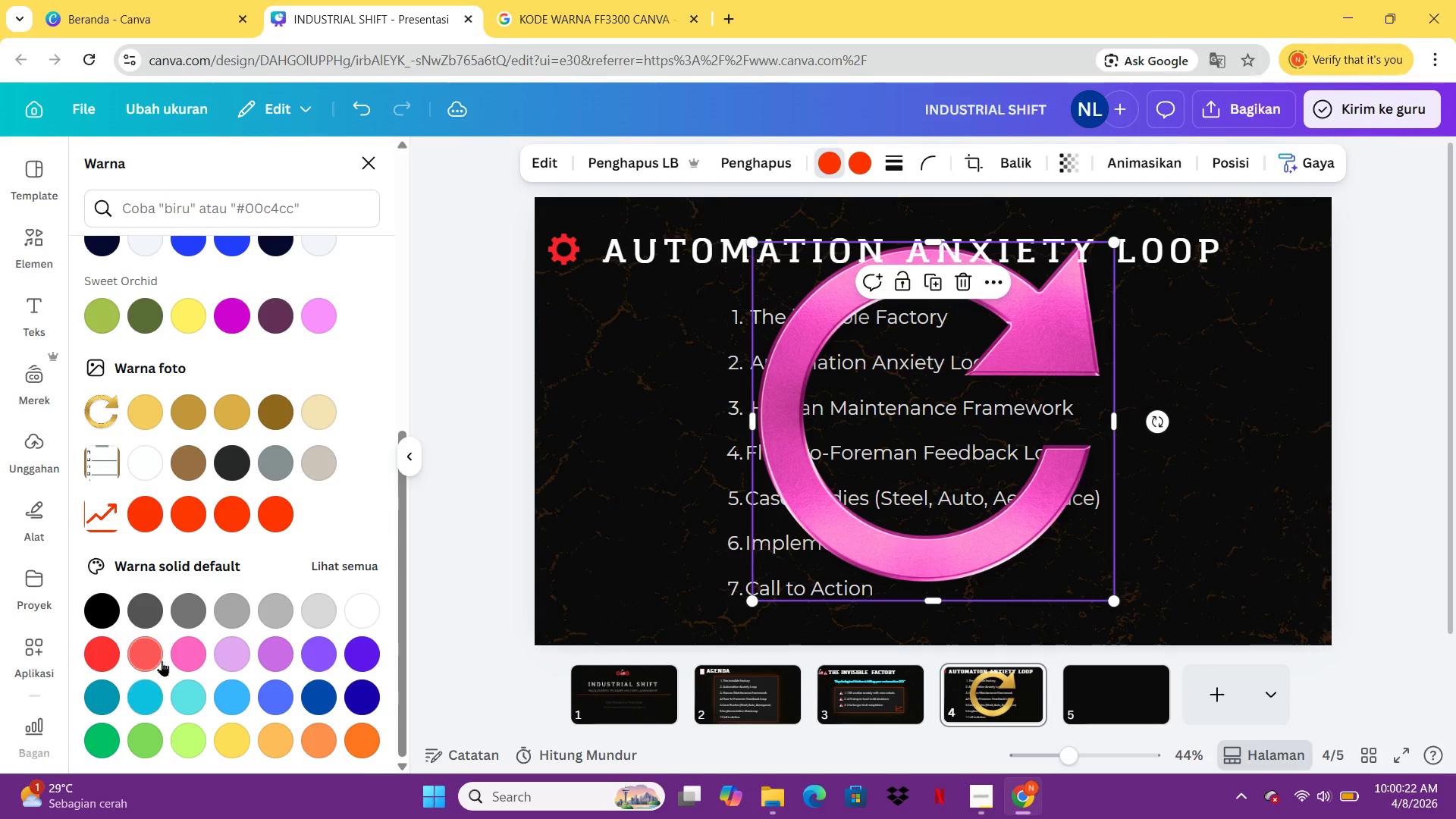 
left_click([158, 656])
 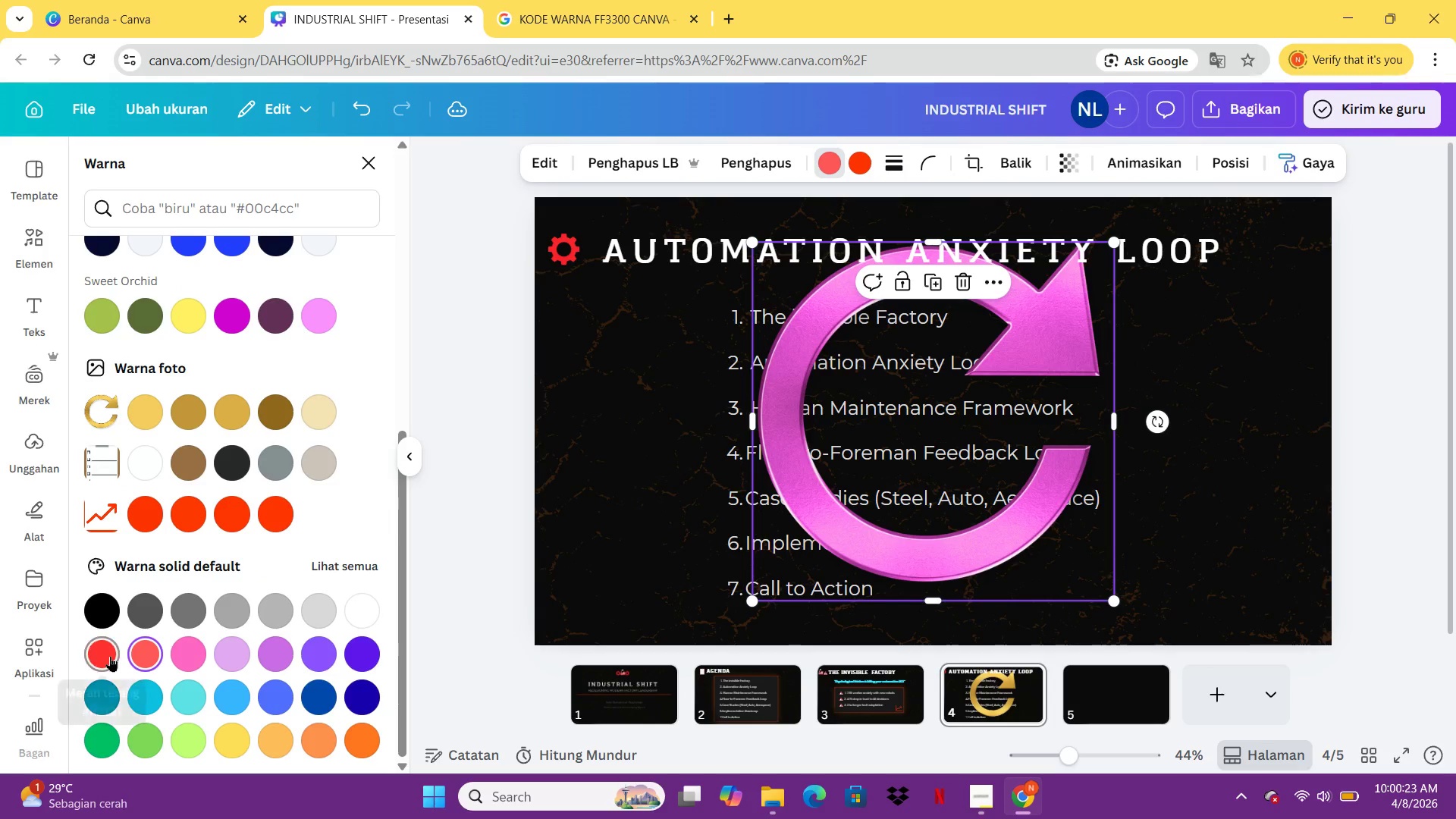 
left_click([110, 656])
 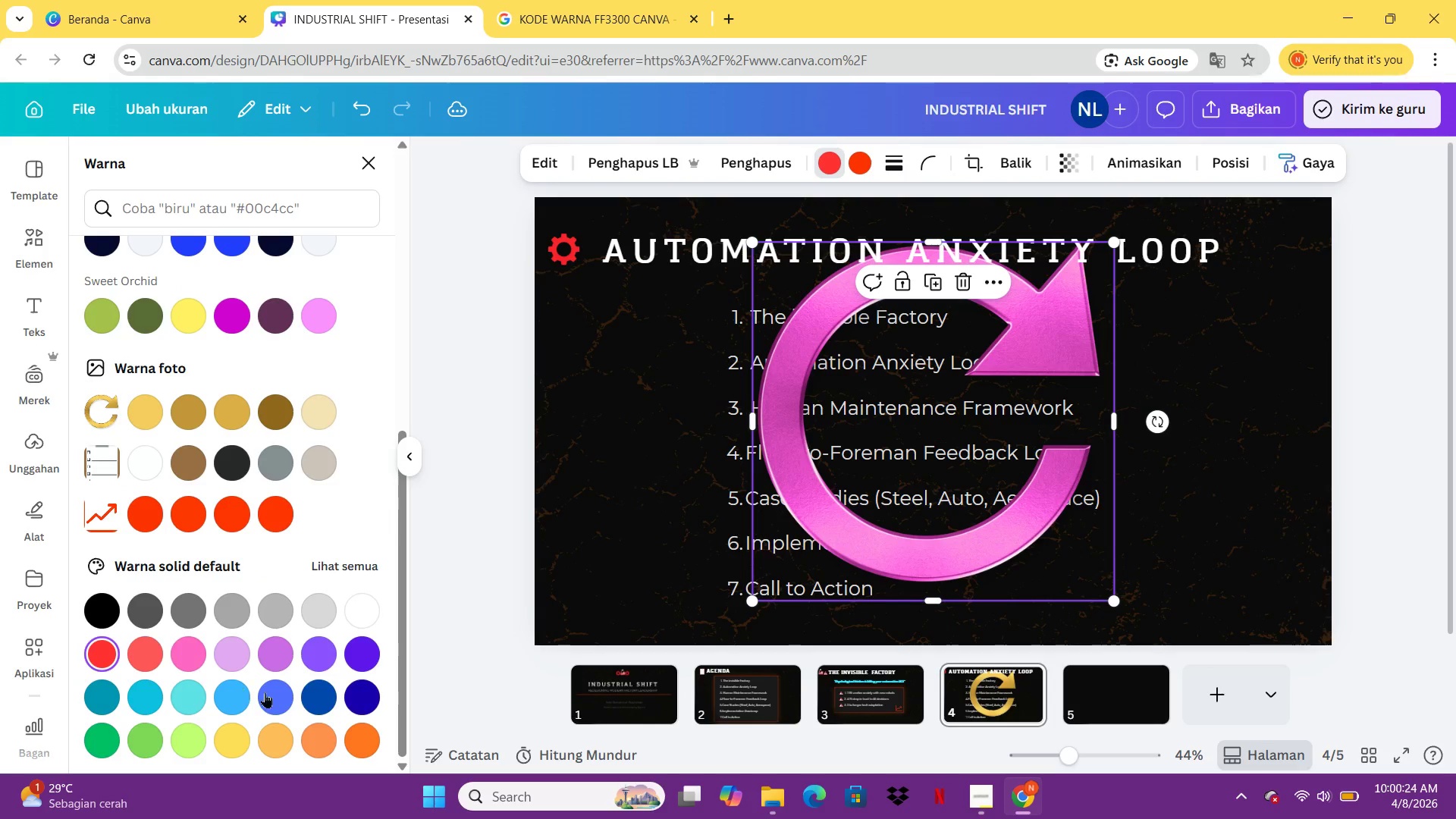 
left_click([268, 694])
 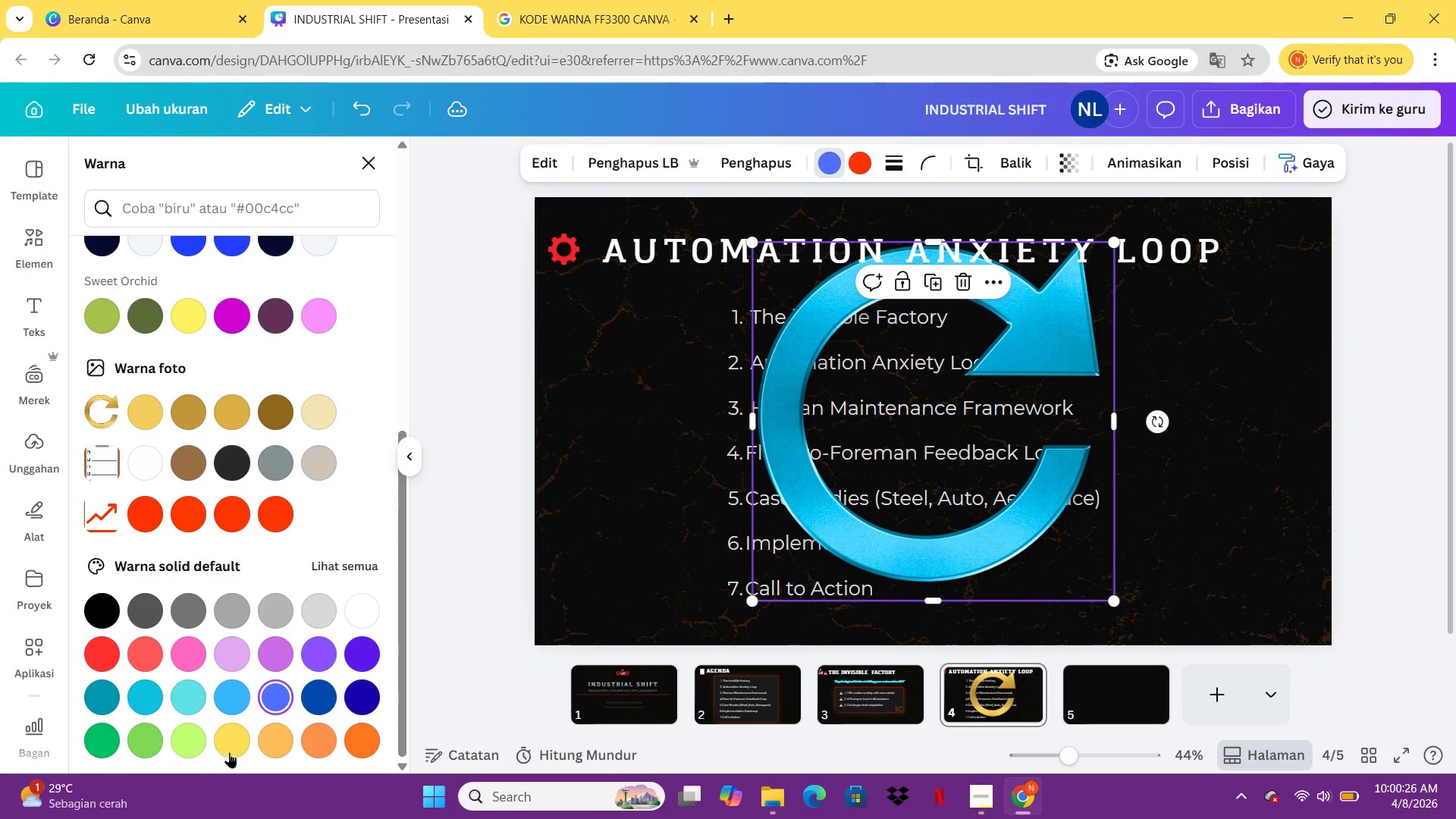 
left_click([229, 752])
 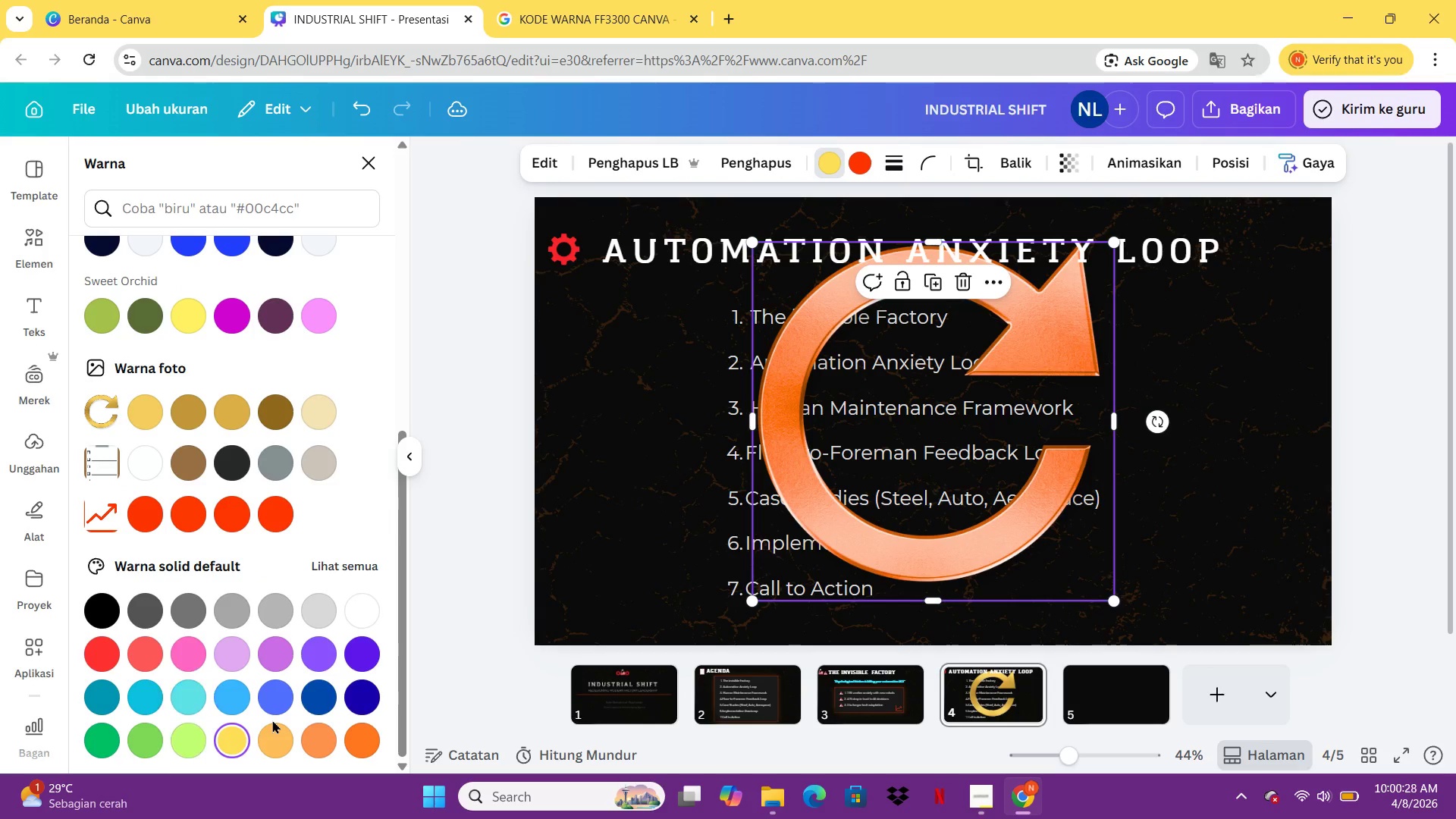 
left_click([272, 734])
 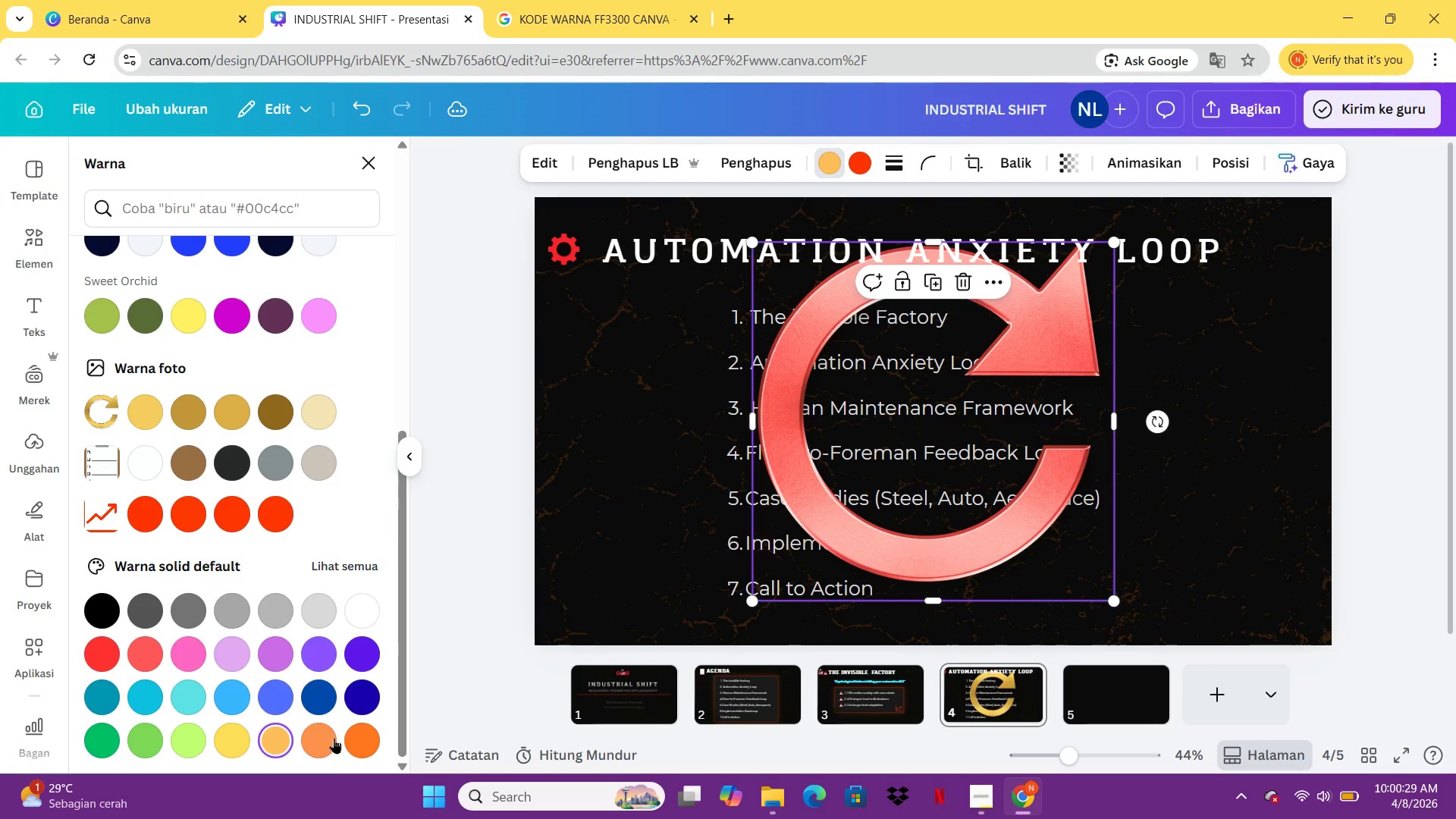 
left_click([332, 738])
 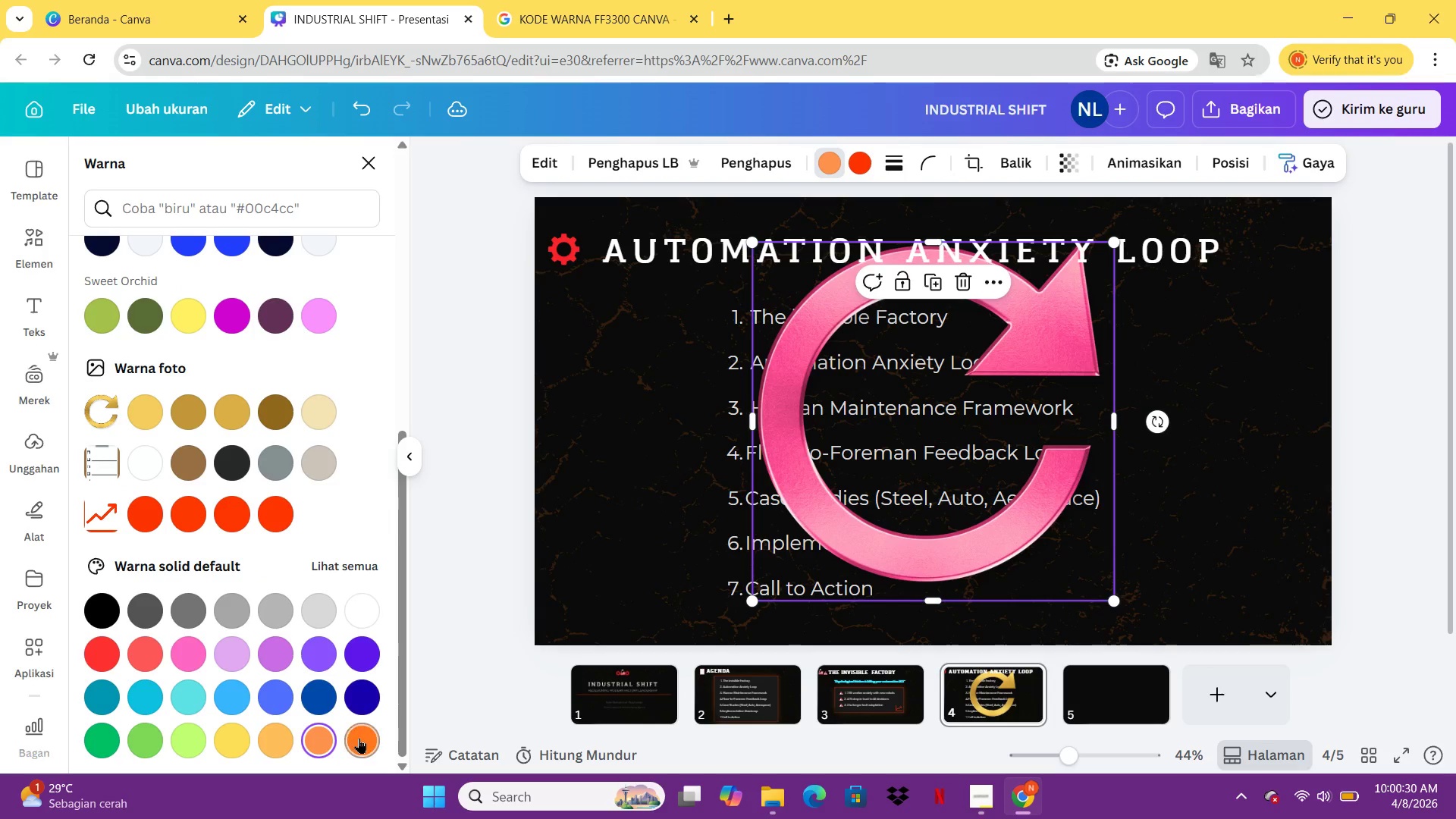 
left_click([360, 738])
 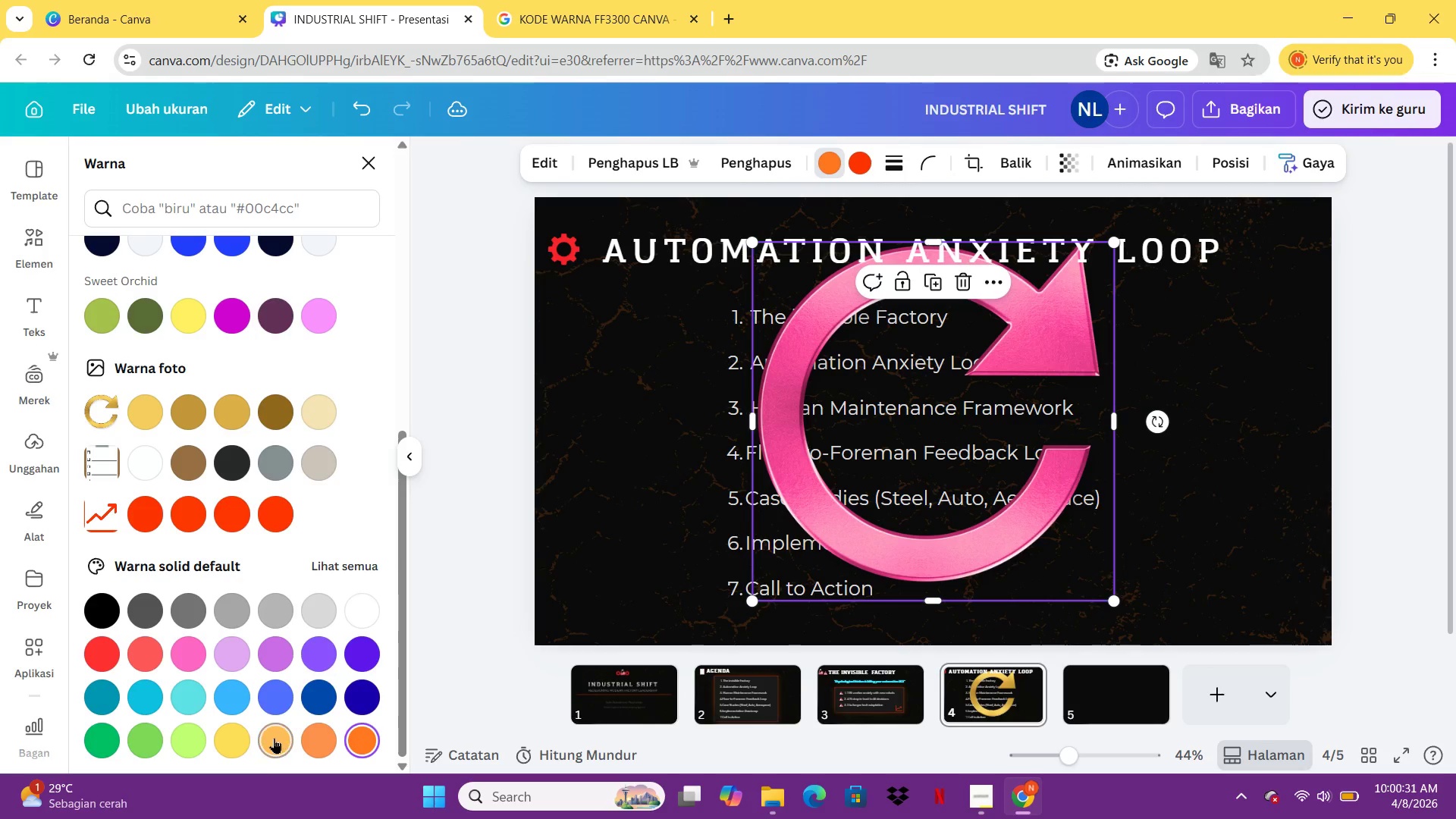 
left_click([272, 738])
 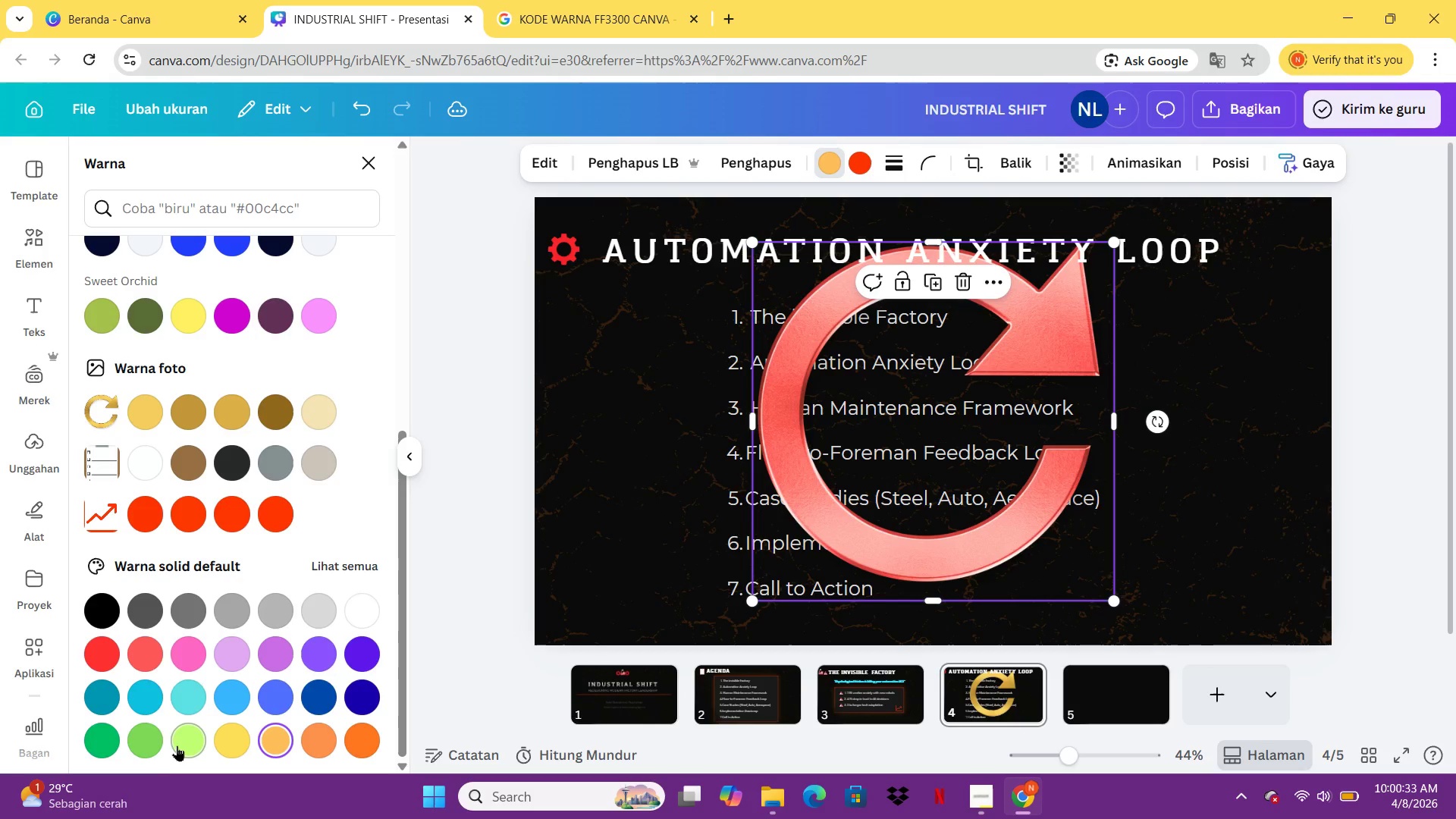 
left_click([177, 745])
 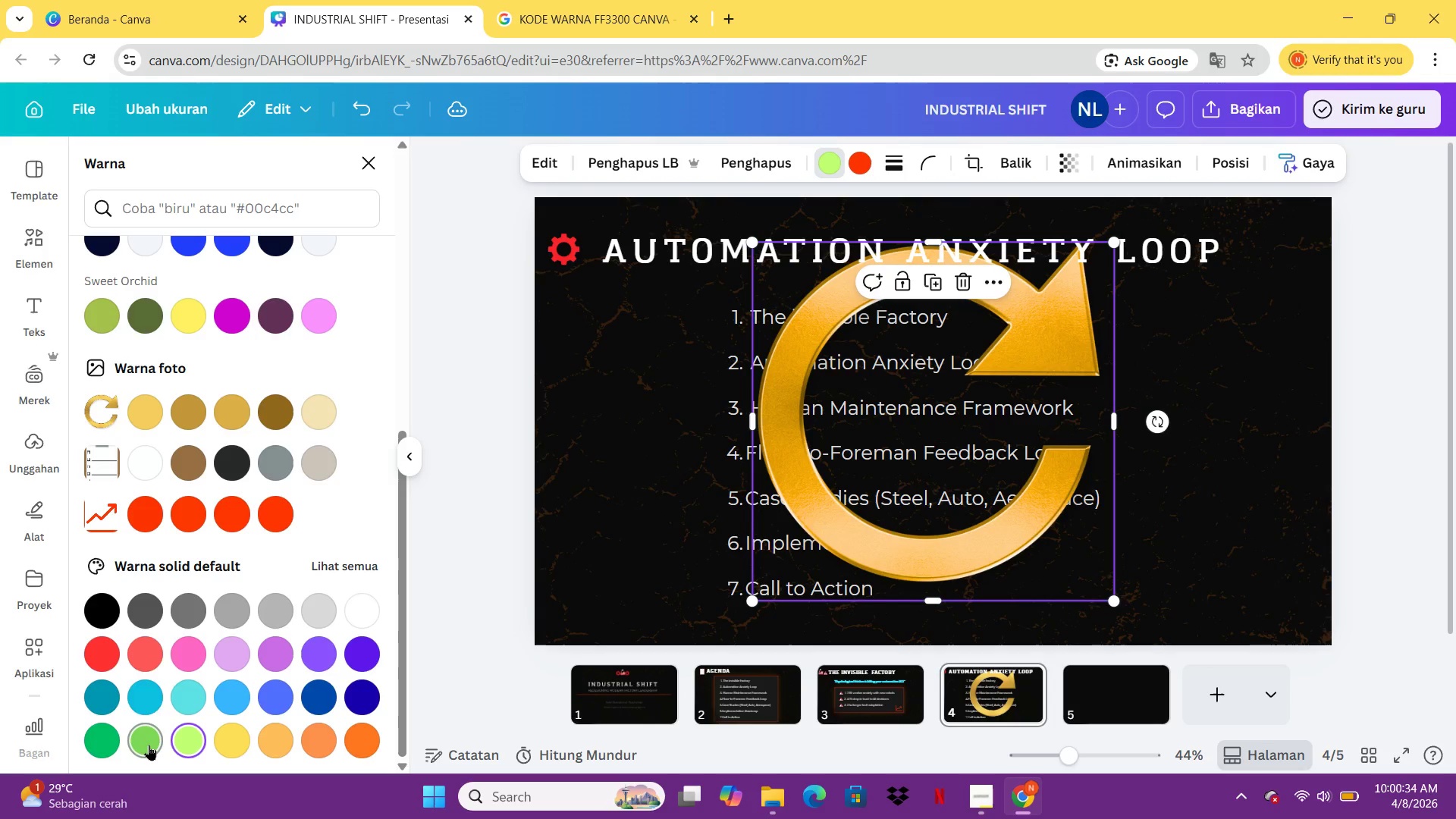 
left_click([149, 745])
 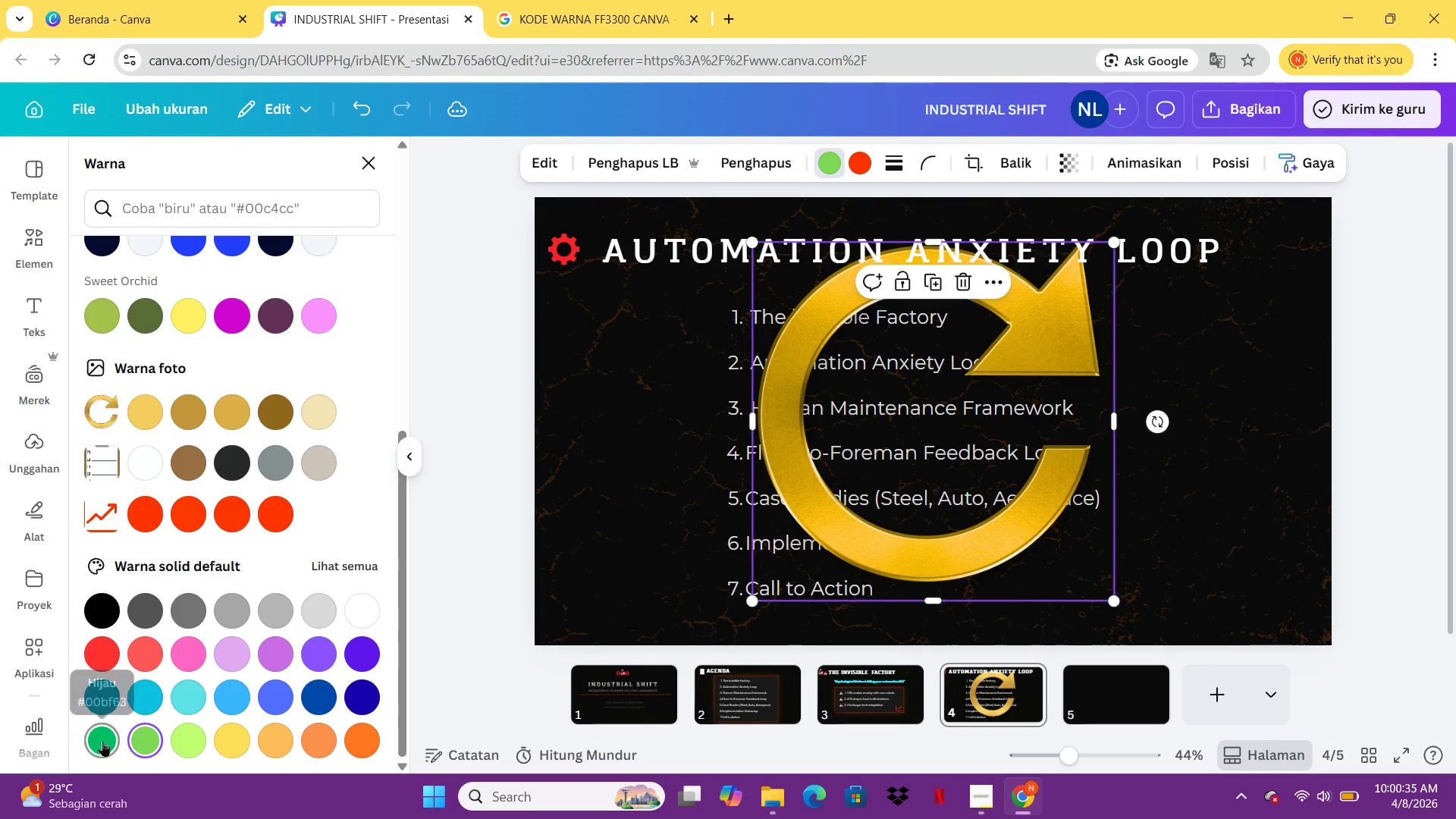 
left_click([102, 741])
 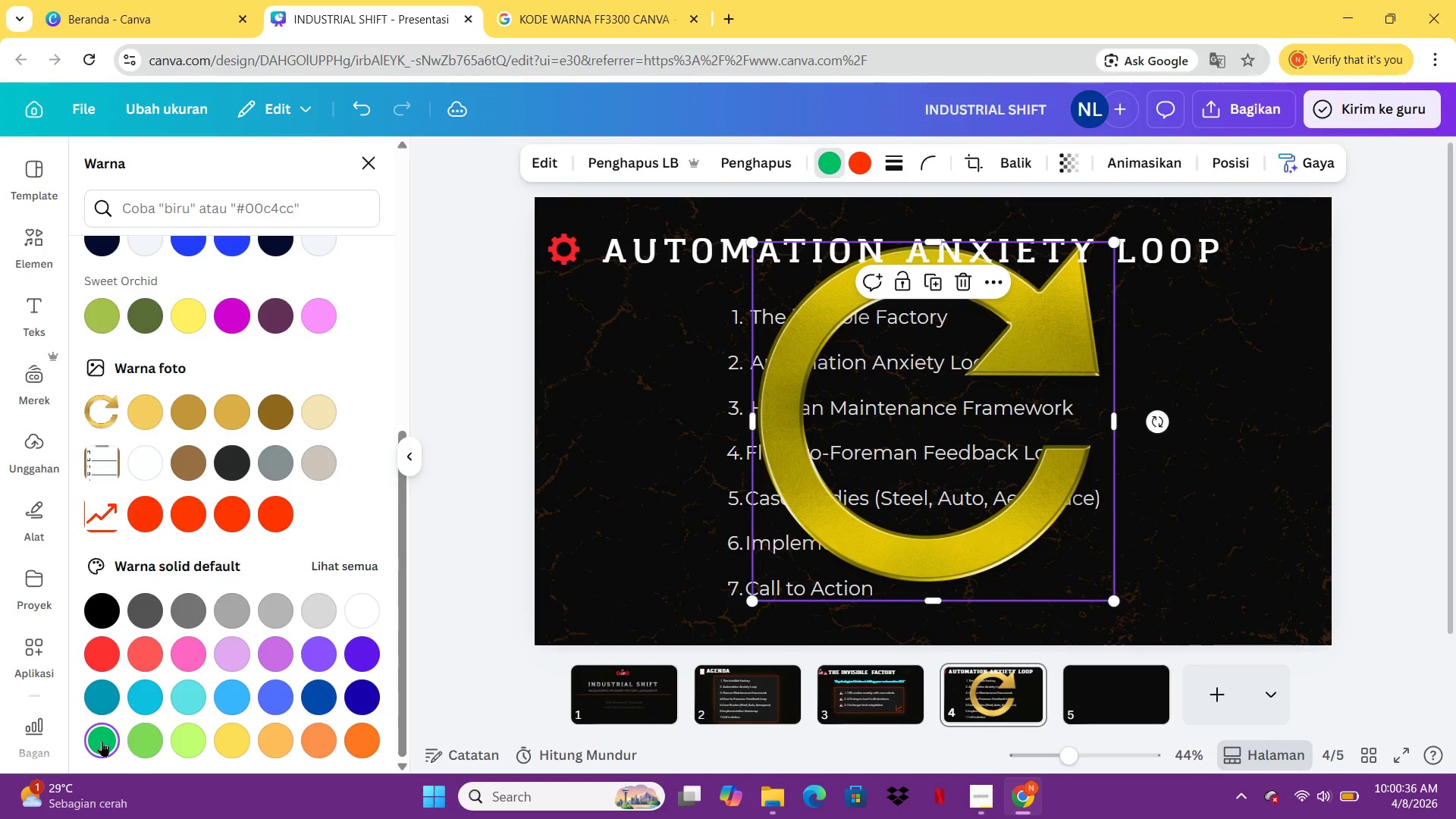 
mouse_move([139, 726])
 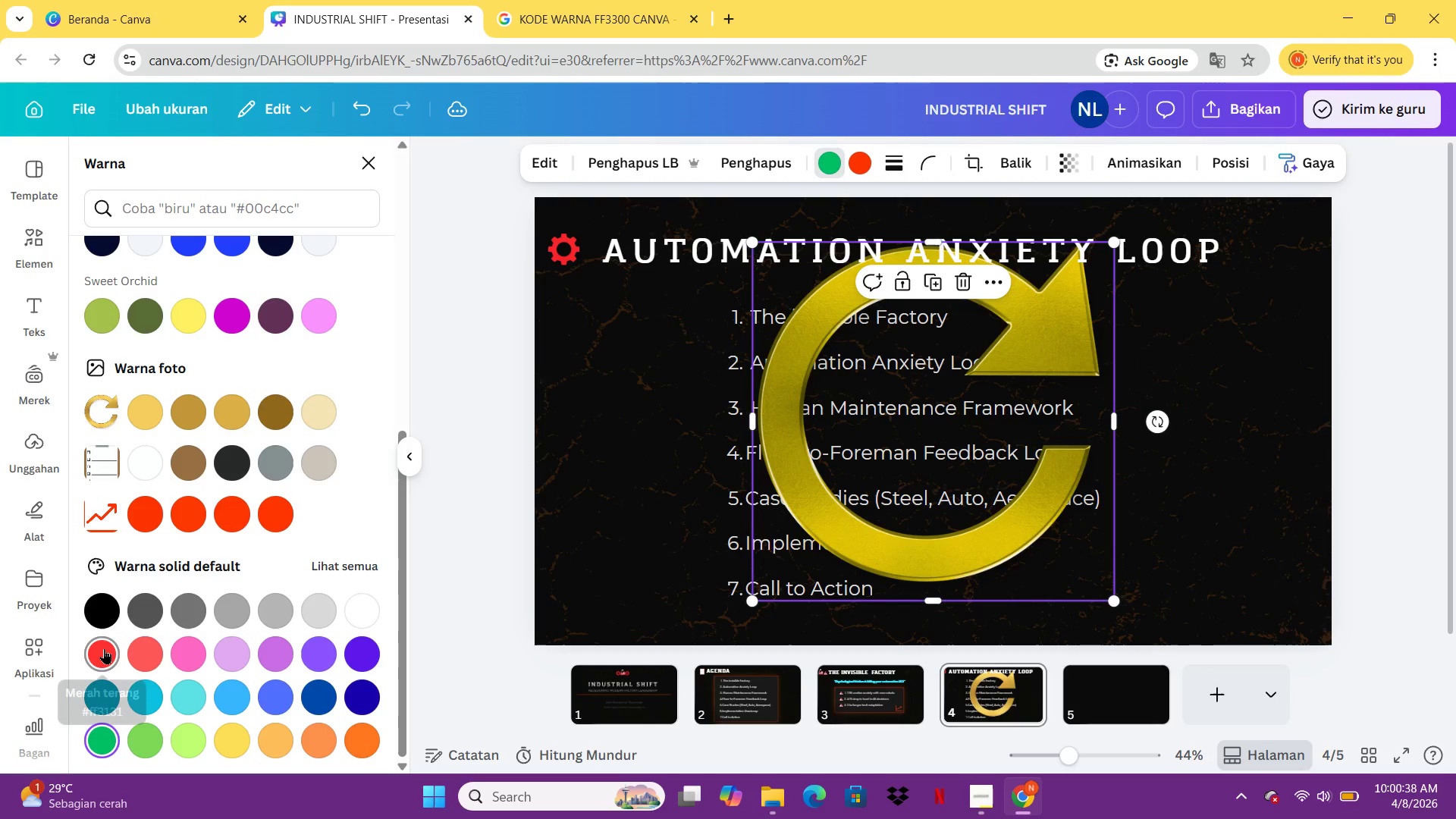 
left_click([104, 648])
 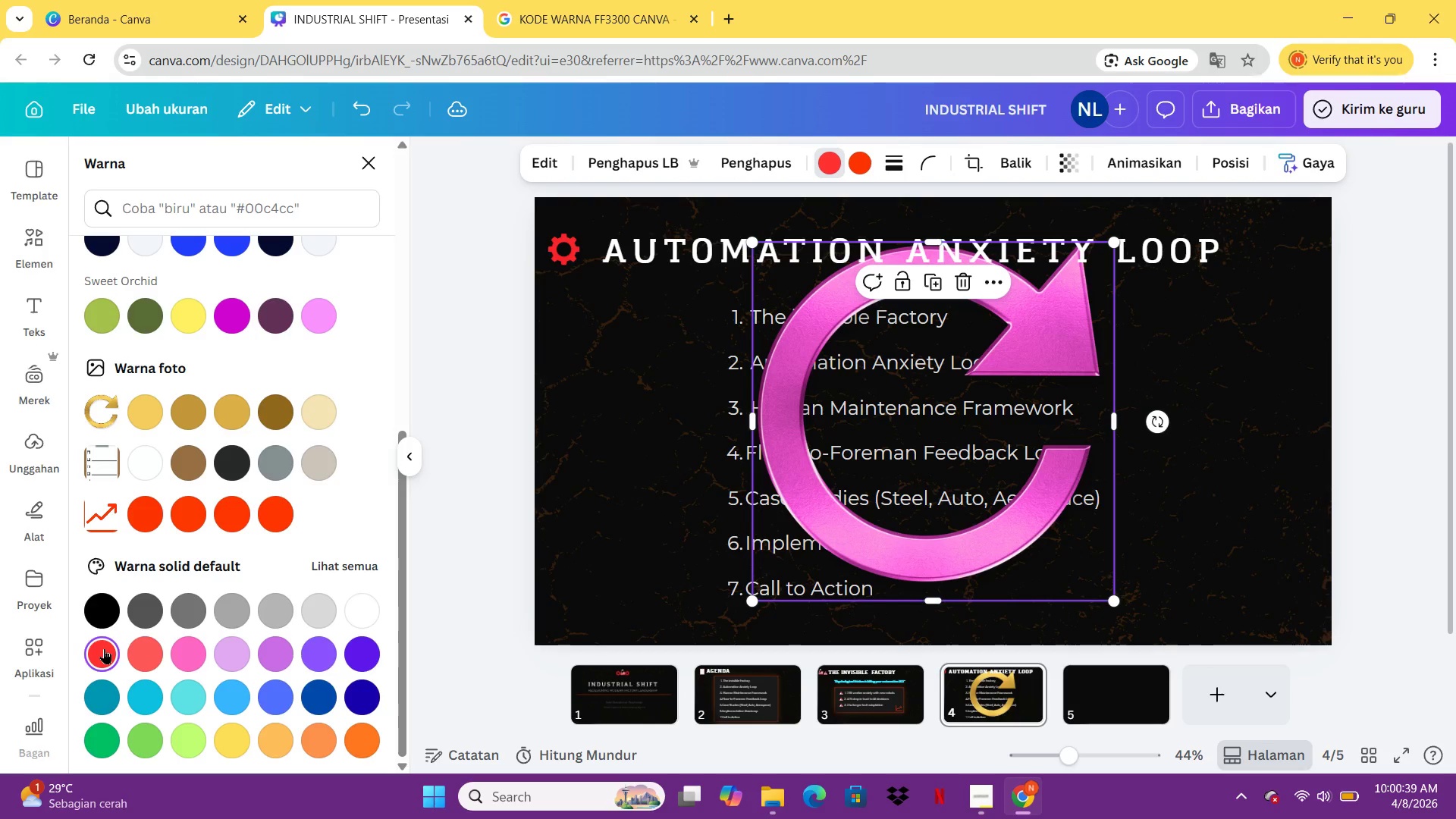 
left_click([104, 648])
 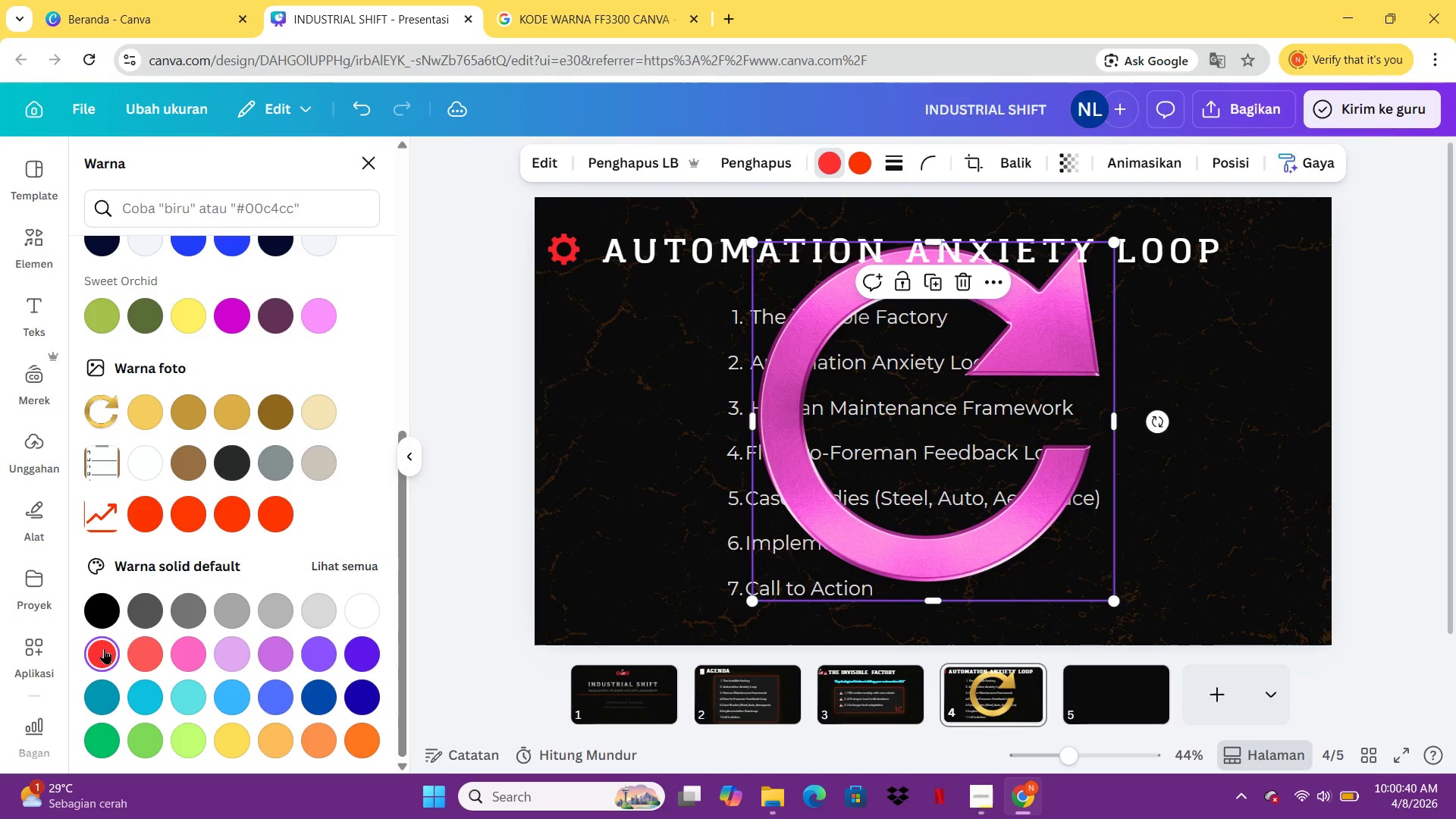 
key(Delete)
 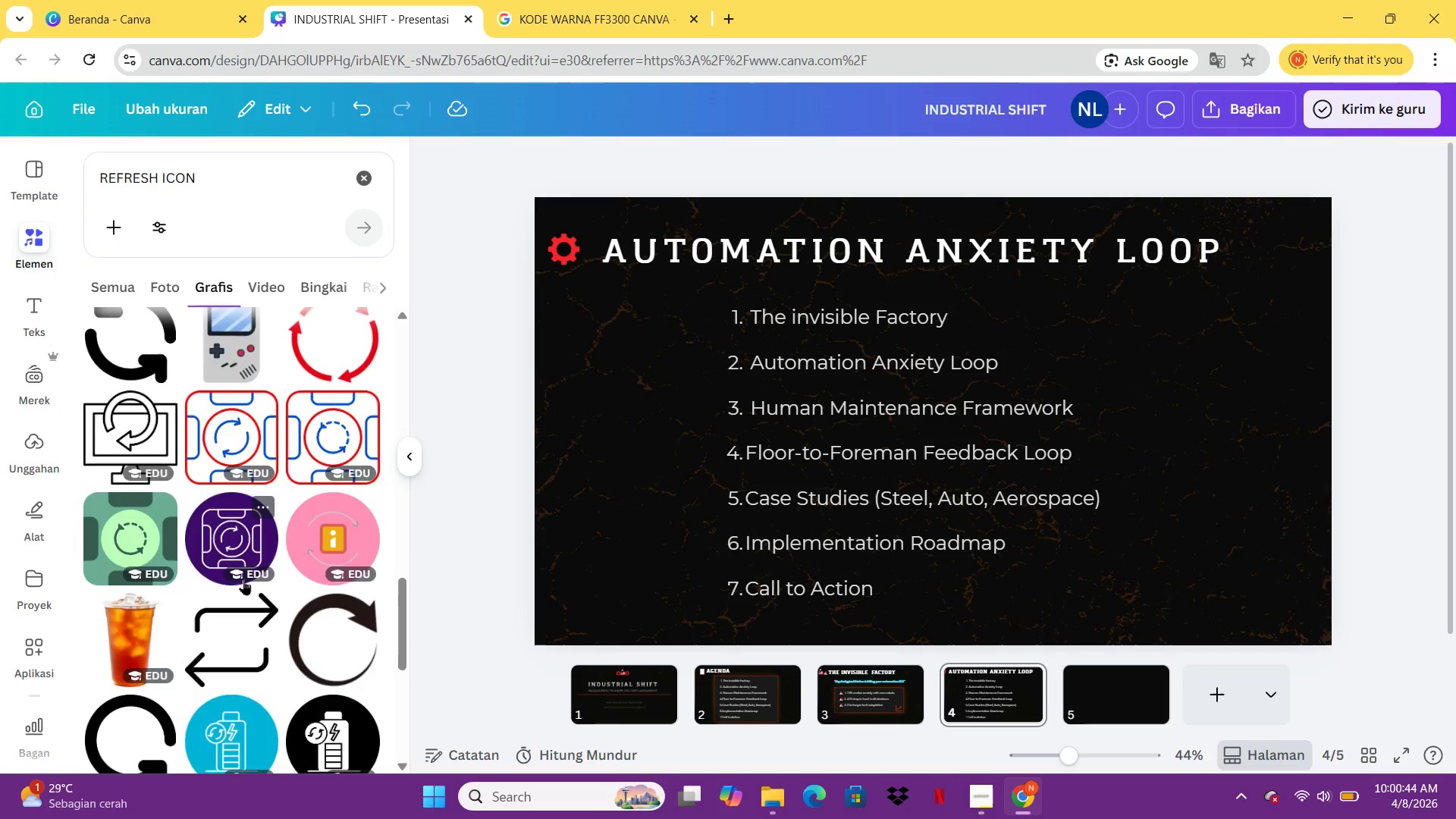 
left_click([152, 554])
 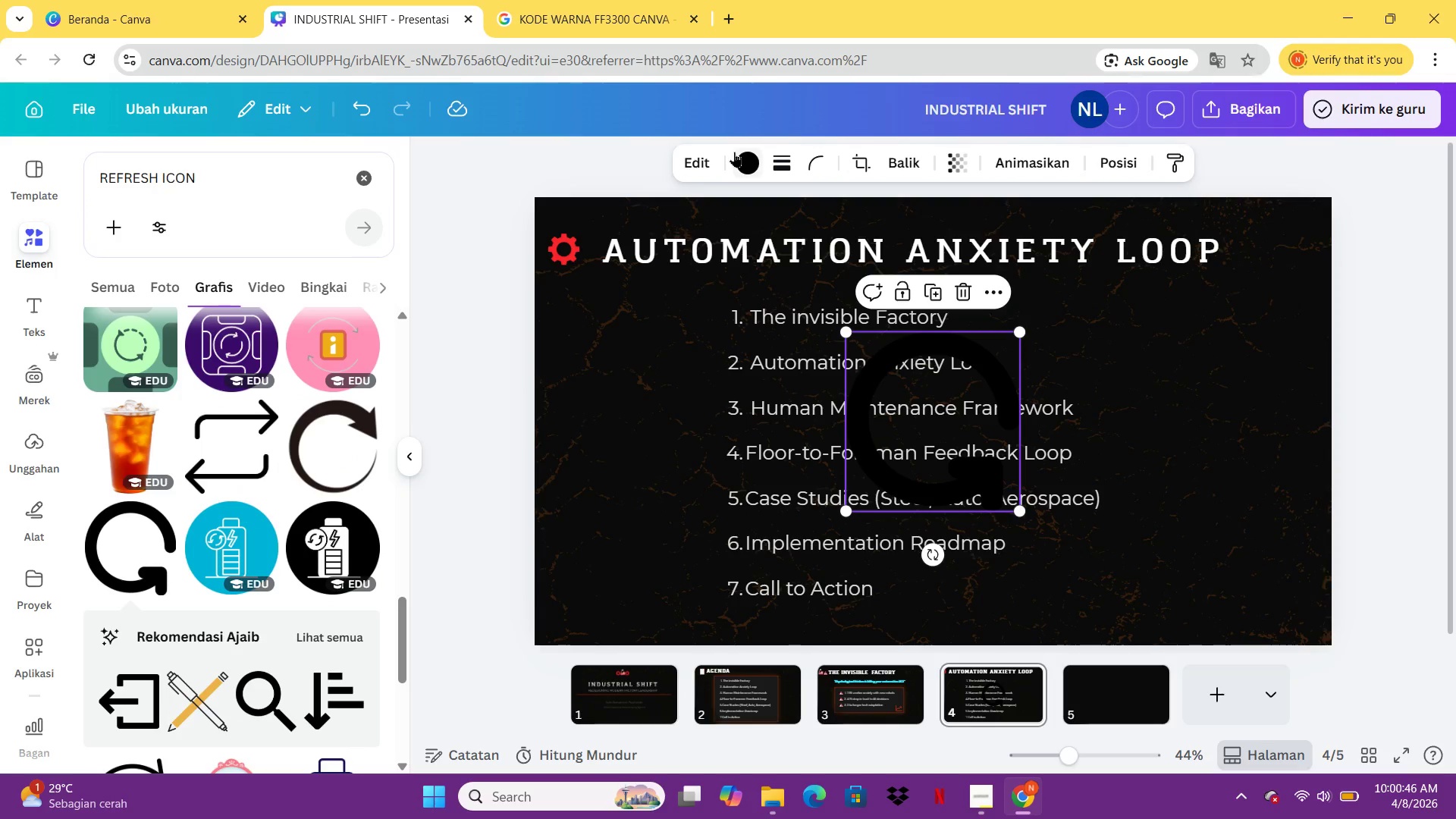 
left_click([744, 156])
 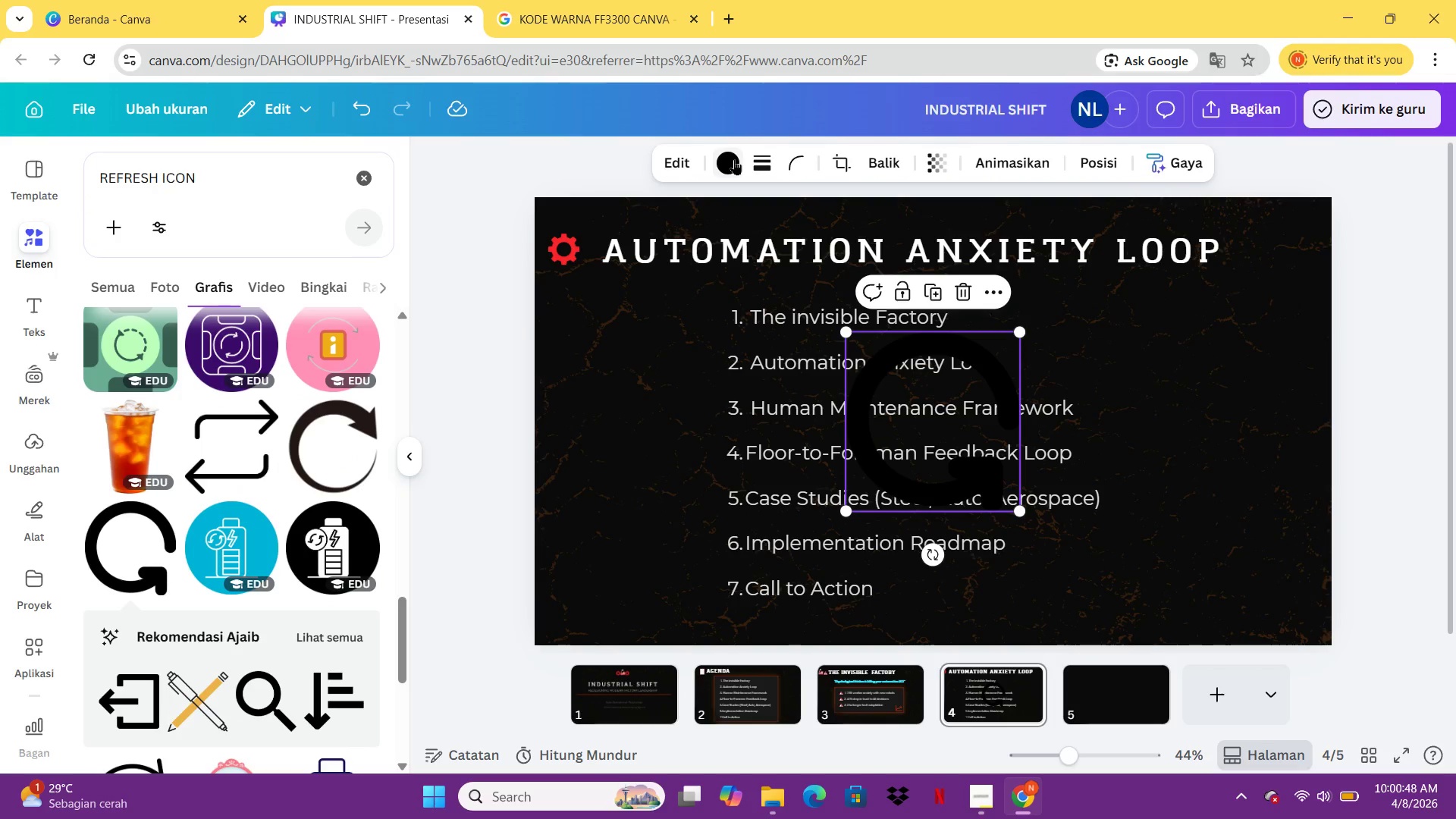 
left_click([734, 159])
 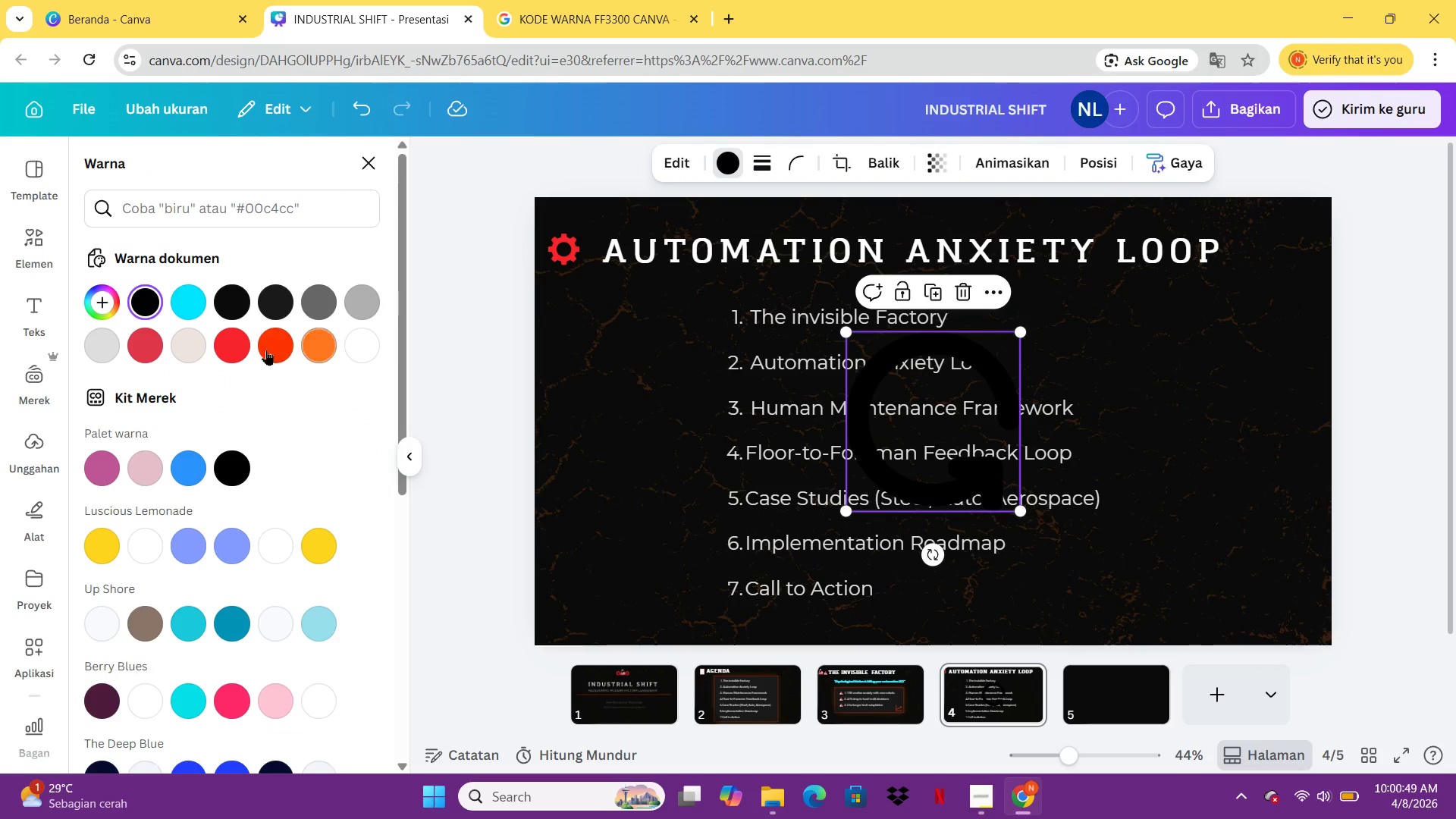 
left_click([266, 350])
 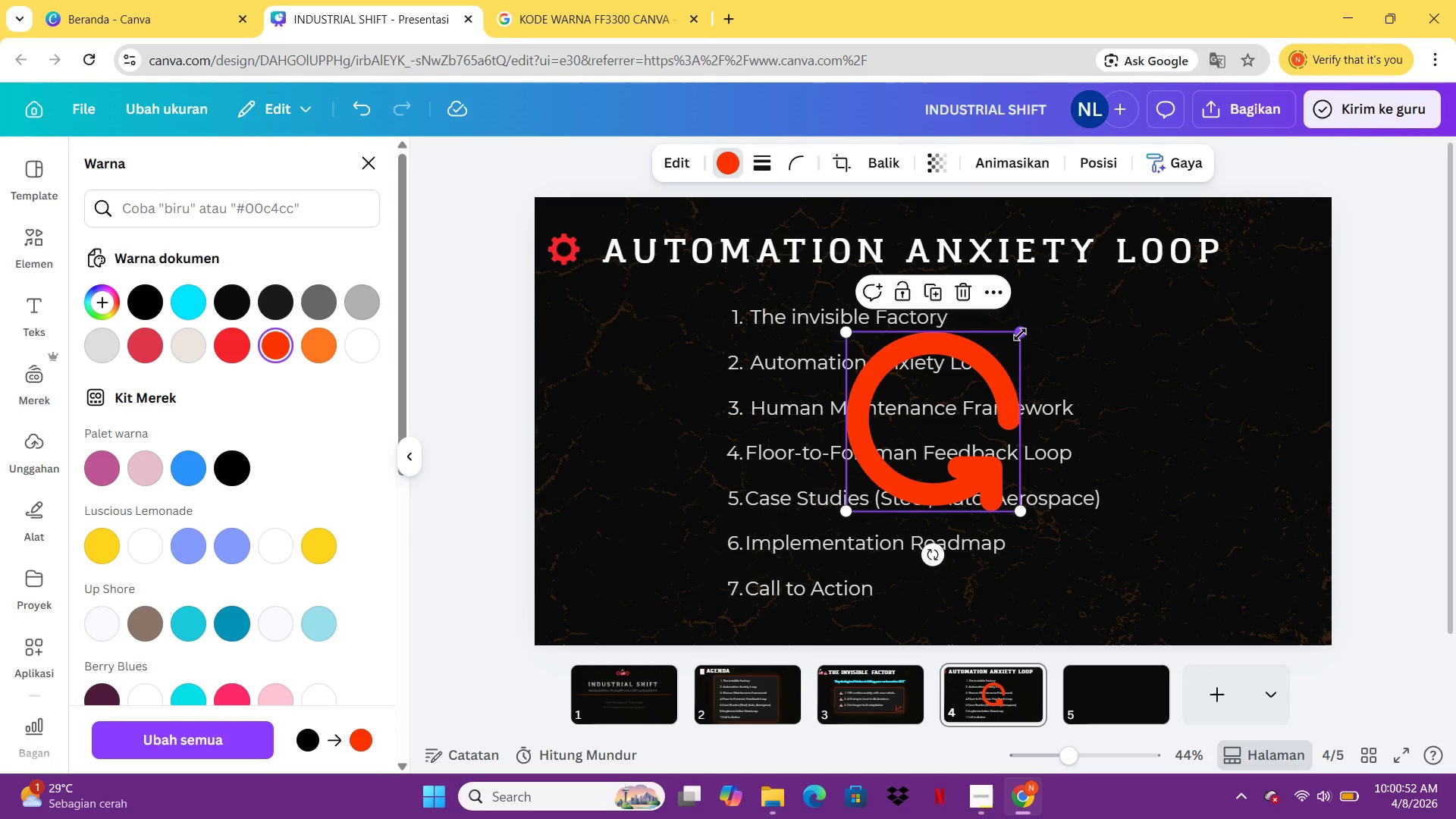 
left_click([1020, 334])
 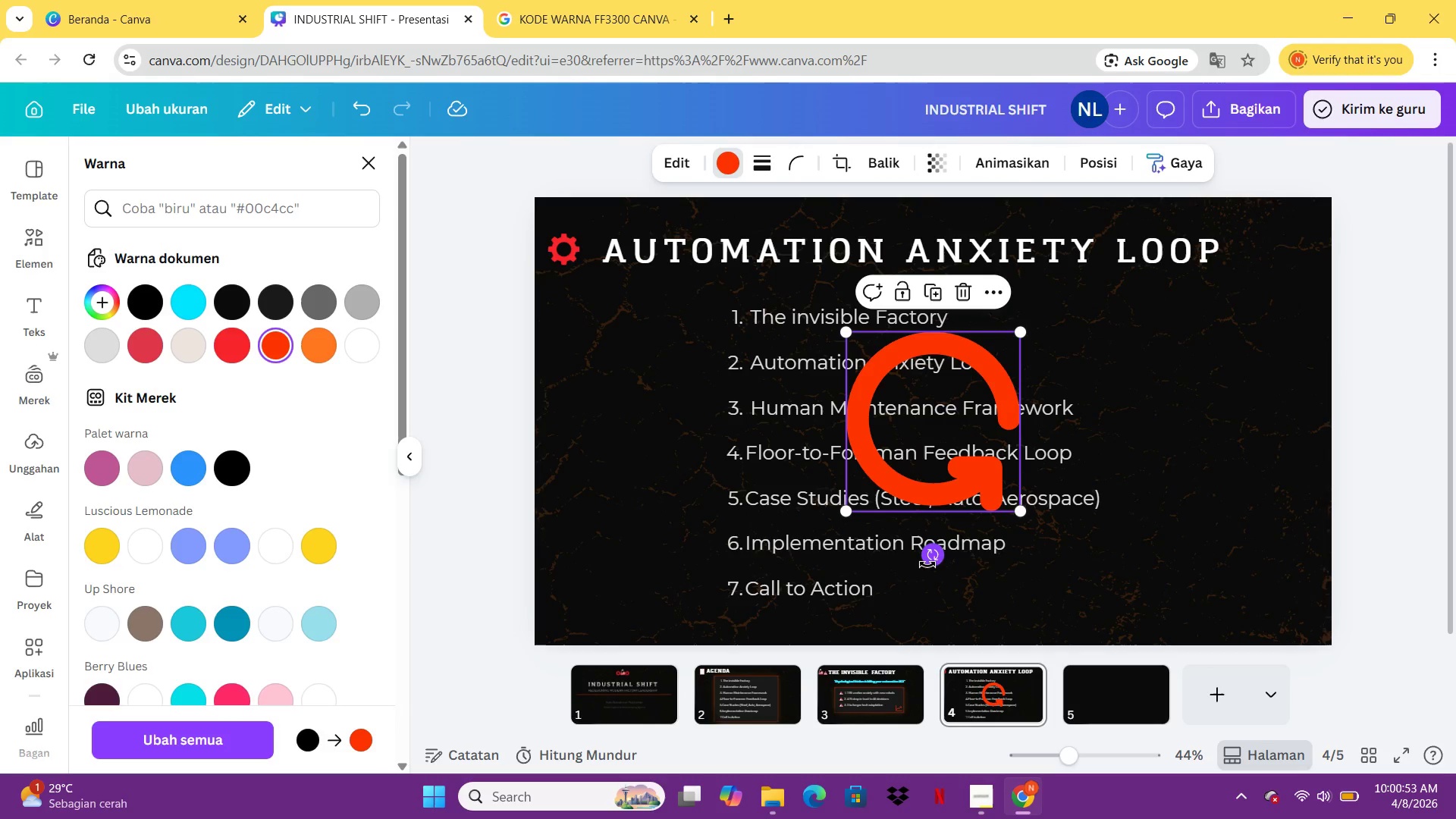 
left_click_drag(start_coordinate=[927, 564], to_coordinate=[1003, 406])
 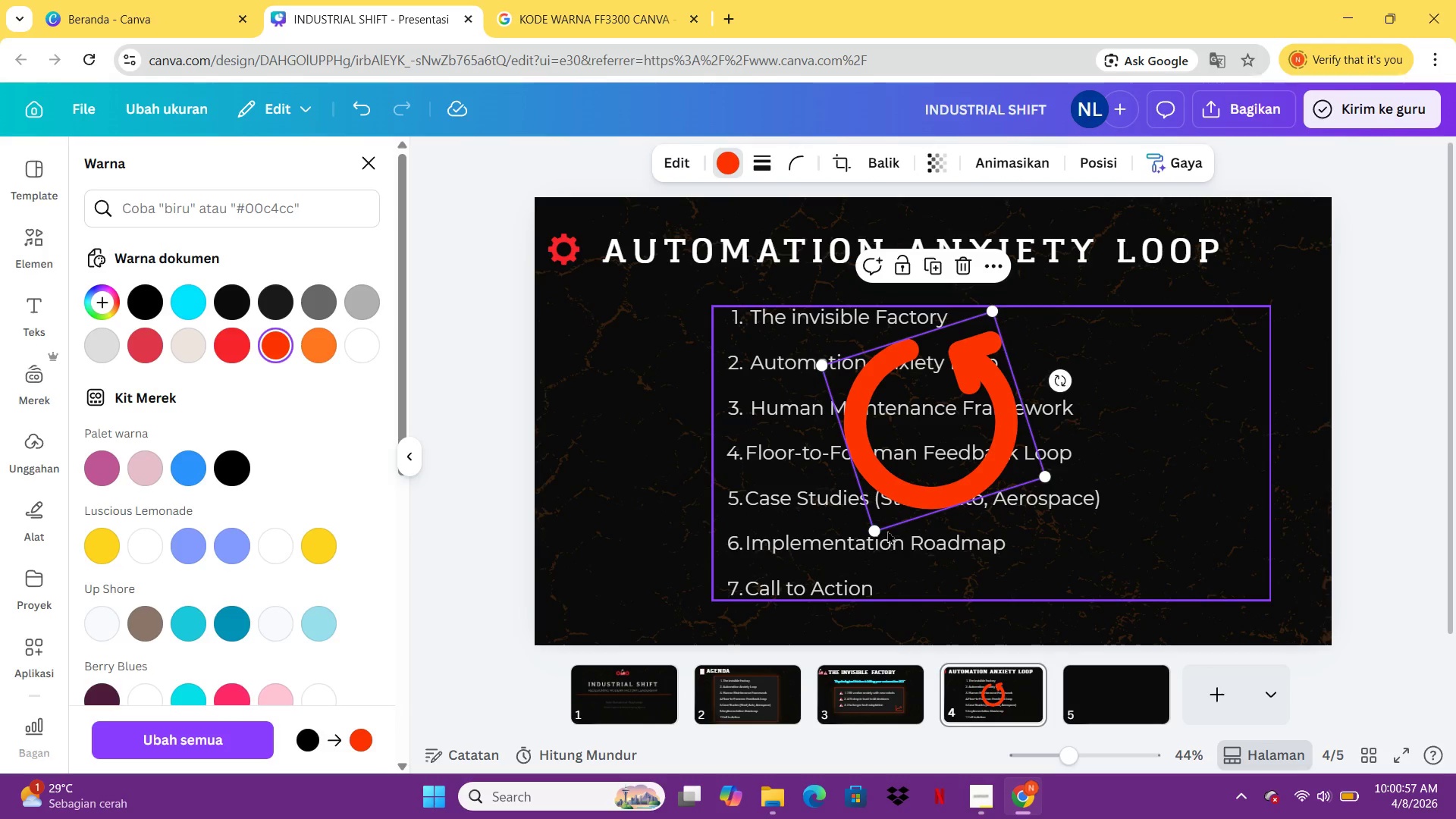 
left_click_drag(start_coordinate=[876, 532], to_coordinate=[987, 348])
 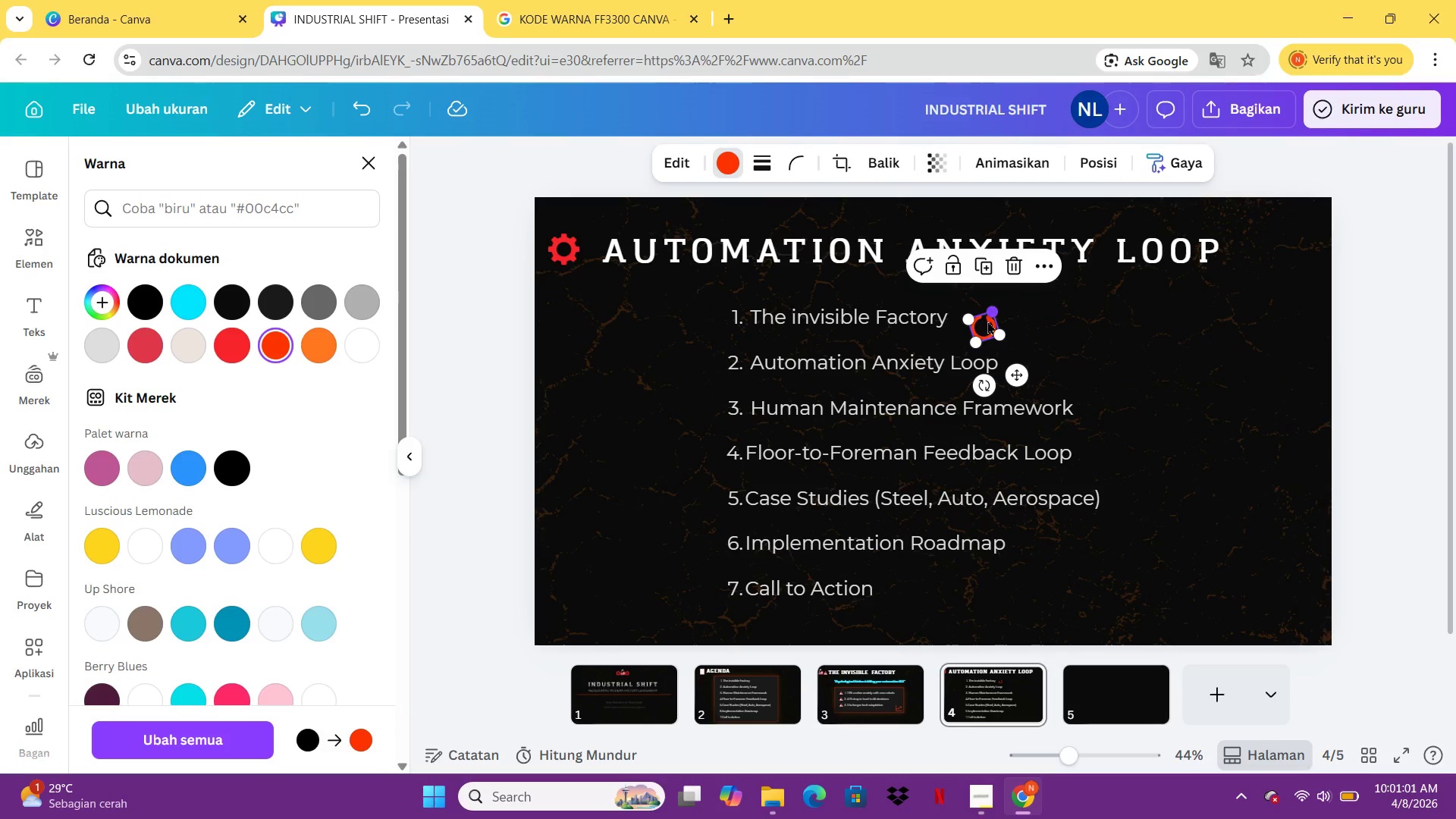 
left_click_drag(start_coordinate=[987, 325], to_coordinate=[592, 248])
 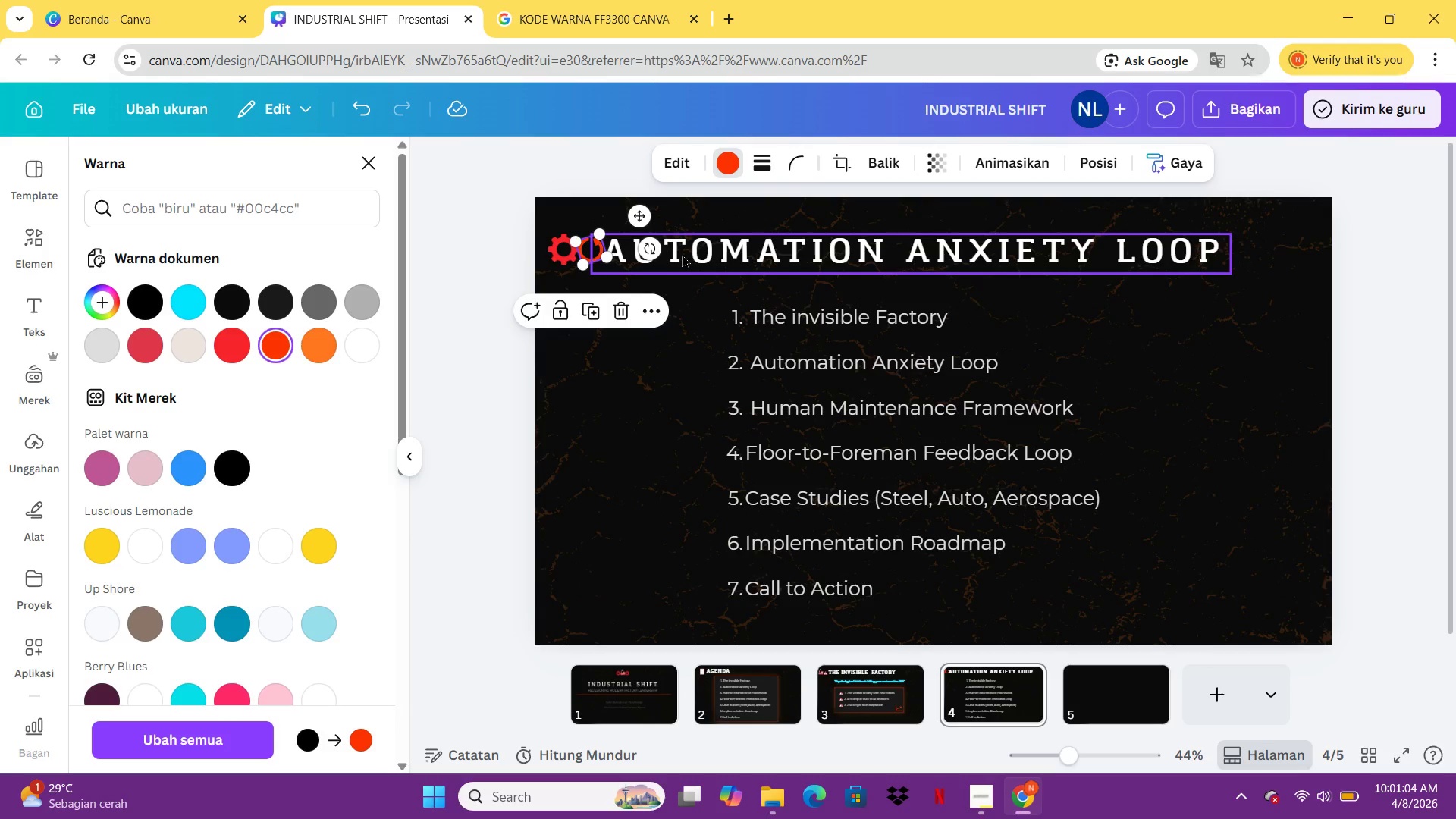 
left_click_drag(start_coordinate=[686, 253], to_coordinate=[695, 251])
 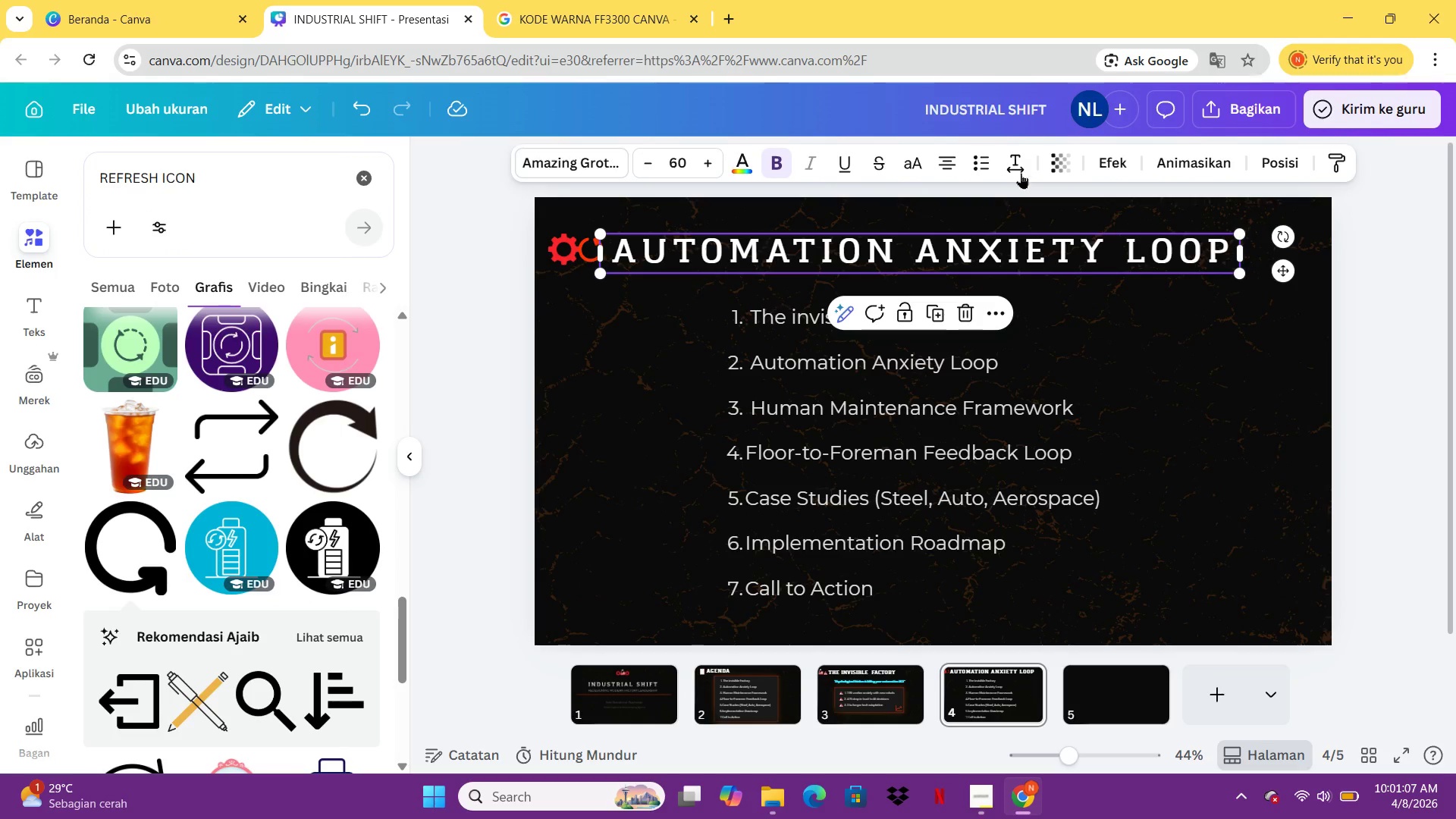 
left_click([1021, 168])
 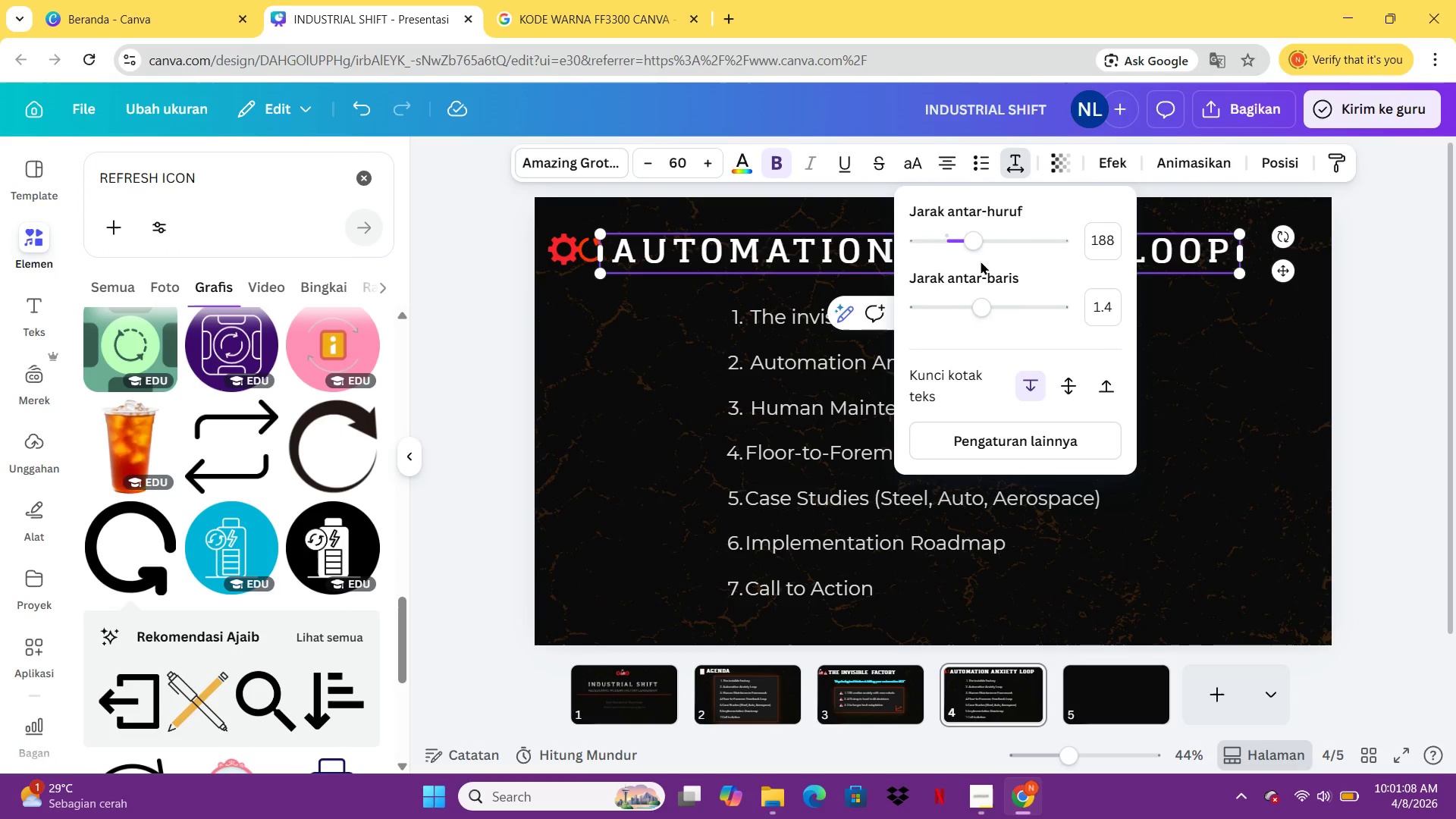 
left_click_drag(start_coordinate=[970, 246], to_coordinate=[962, 244])
 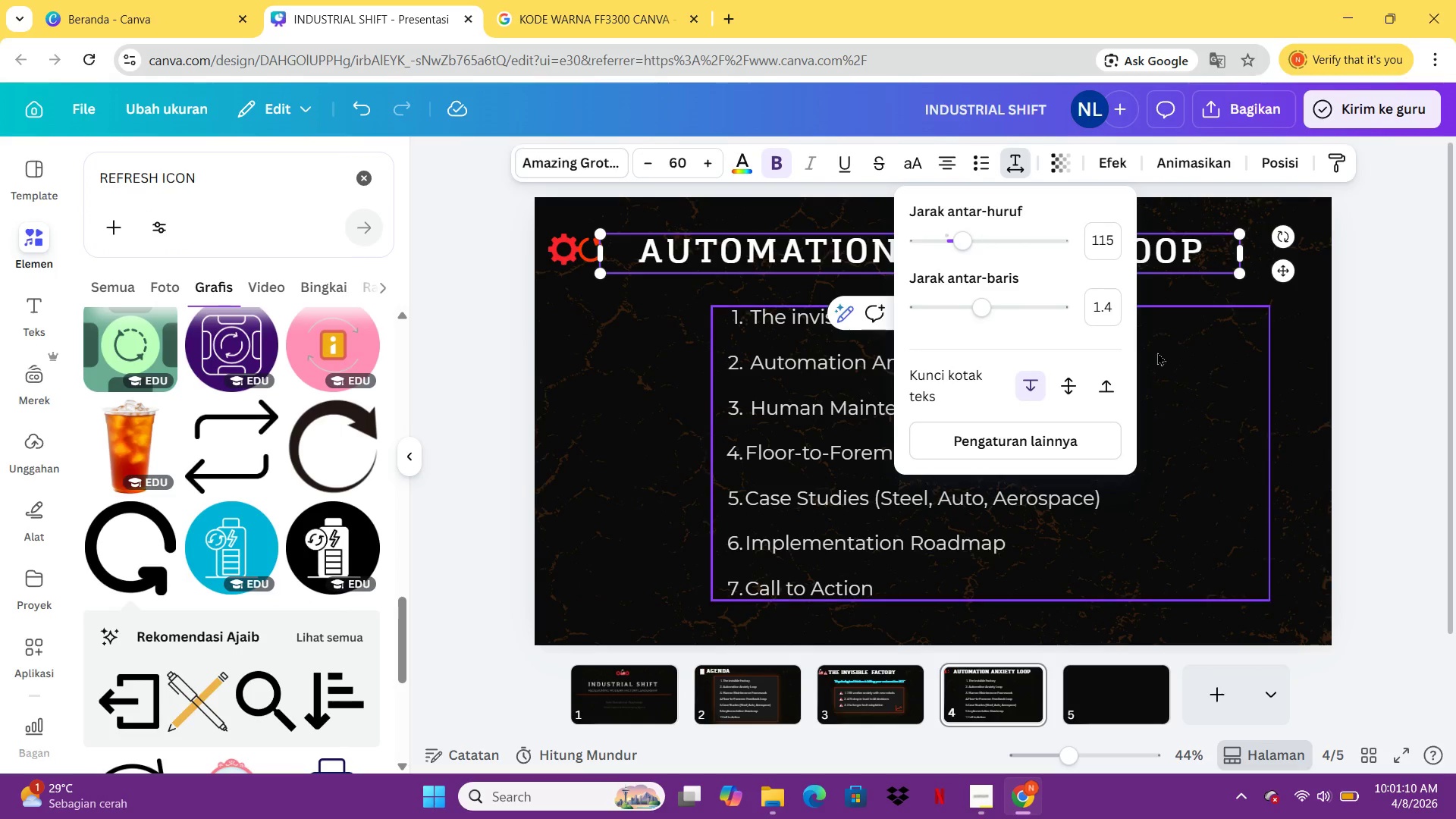 
left_click([1158, 356])
 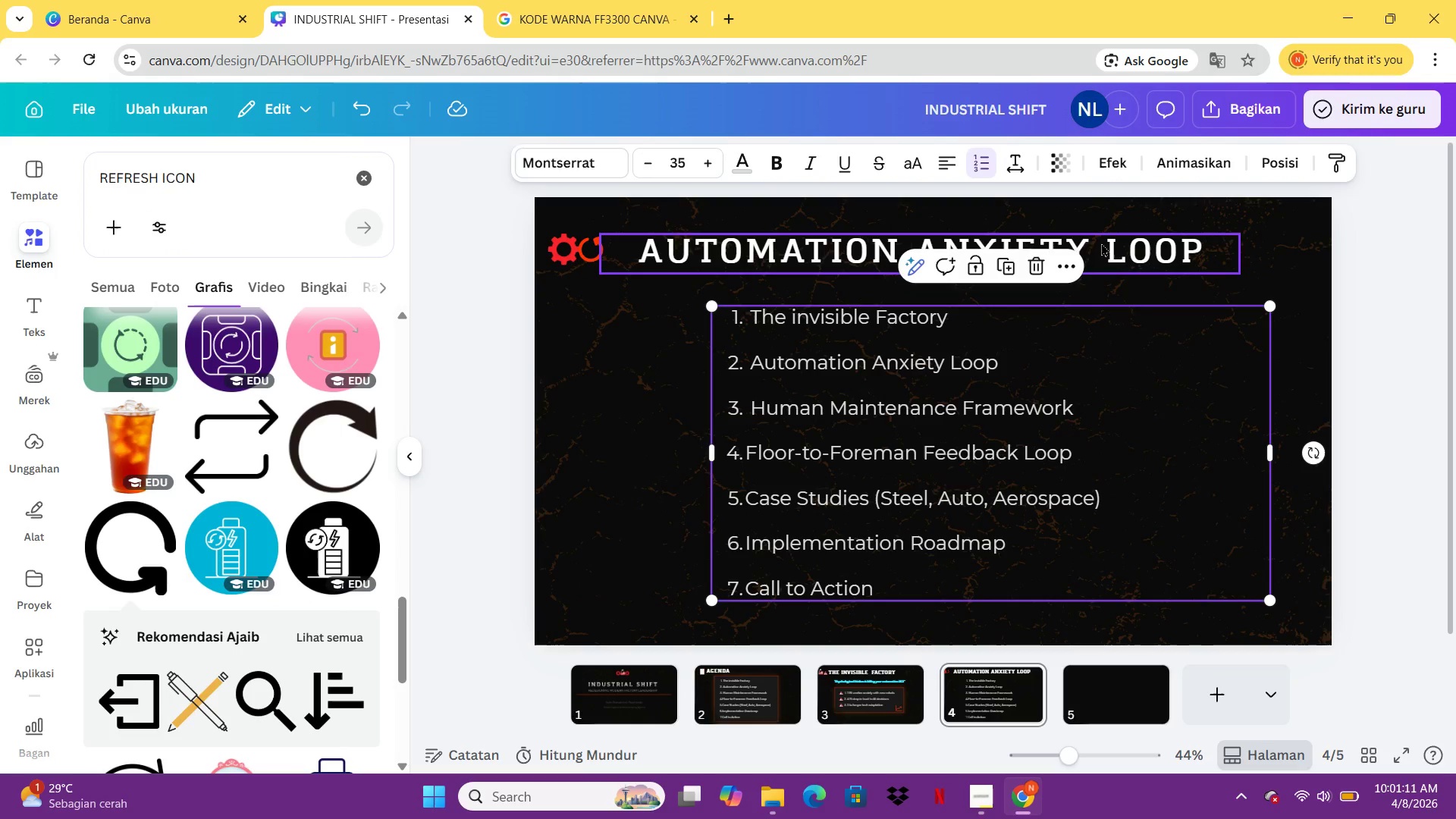 
left_click_drag(start_coordinate=[1103, 244], to_coordinate=[1078, 243])
 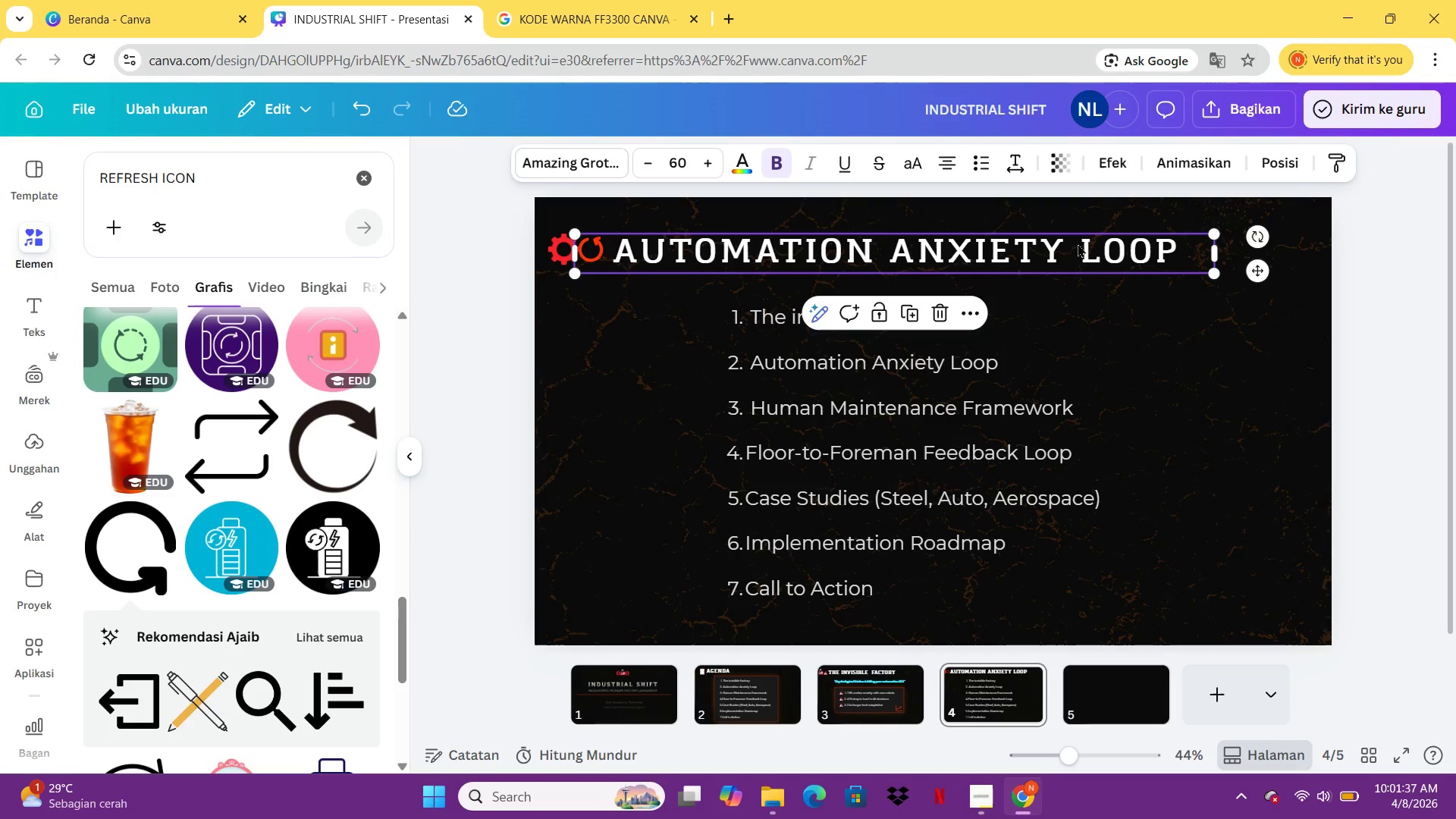 
wait(30.03)
 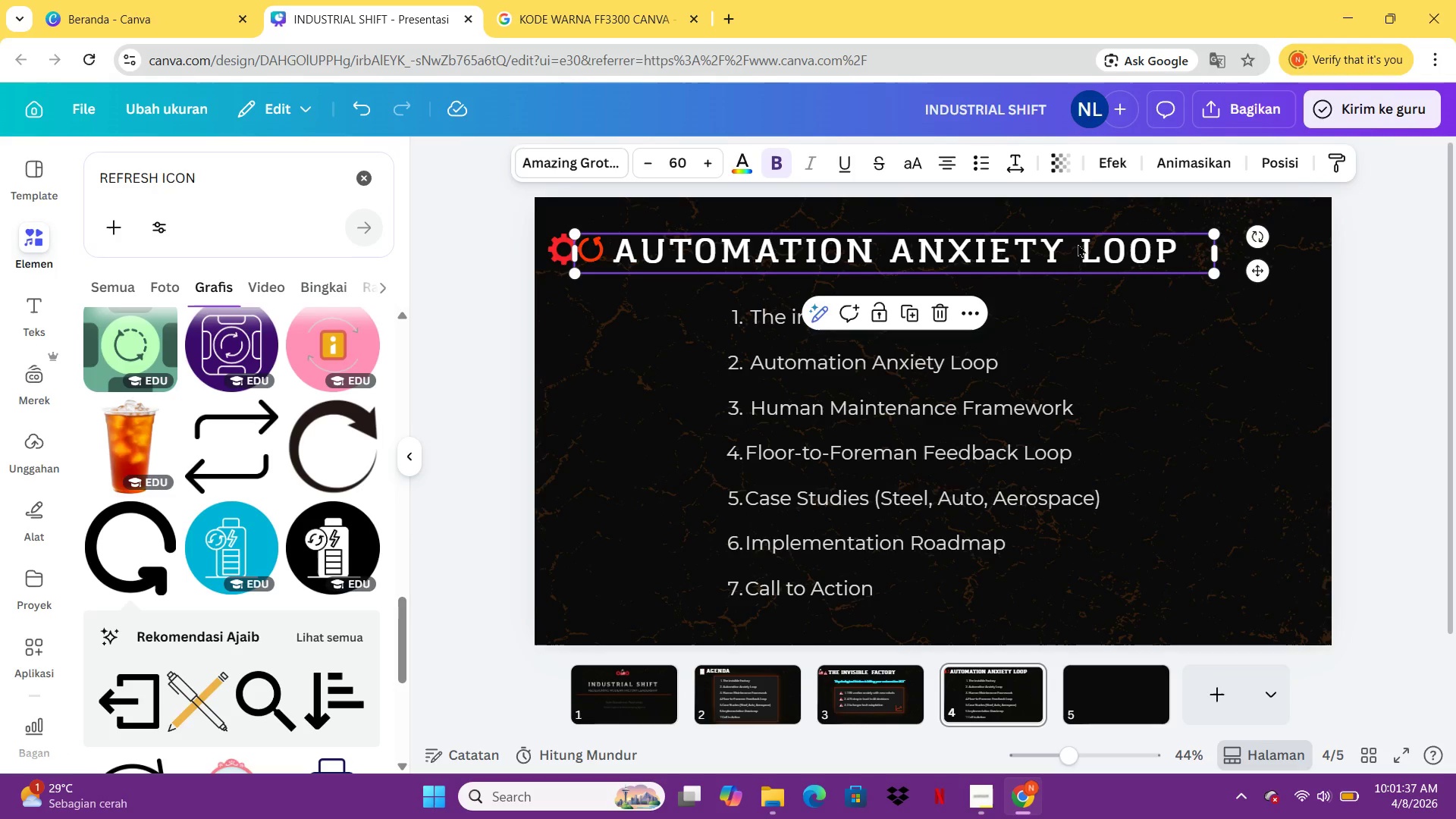 
left_click([627, 369])
 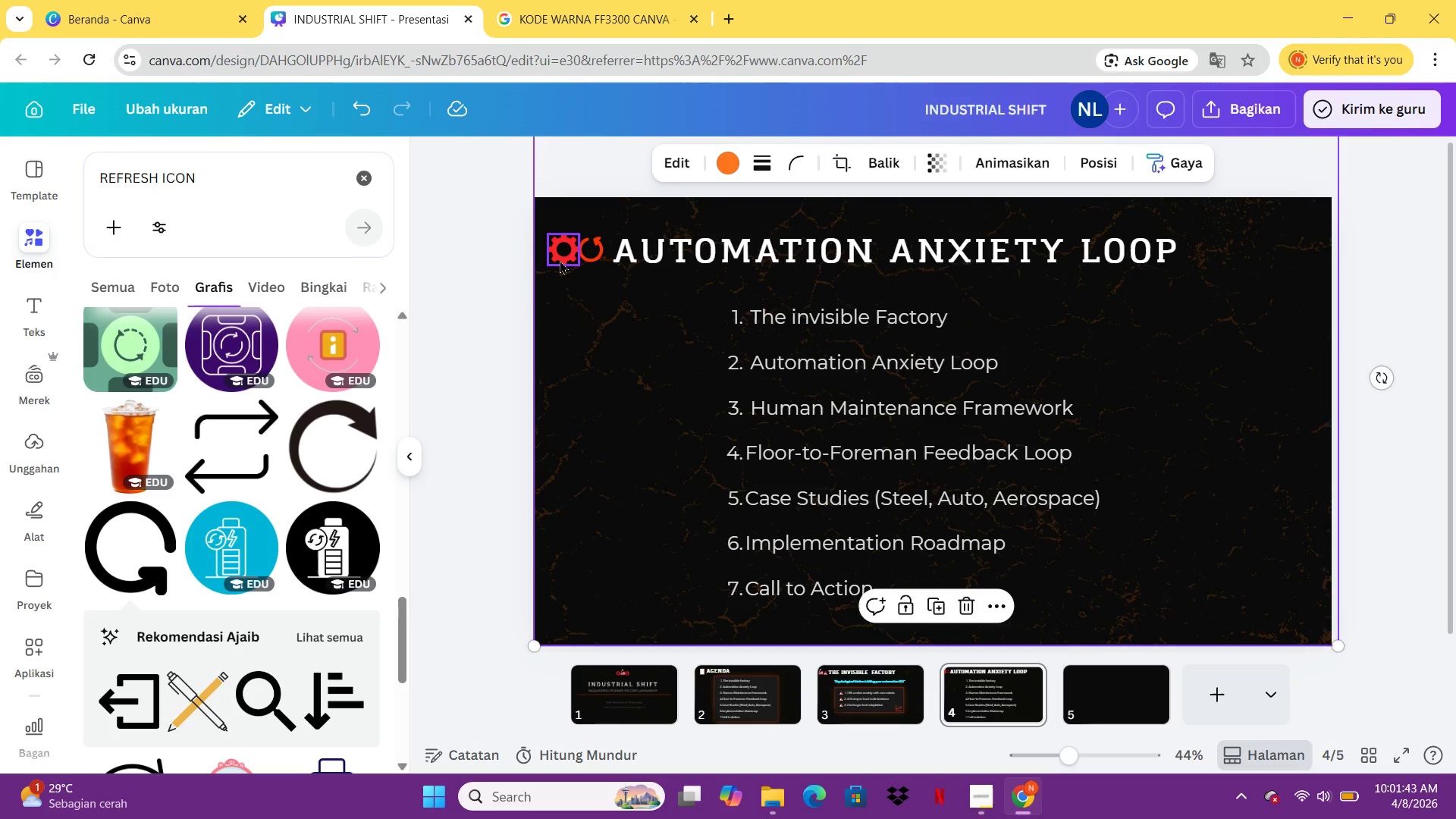 
left_click_drag(start_coordinate=[560, 259], to_coordinate=[1216, 259])
 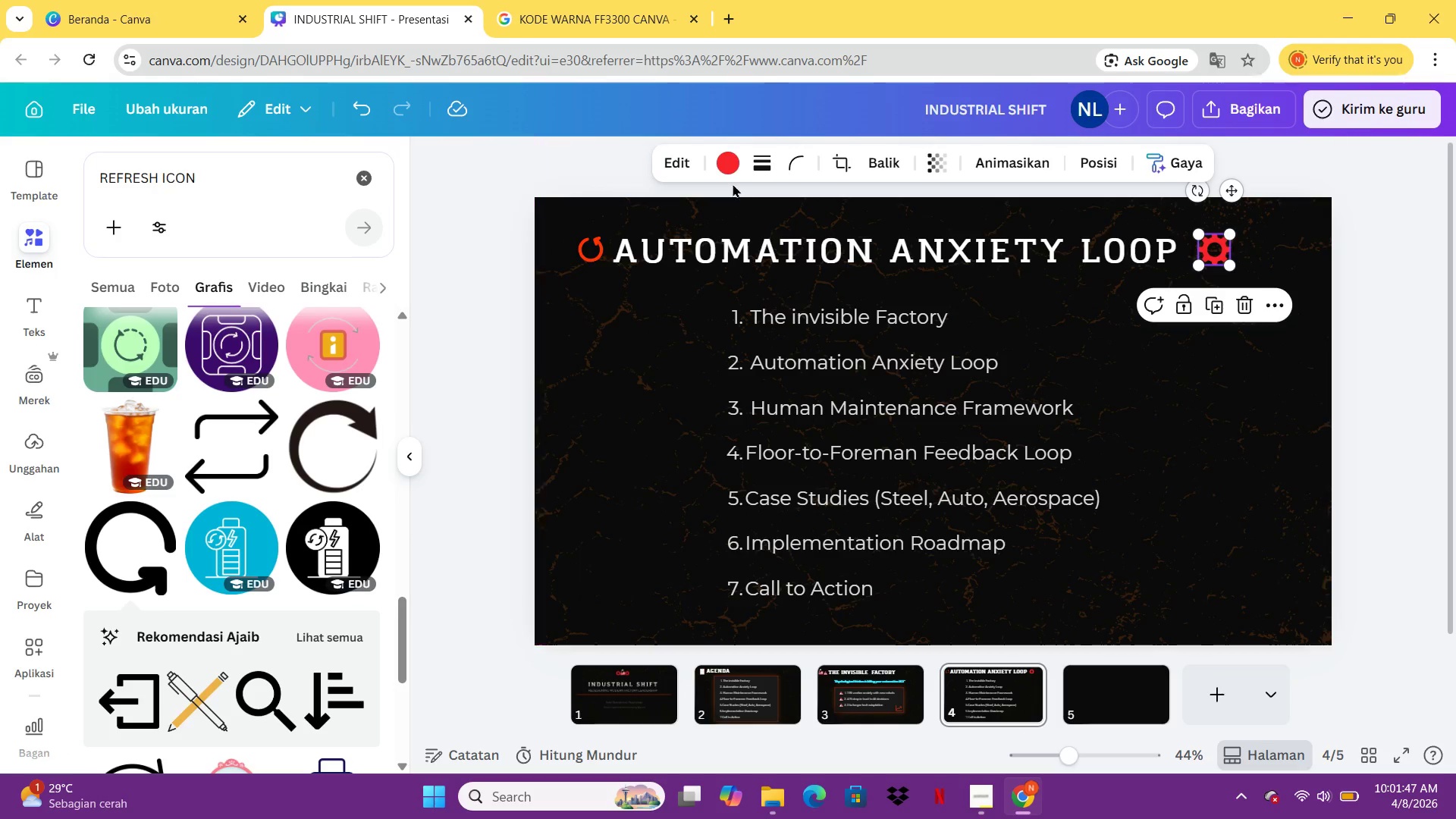 
left_click([729, 174])
 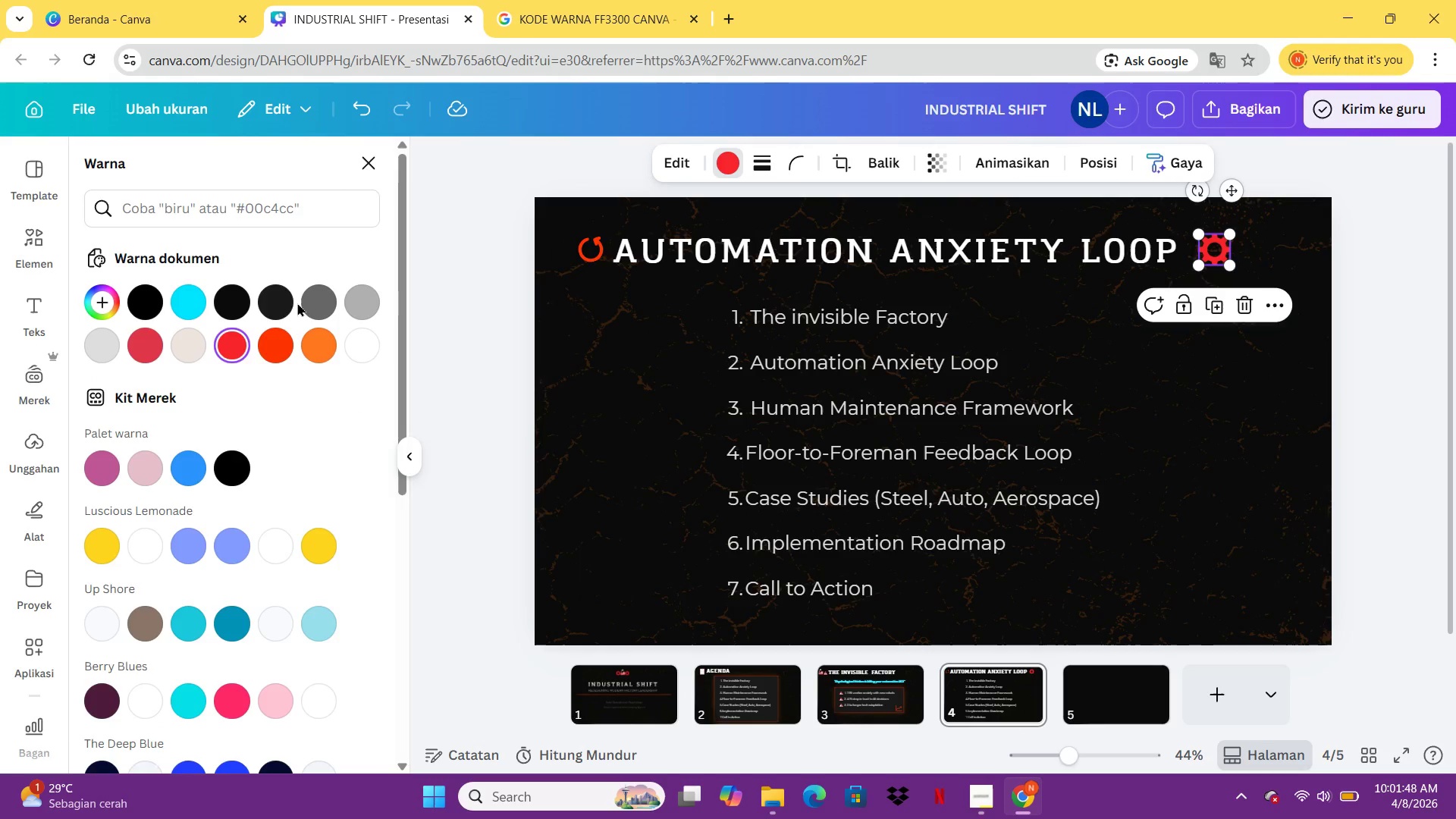 
mouse_move([231, 361])
 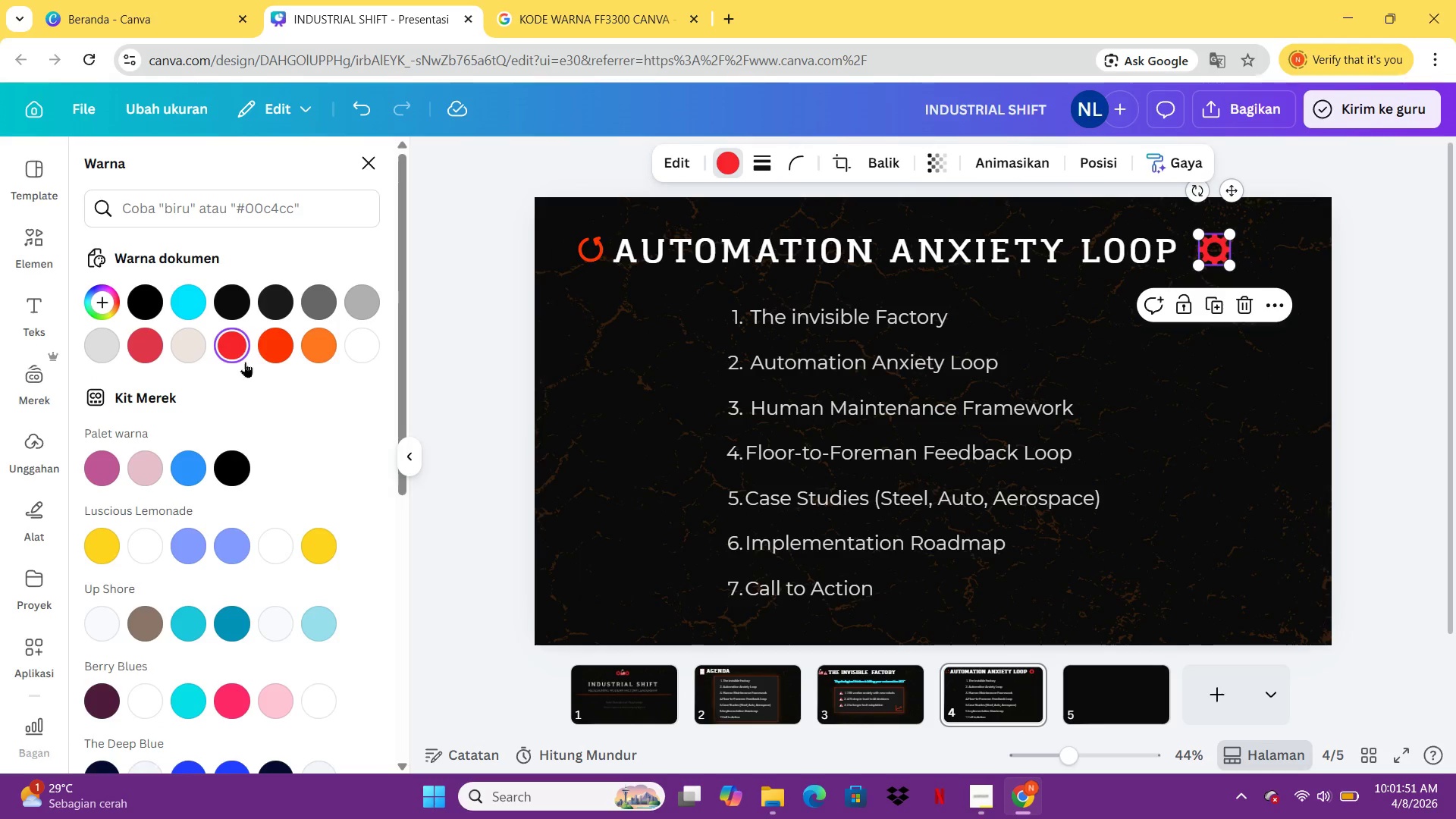 
mouse_move([287, 332])
 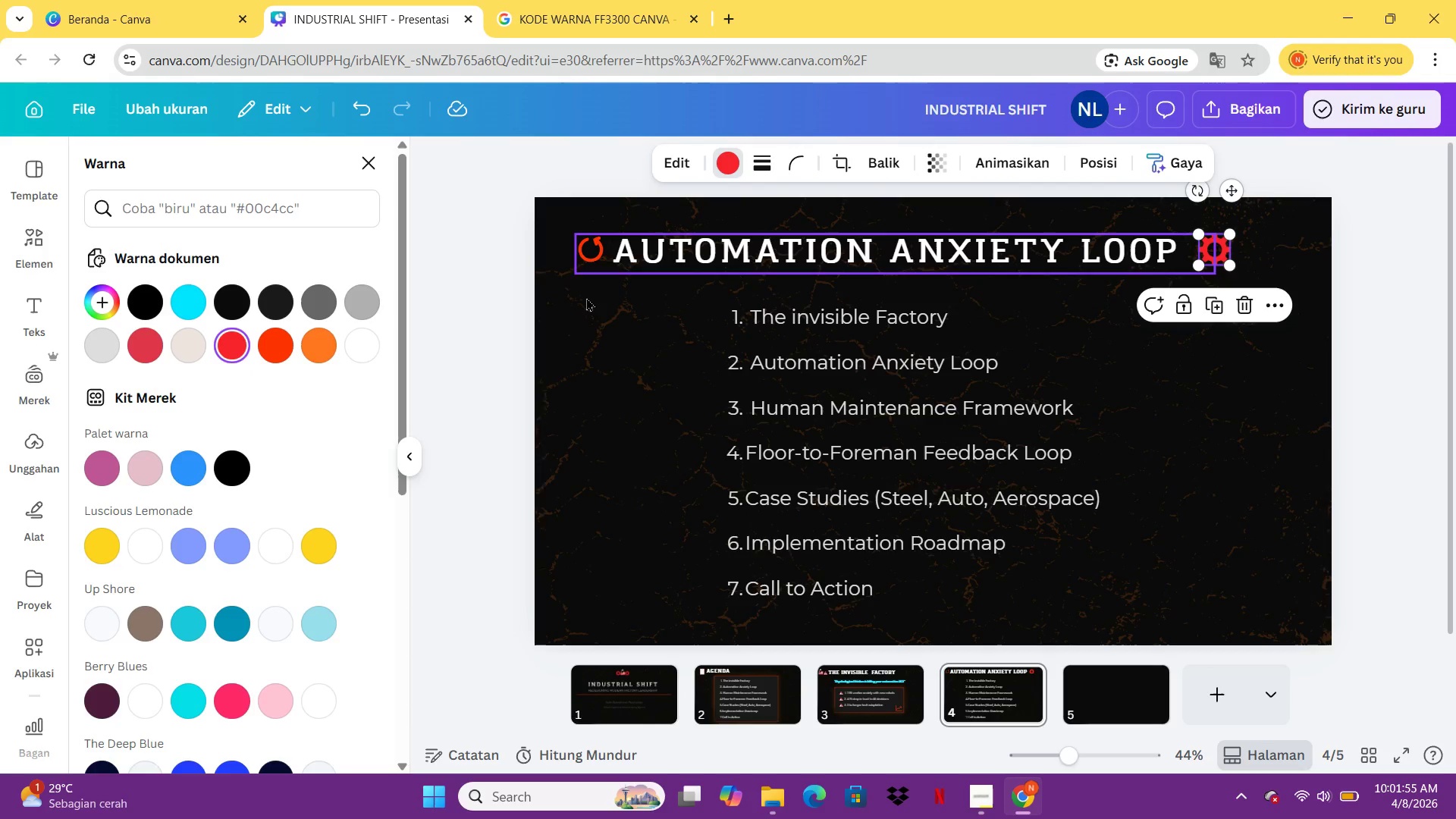 
left_click([588, 309])
 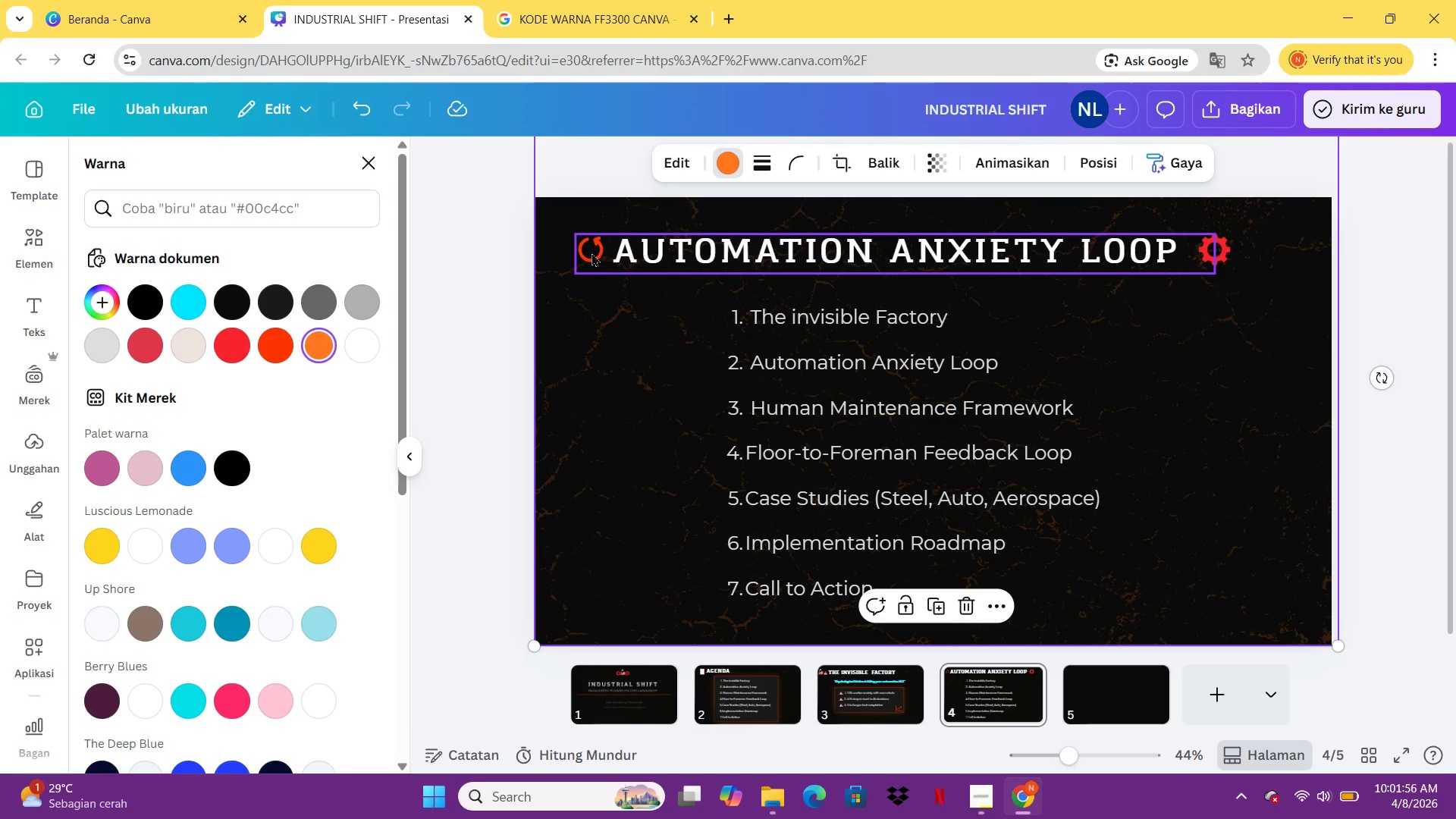 
left_click([592, 252])
 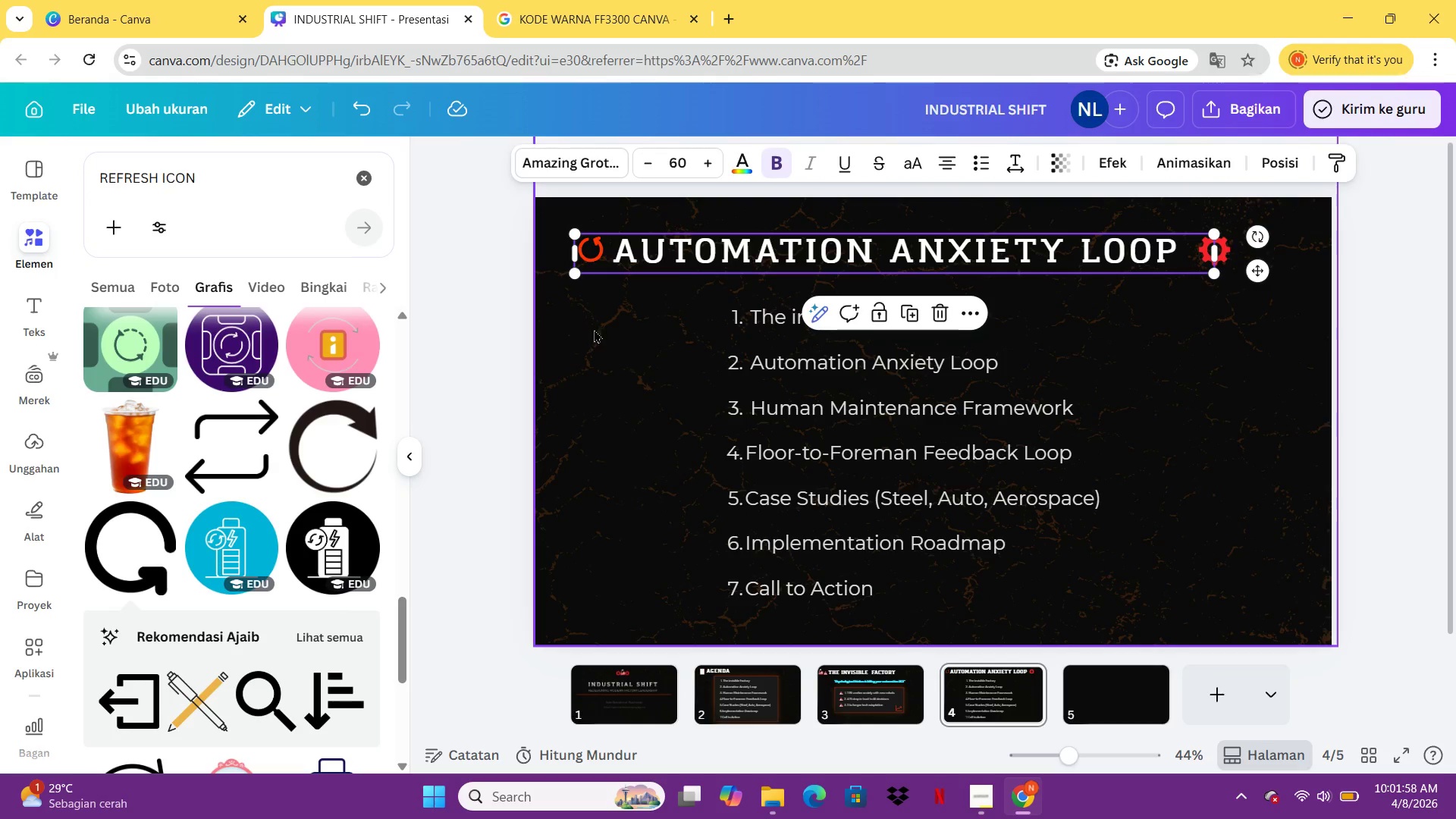 
left_click([592, 332])
 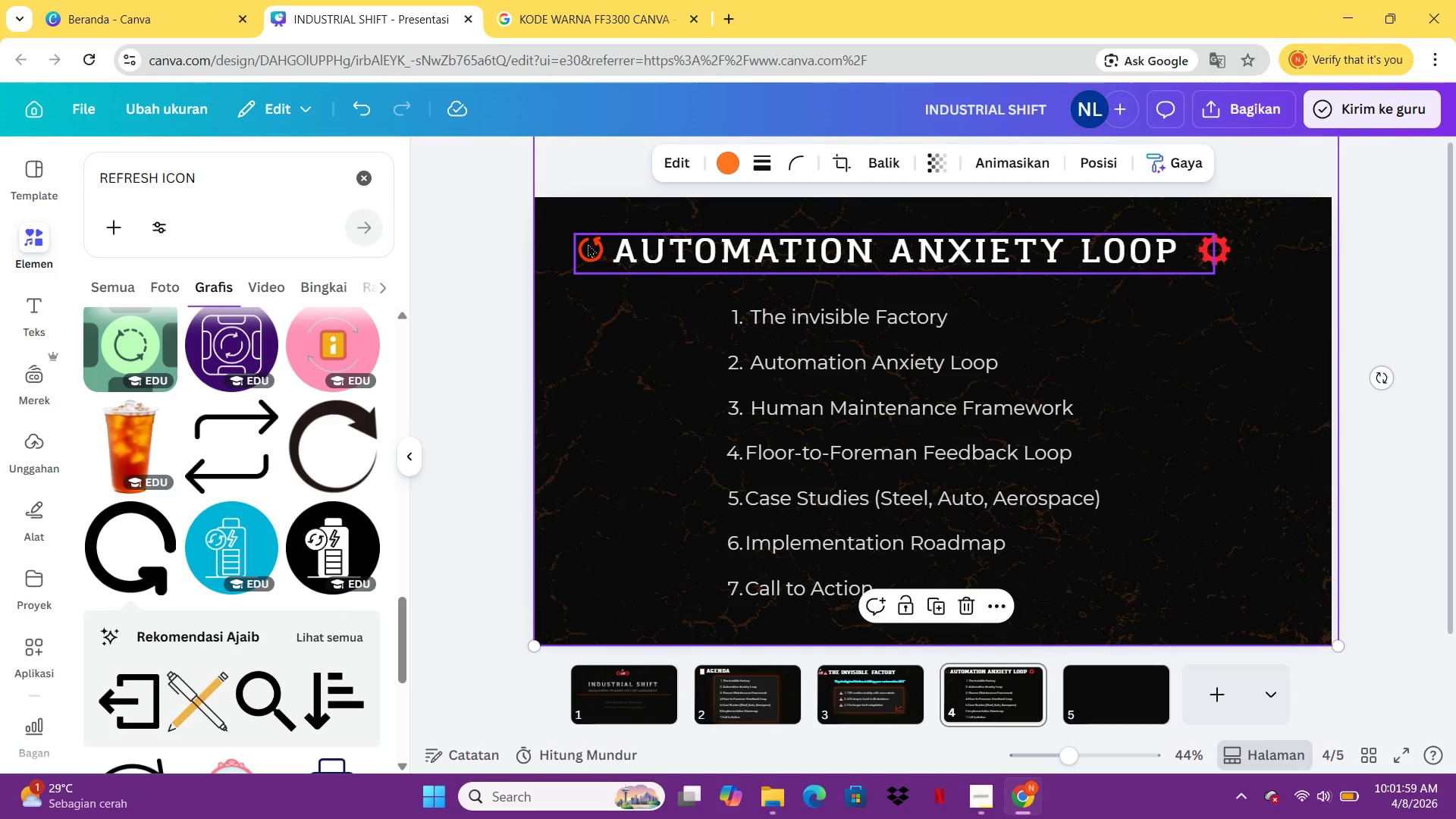 
left_click_drag(start_coordinate=[588, 246], to_coordinate=[596, 281])
 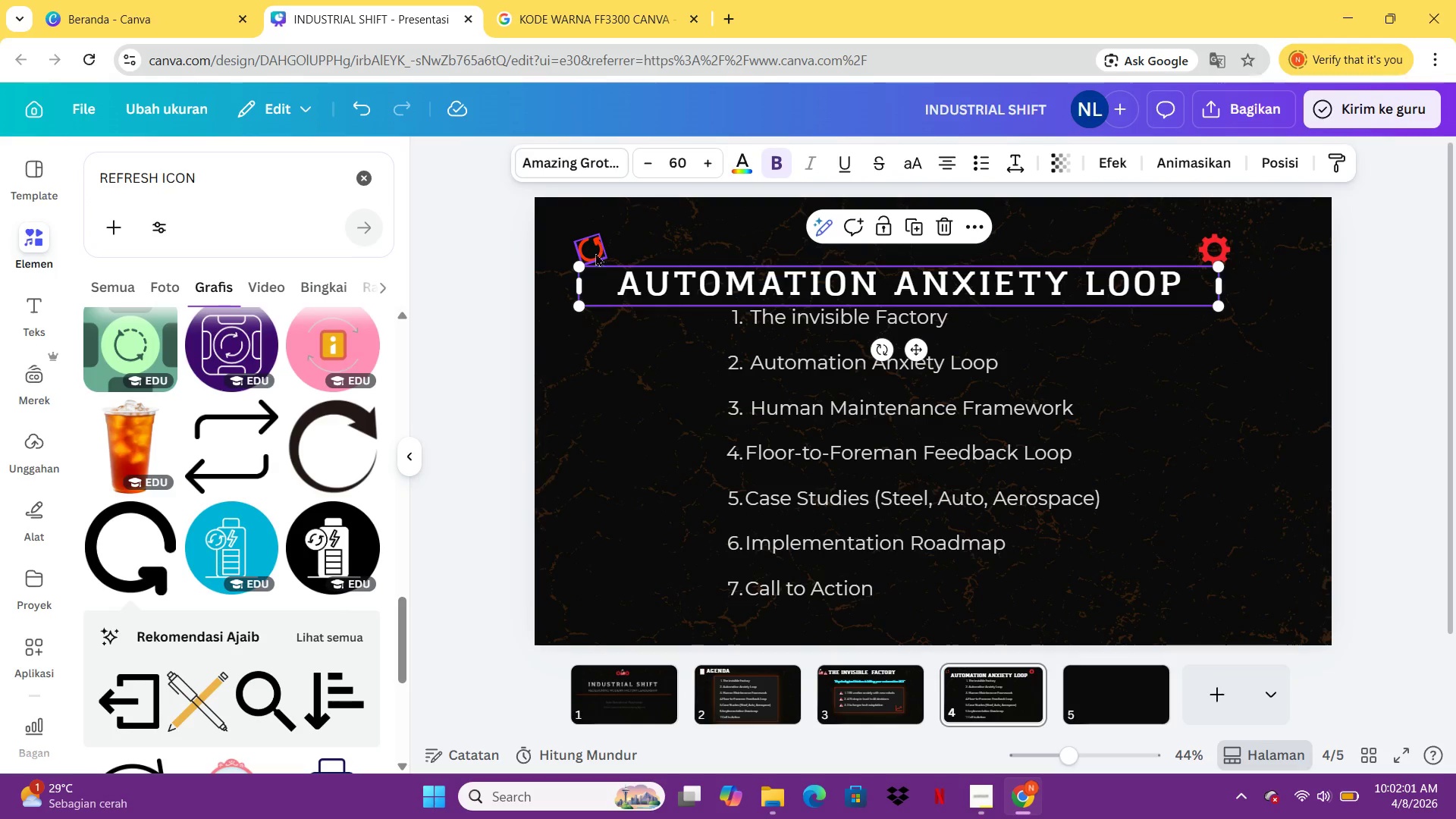 
left_click([595, 246])
 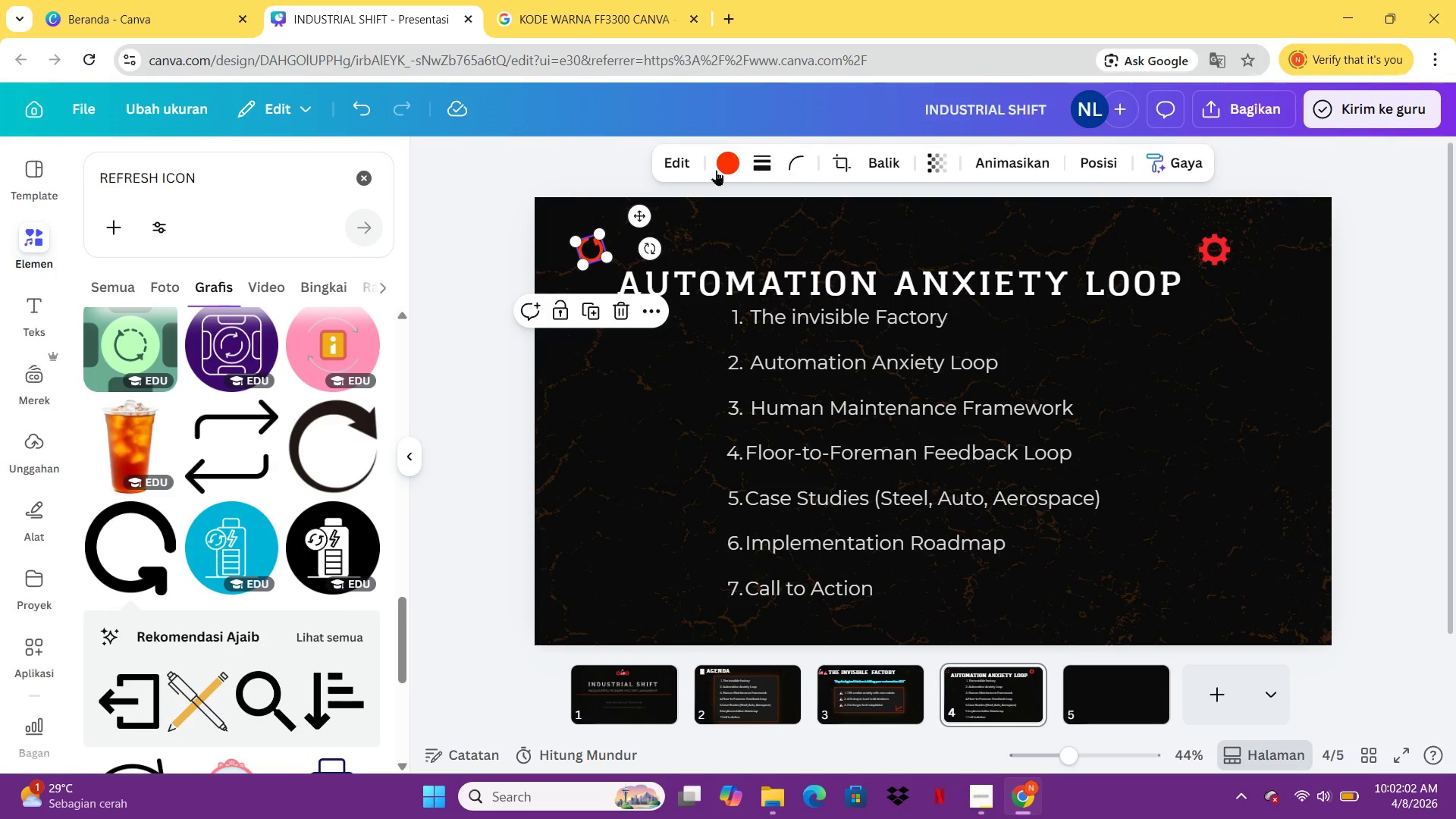 
left_click([720, 168])
 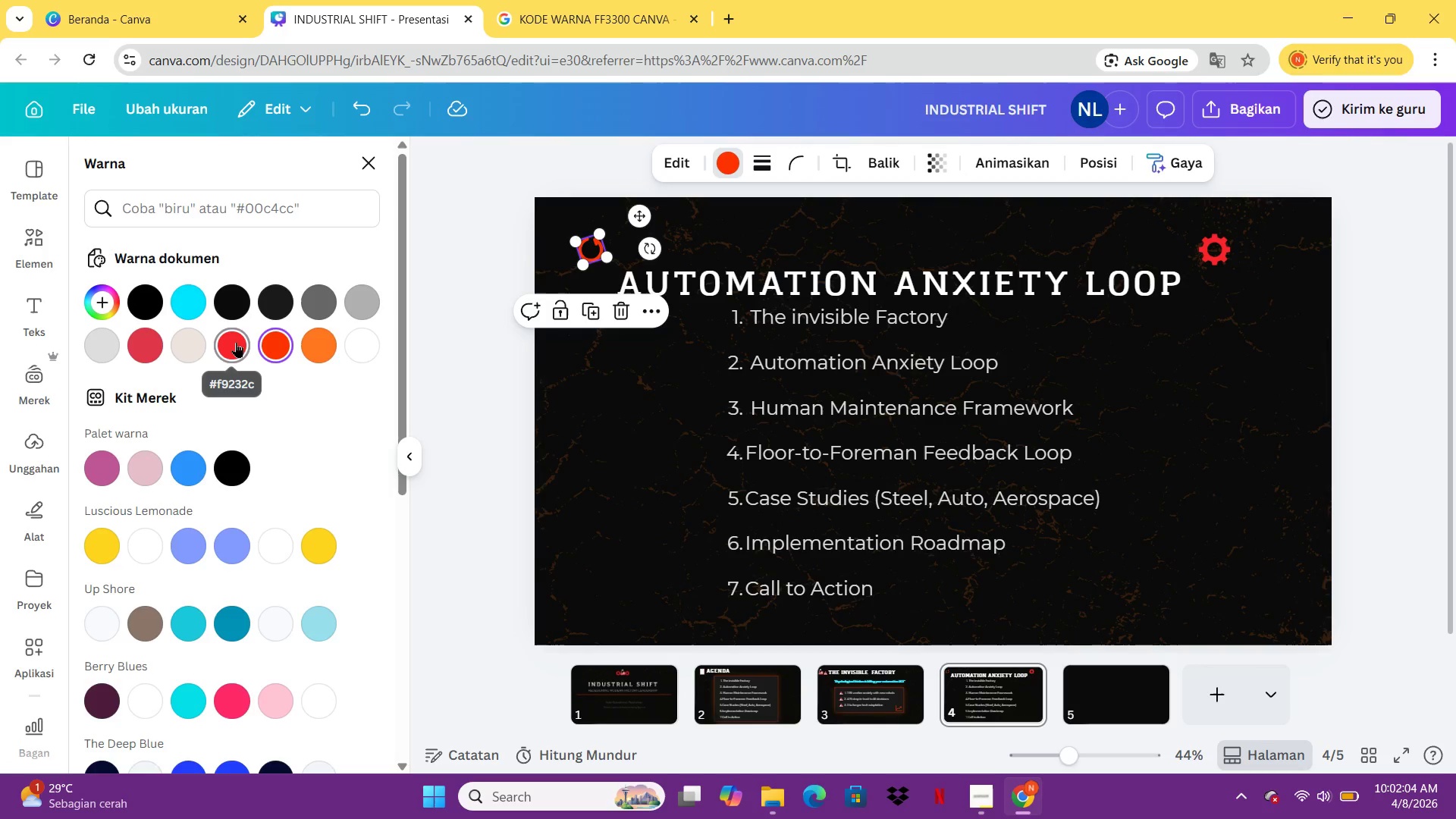 
left_click([236, 342])
 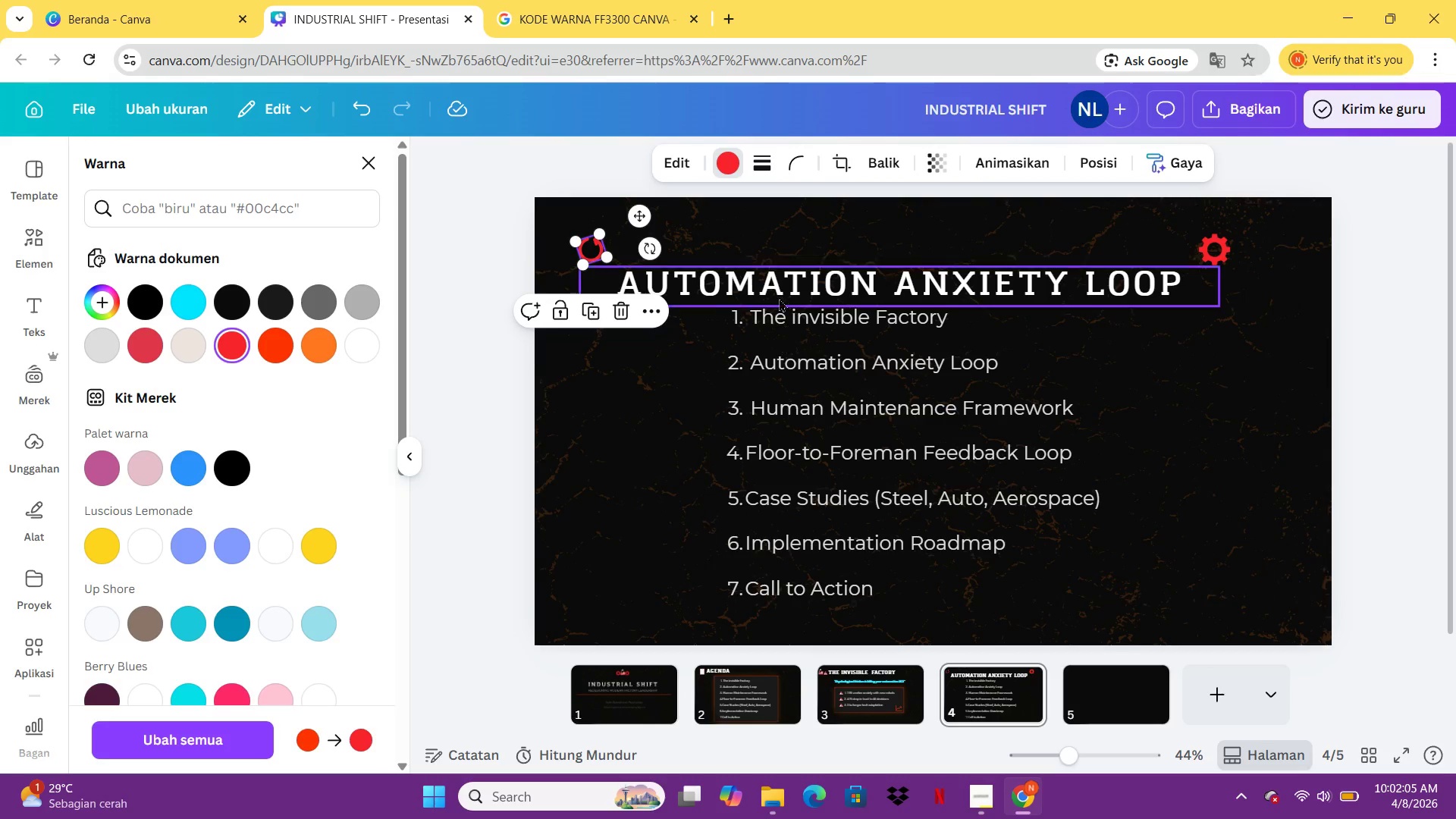 
left_click_drag(start_coordinate=[790, 285], to_coordinate=[801, 254])
 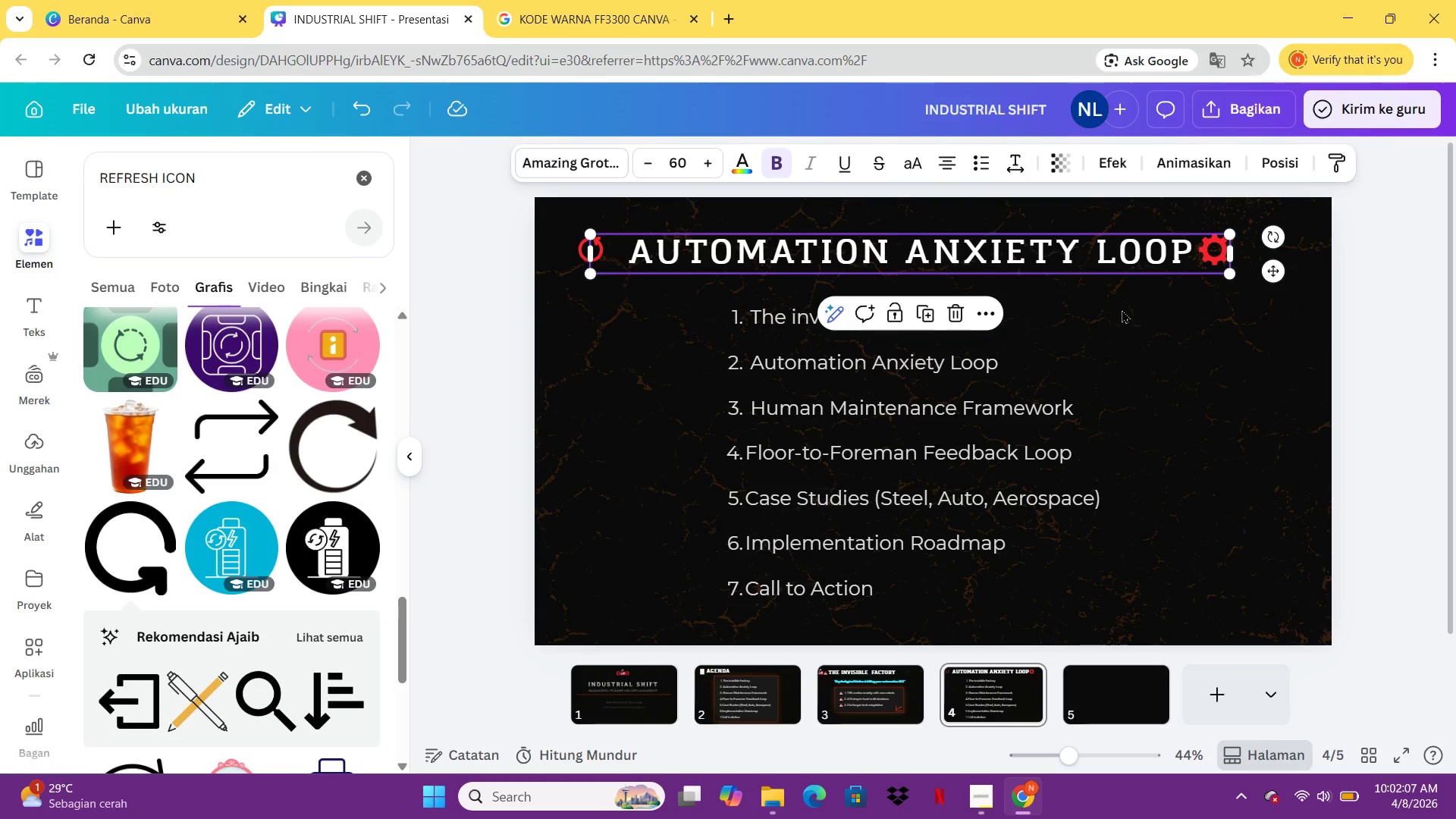 
left_click([1141, 336])
 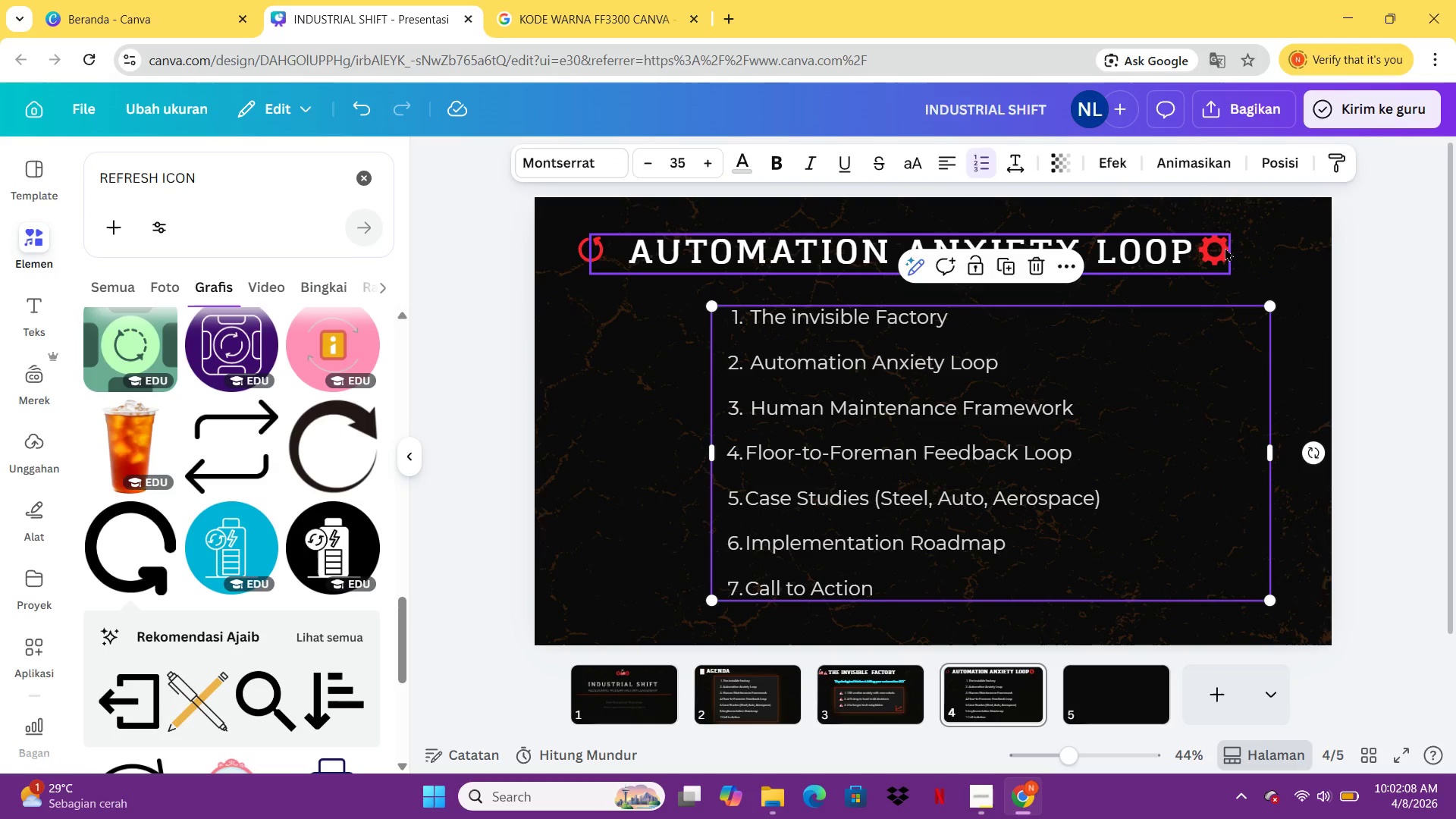 
left_click_drag(start_coordinate=[1224, 251], to_coordinate=[1220, 290])
 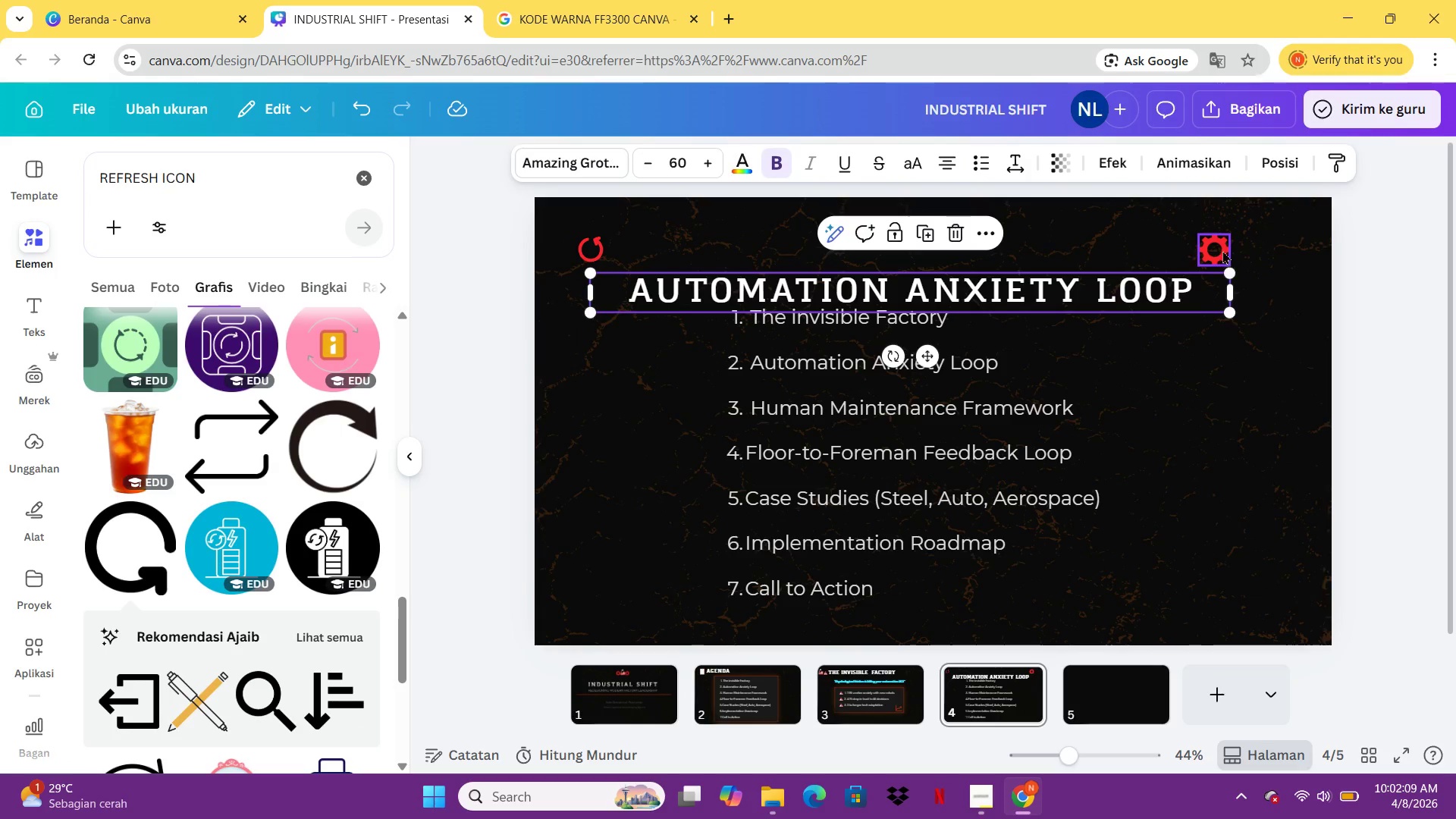 
left_click_drag(start_coordinate=[1222, 249], to_coordinate=[1273, 246])
 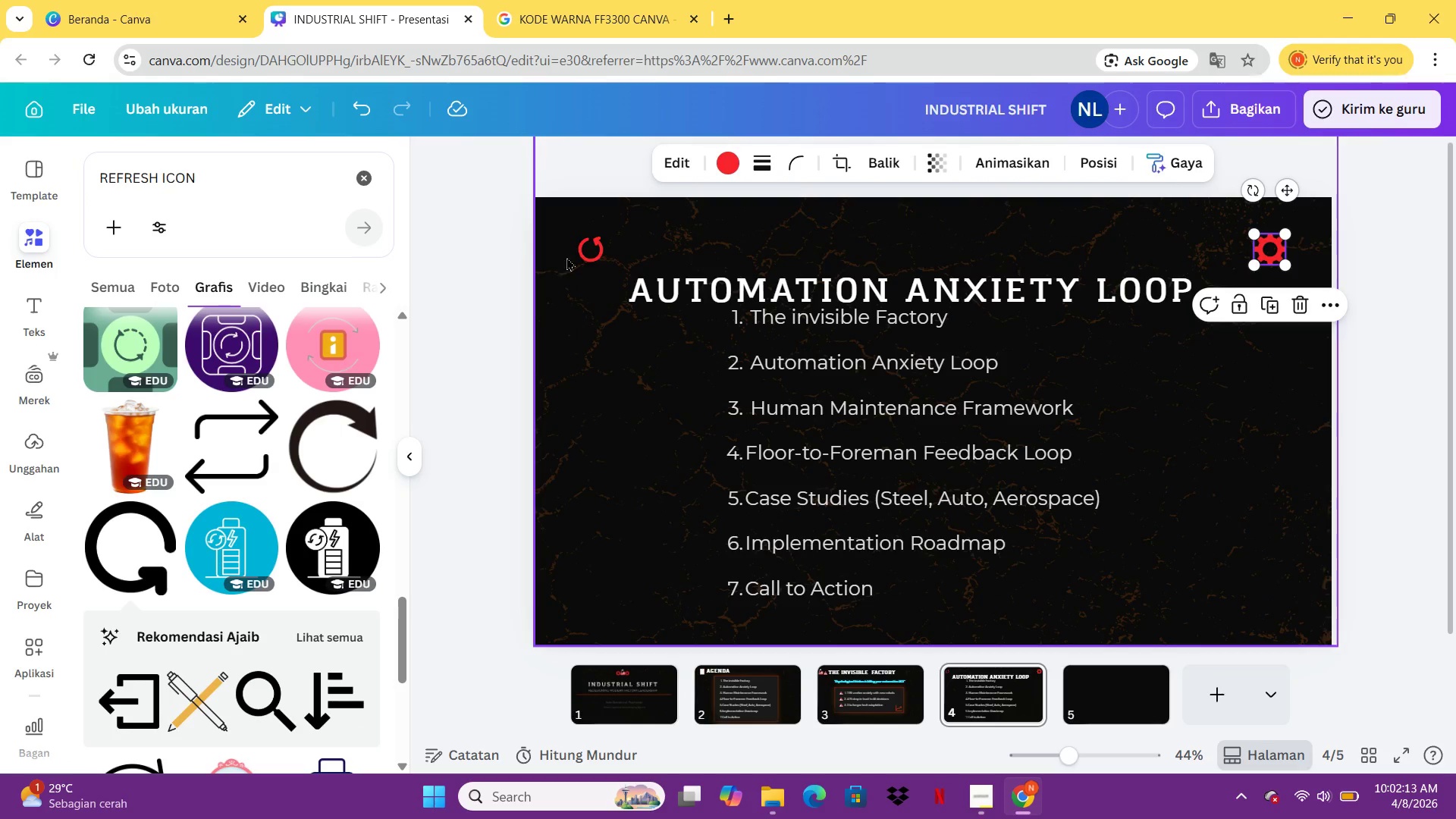 
left_click_drag(start_coordinate=[586, 248], to_coordinate=[581, 243])
 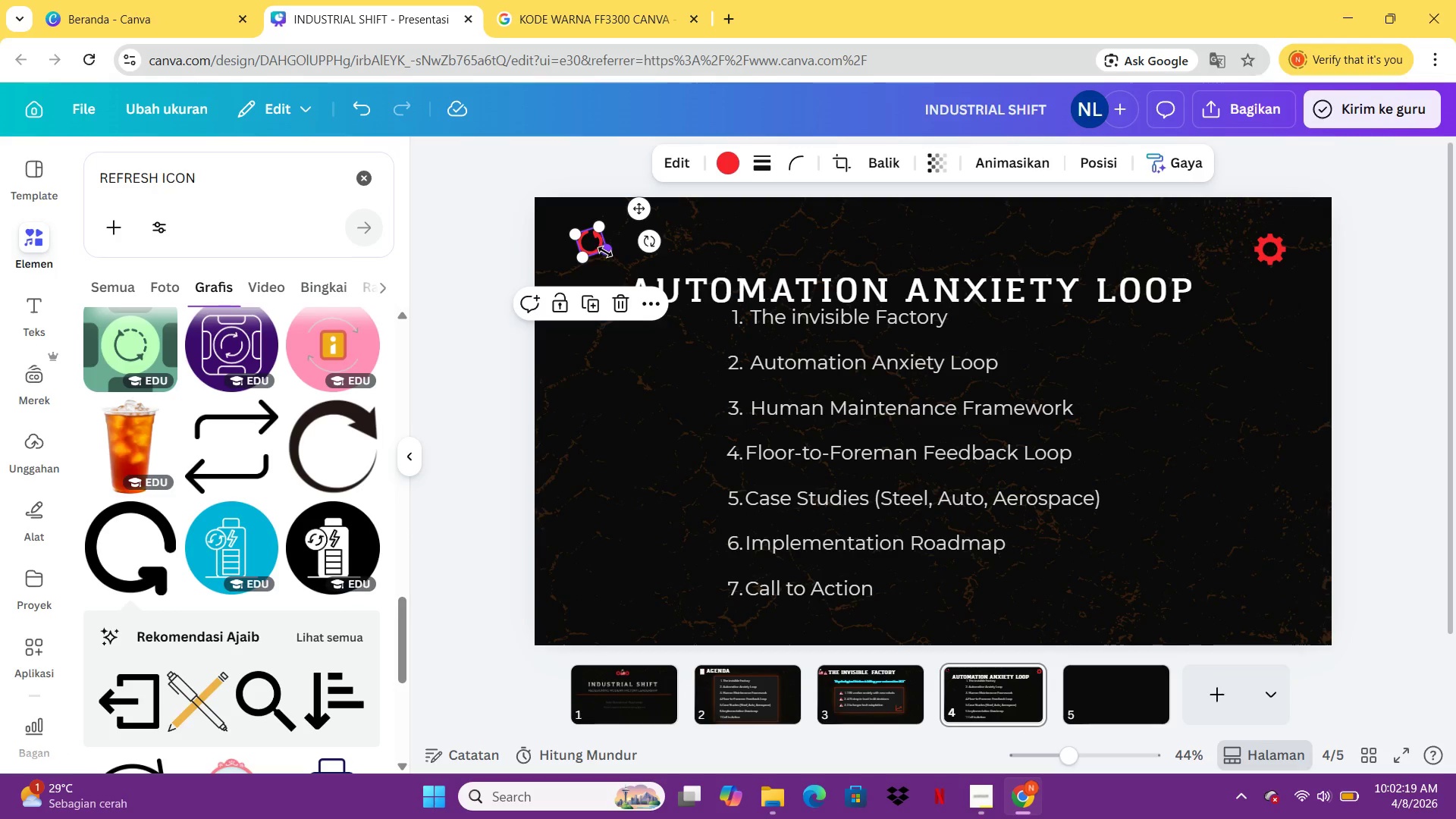 
left_click_drag(start_coordinate=[605, 252], to_coordinate=[610, 257])
 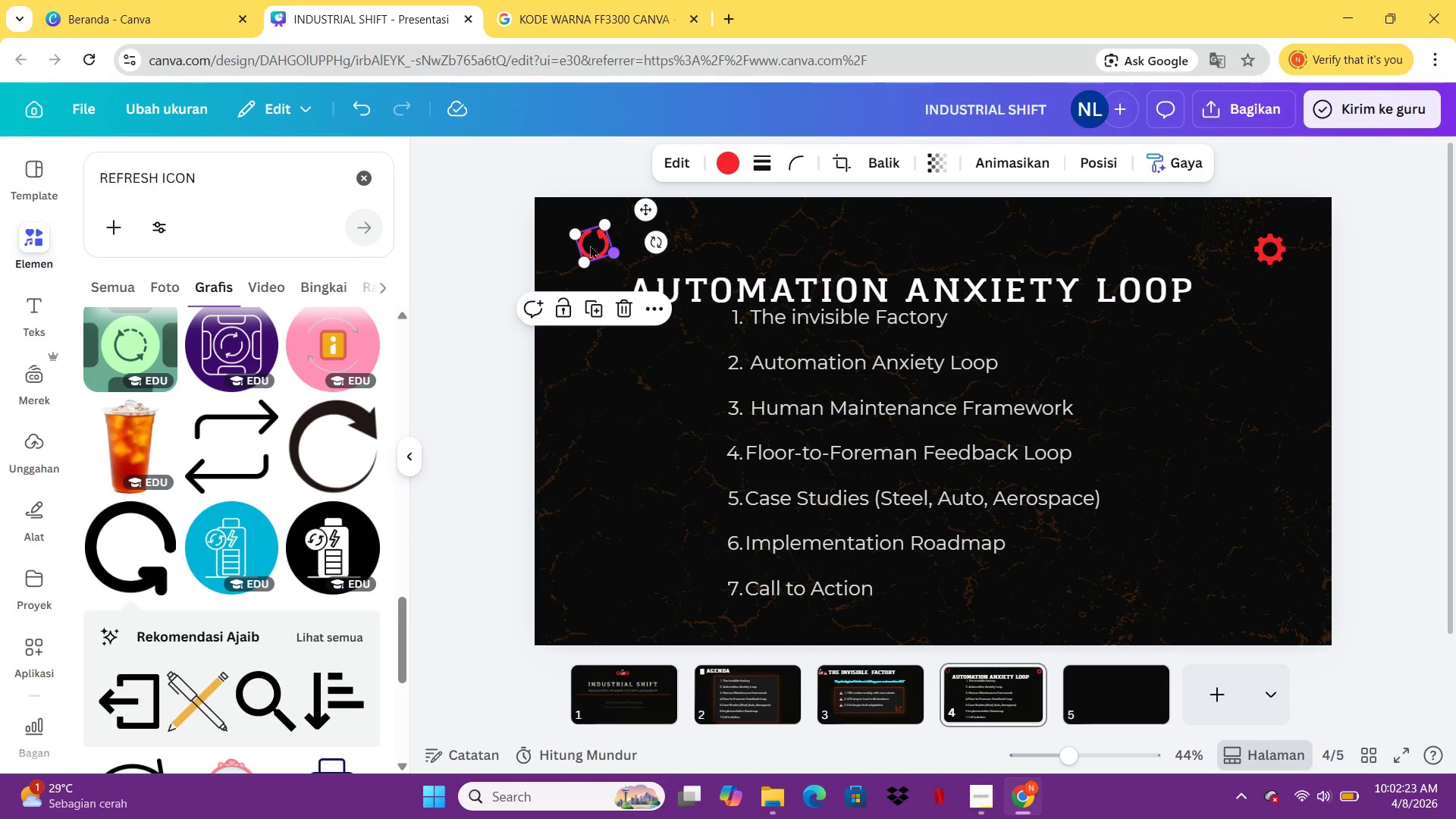 
left_click_drag(start_coordinate=[585, 237], to_coordinate=[585, 244])
 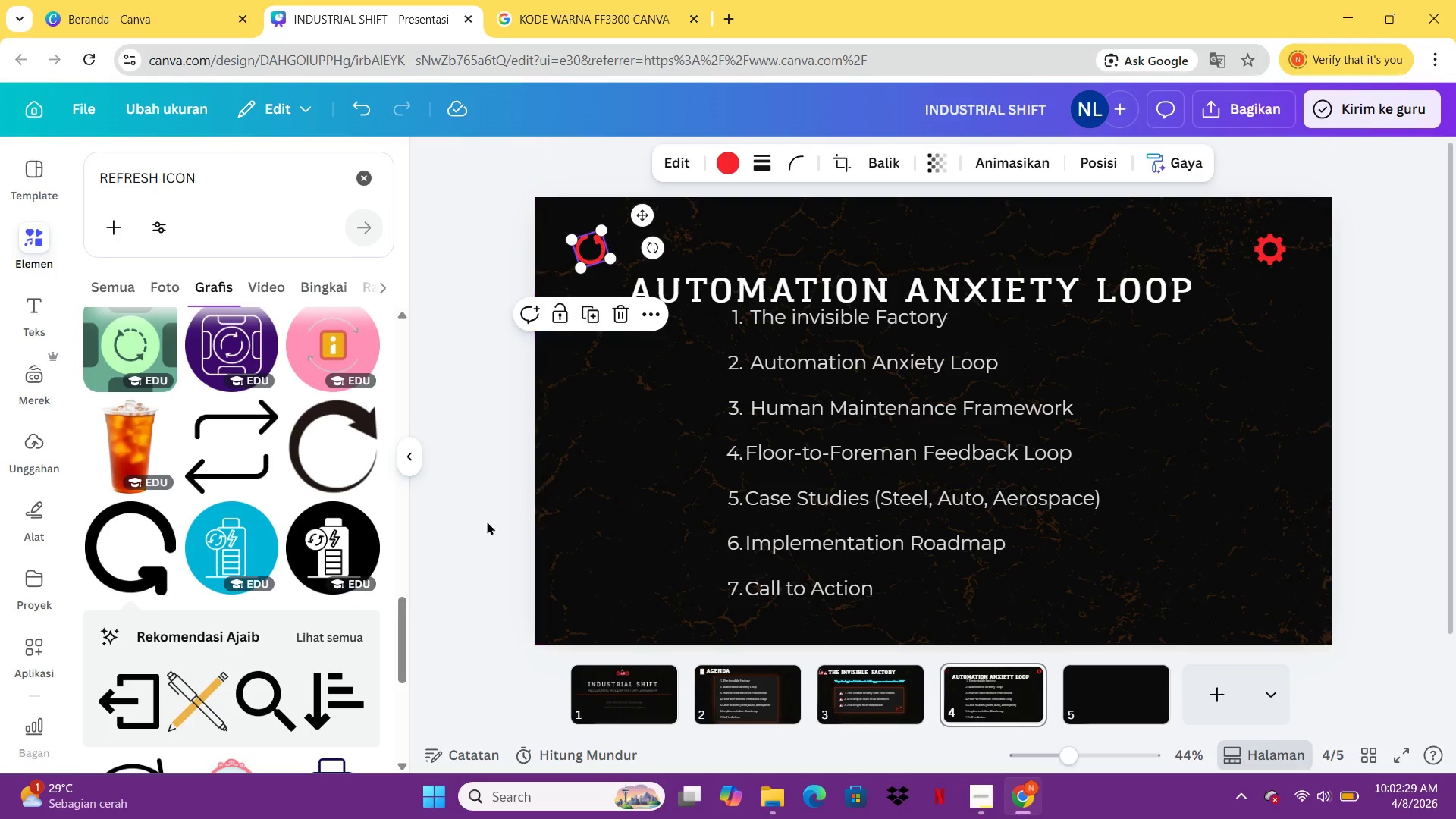 
left_click([466, 529])
 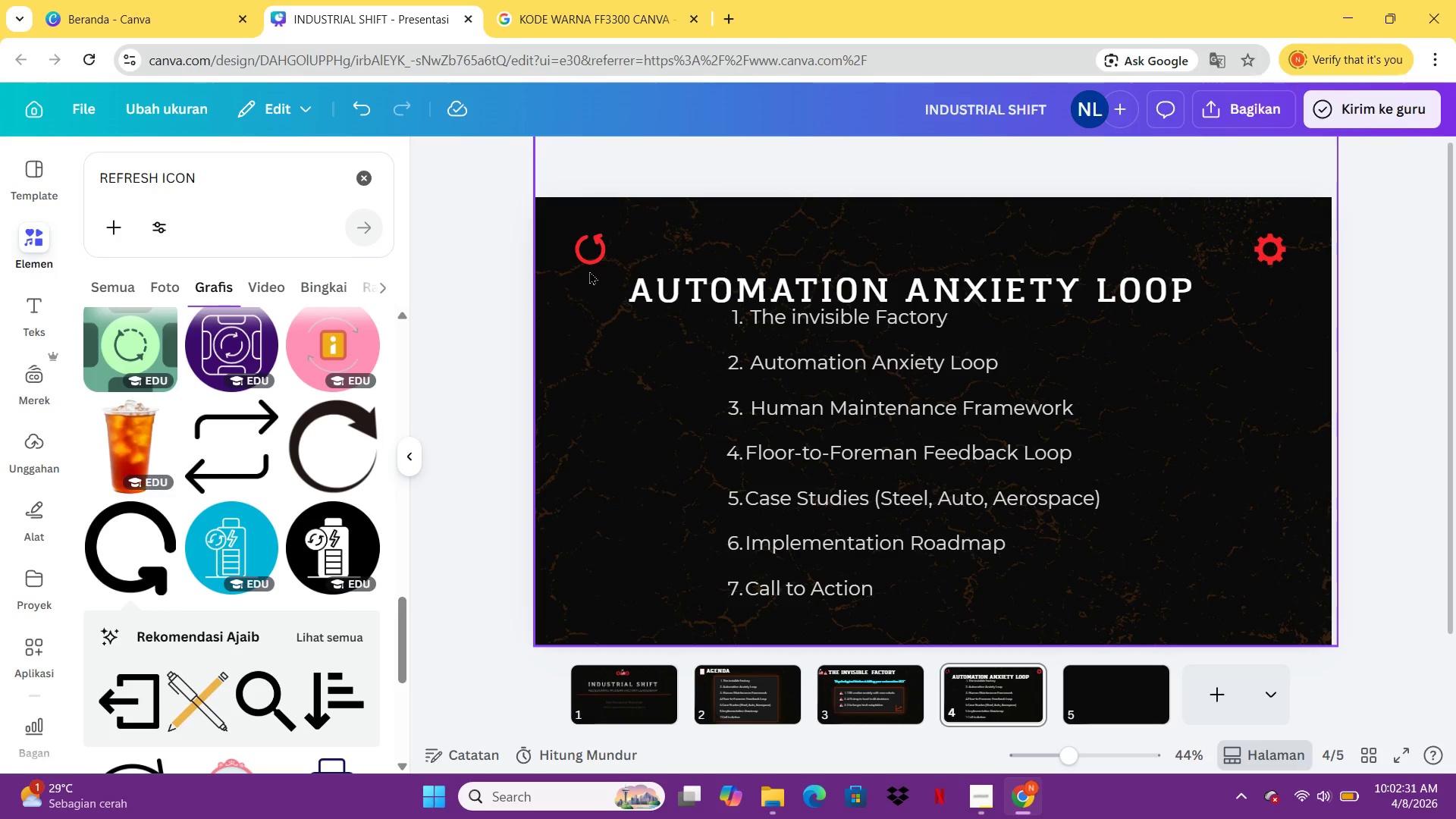 
left_click([586, 249])
 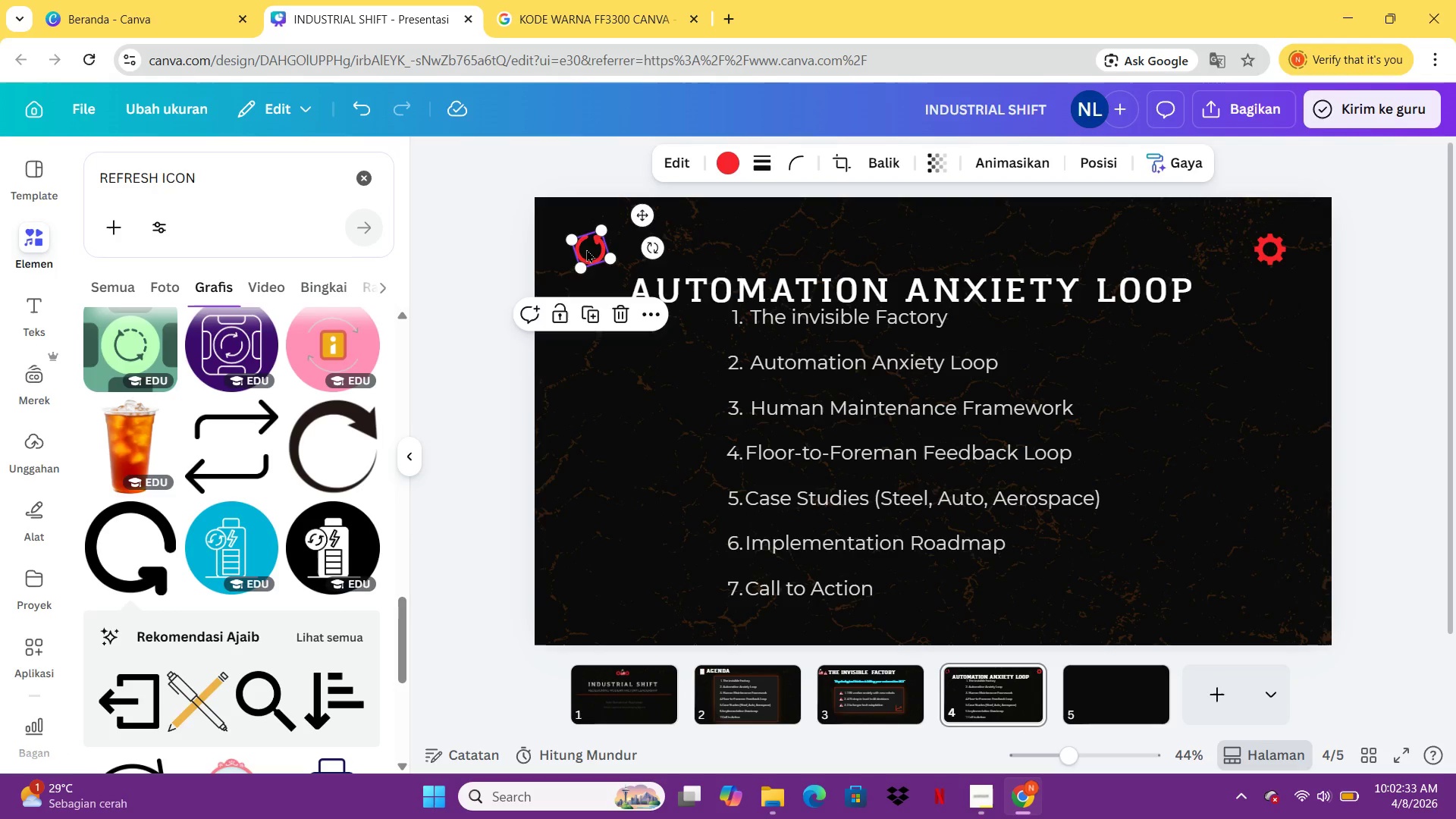 
hold_key(key=ArrowRight, duration=1.19)
 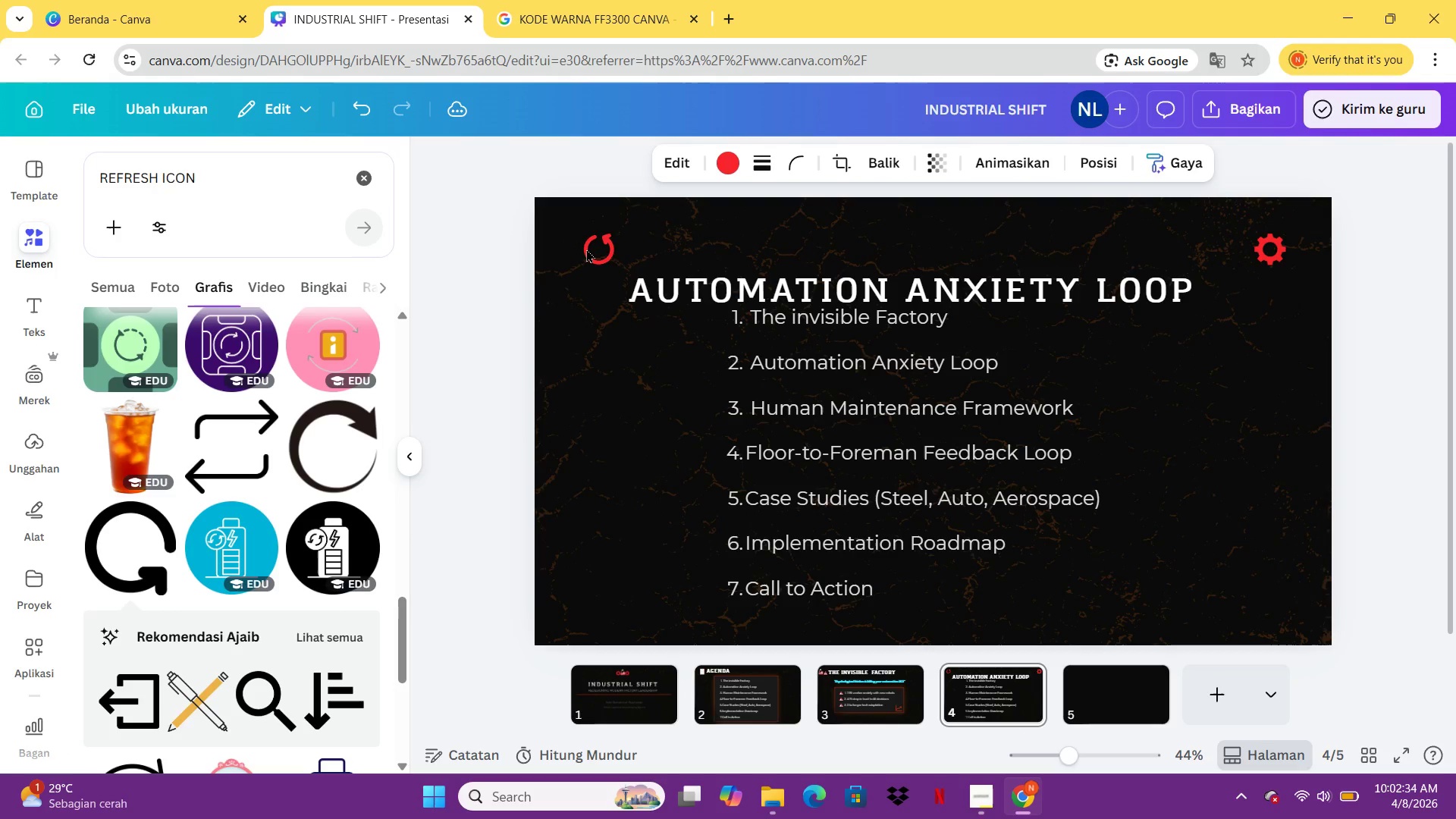 
hold_key(key=ArrowRight, duration=3.62)
 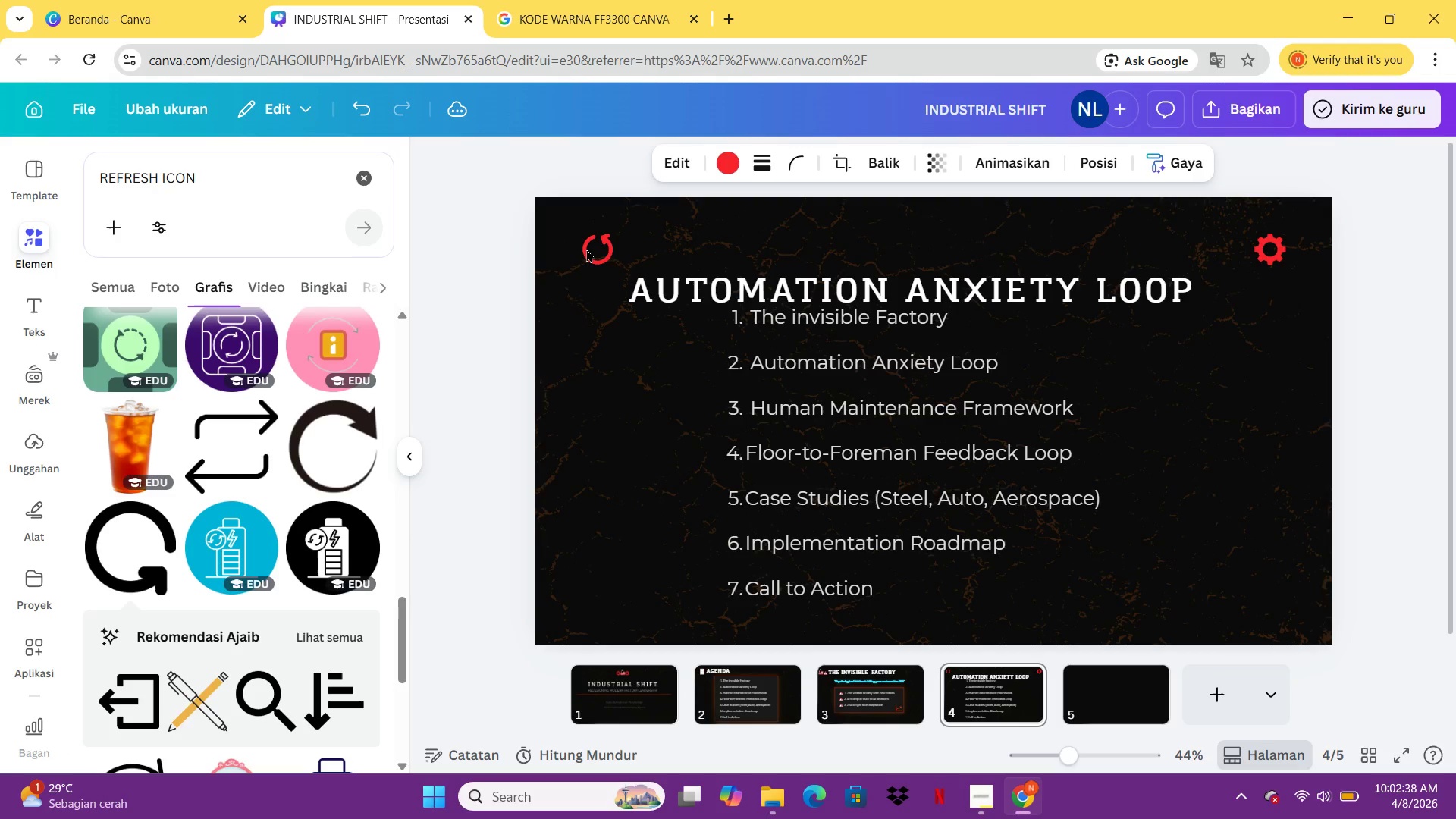 
key(ArrowLeft)
 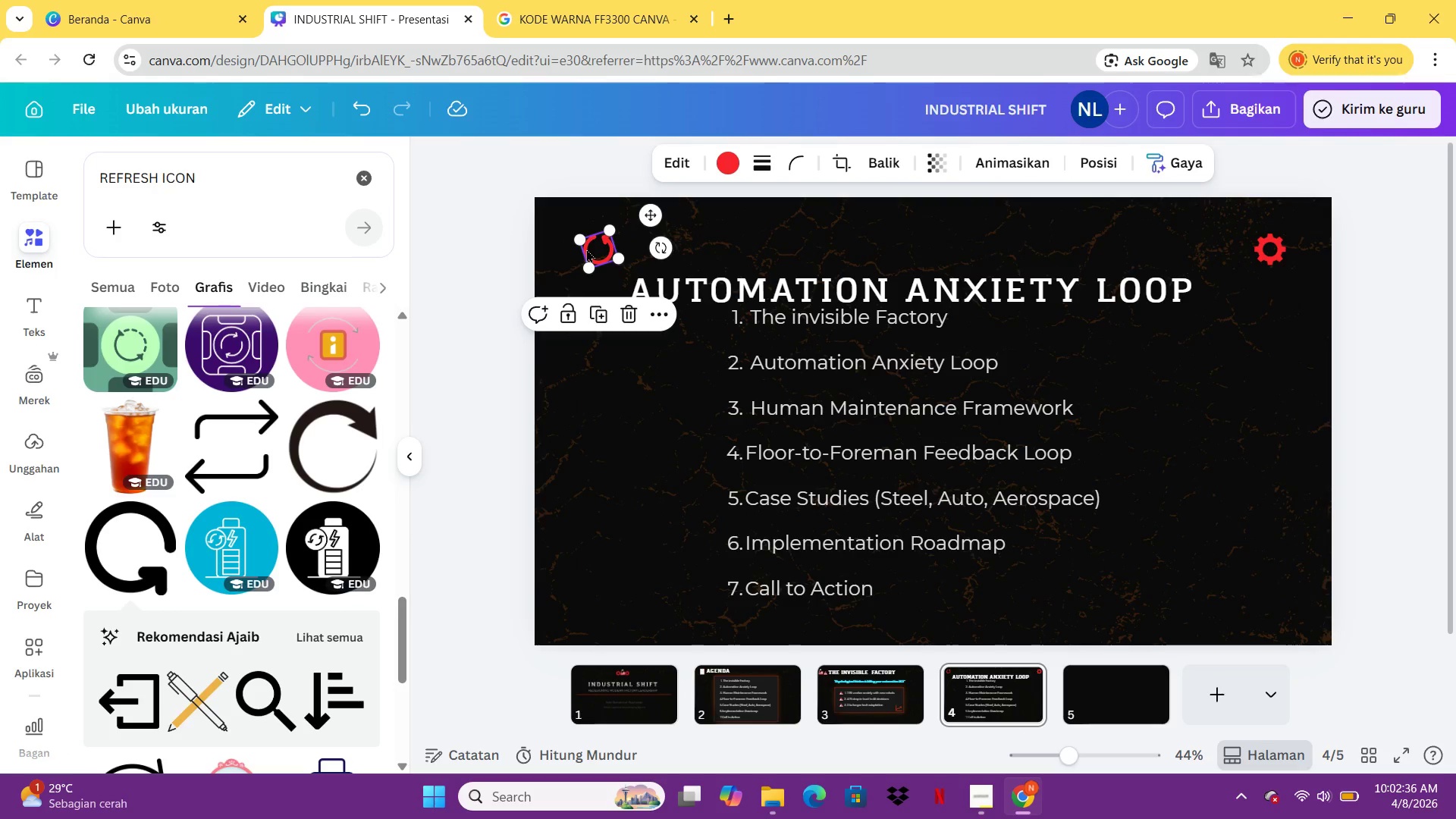 
key(ArrowLeft)
 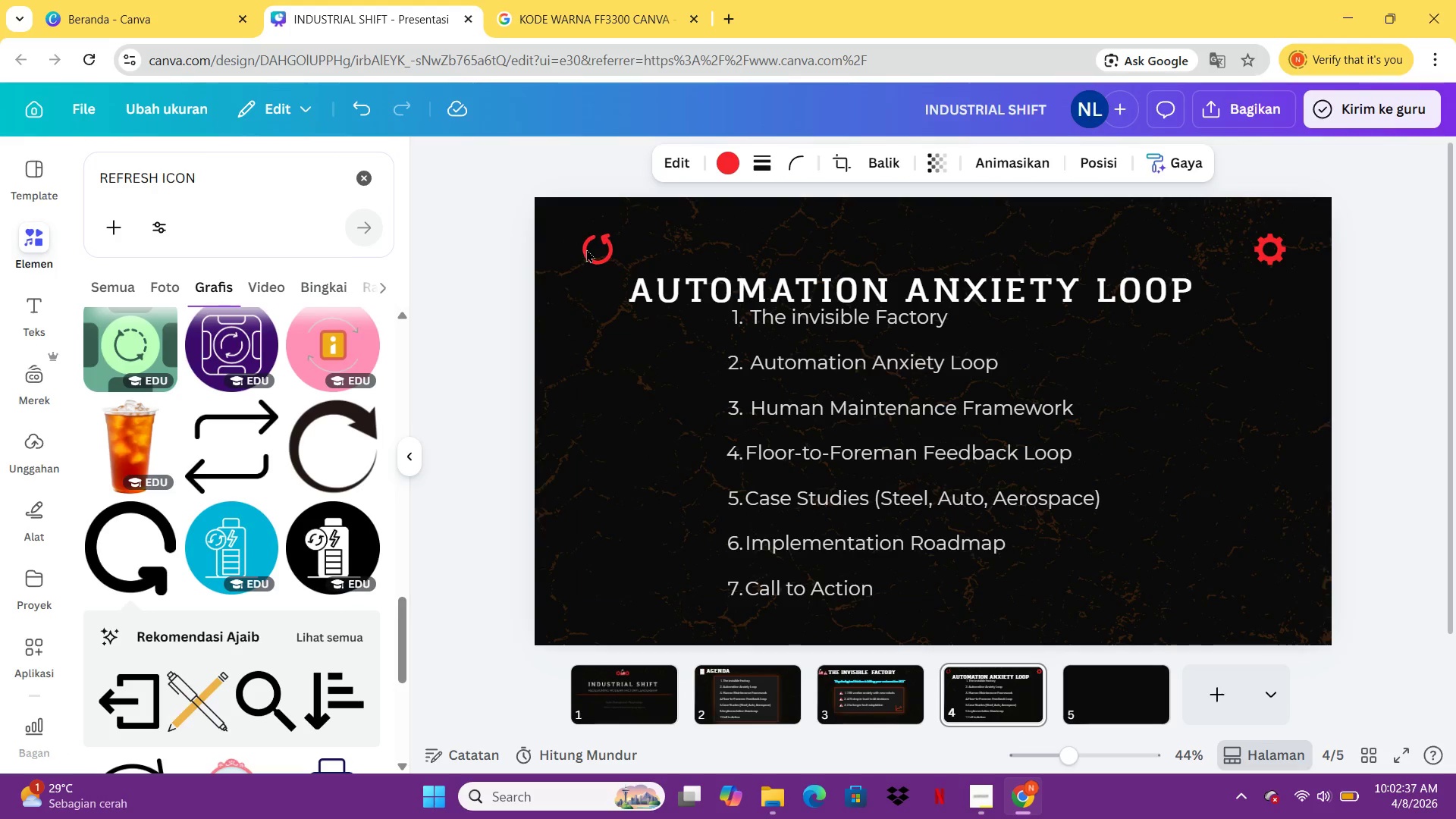 
key(ArrowLeft)
 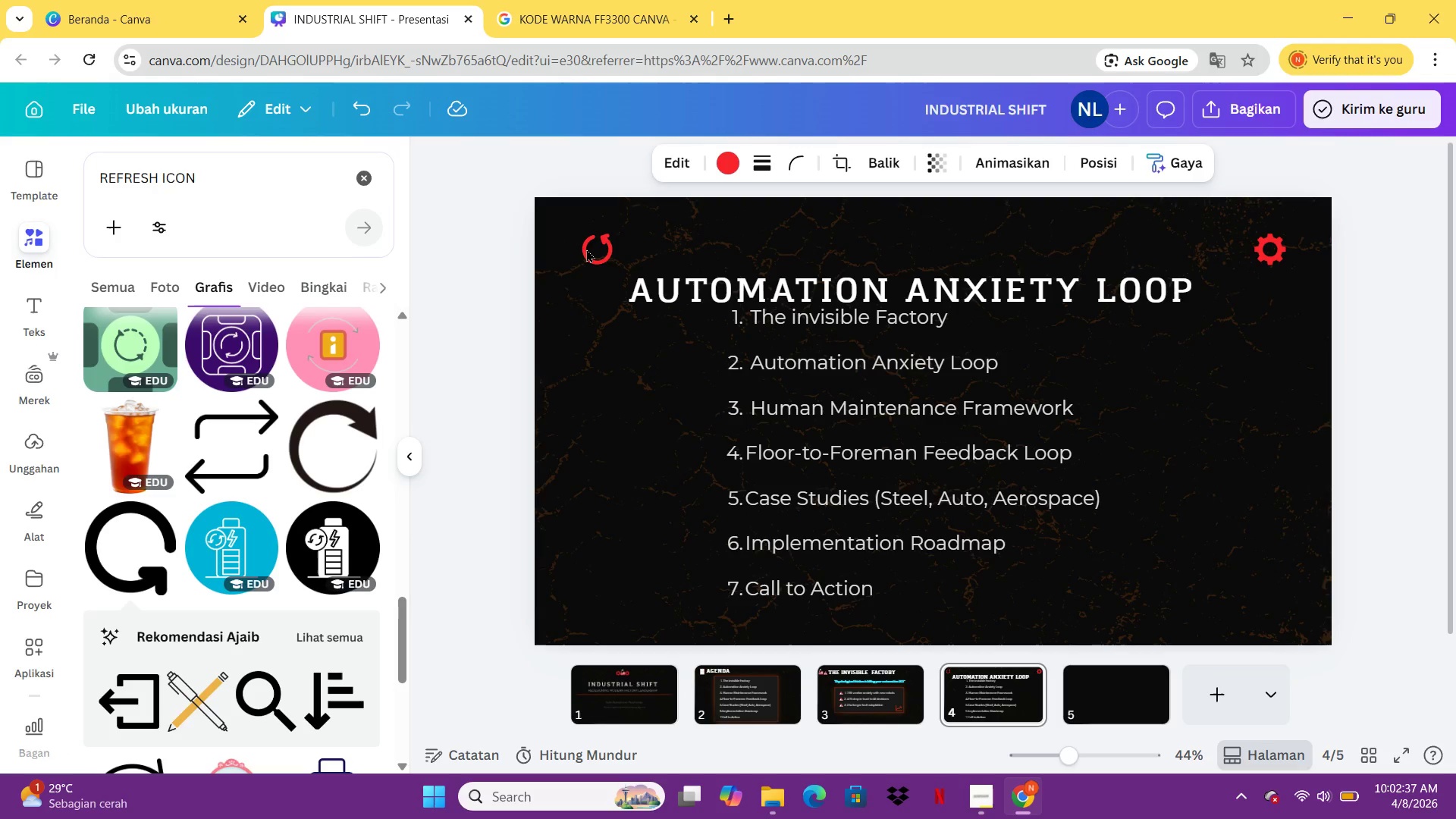 
key(ArrowLeft)
 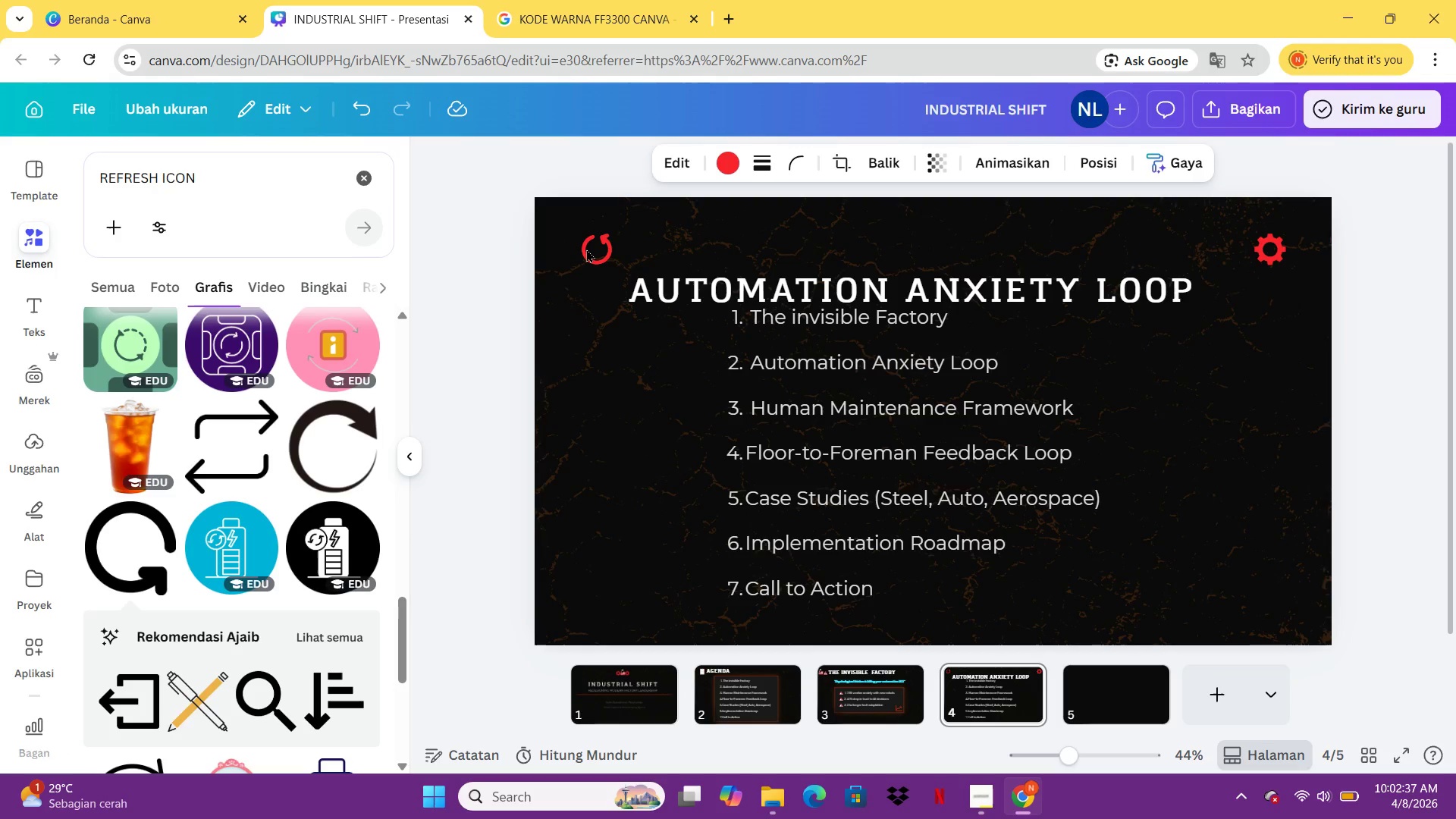 
key(ArrowLeft)
 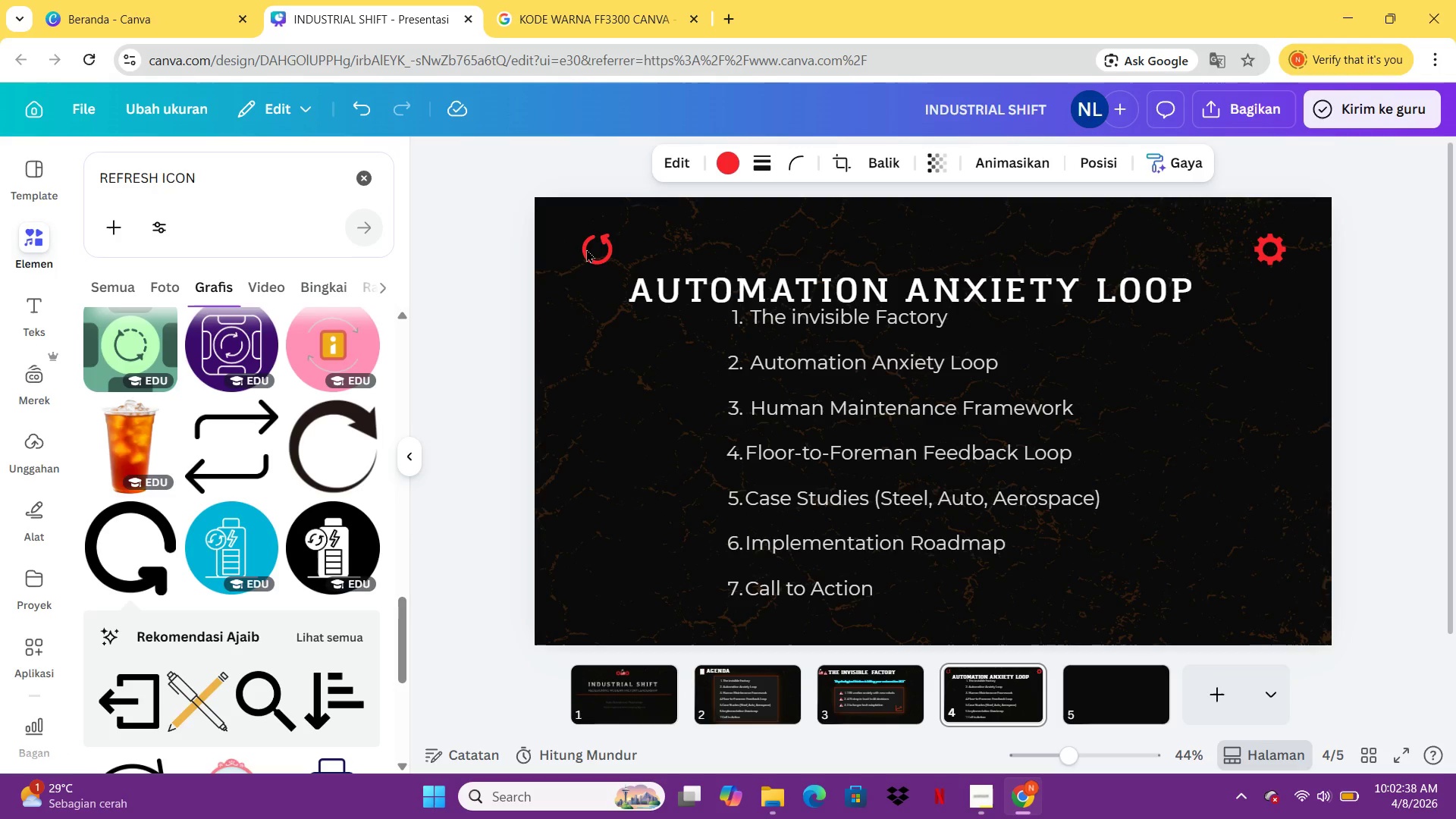 
key(ArrowRight)
 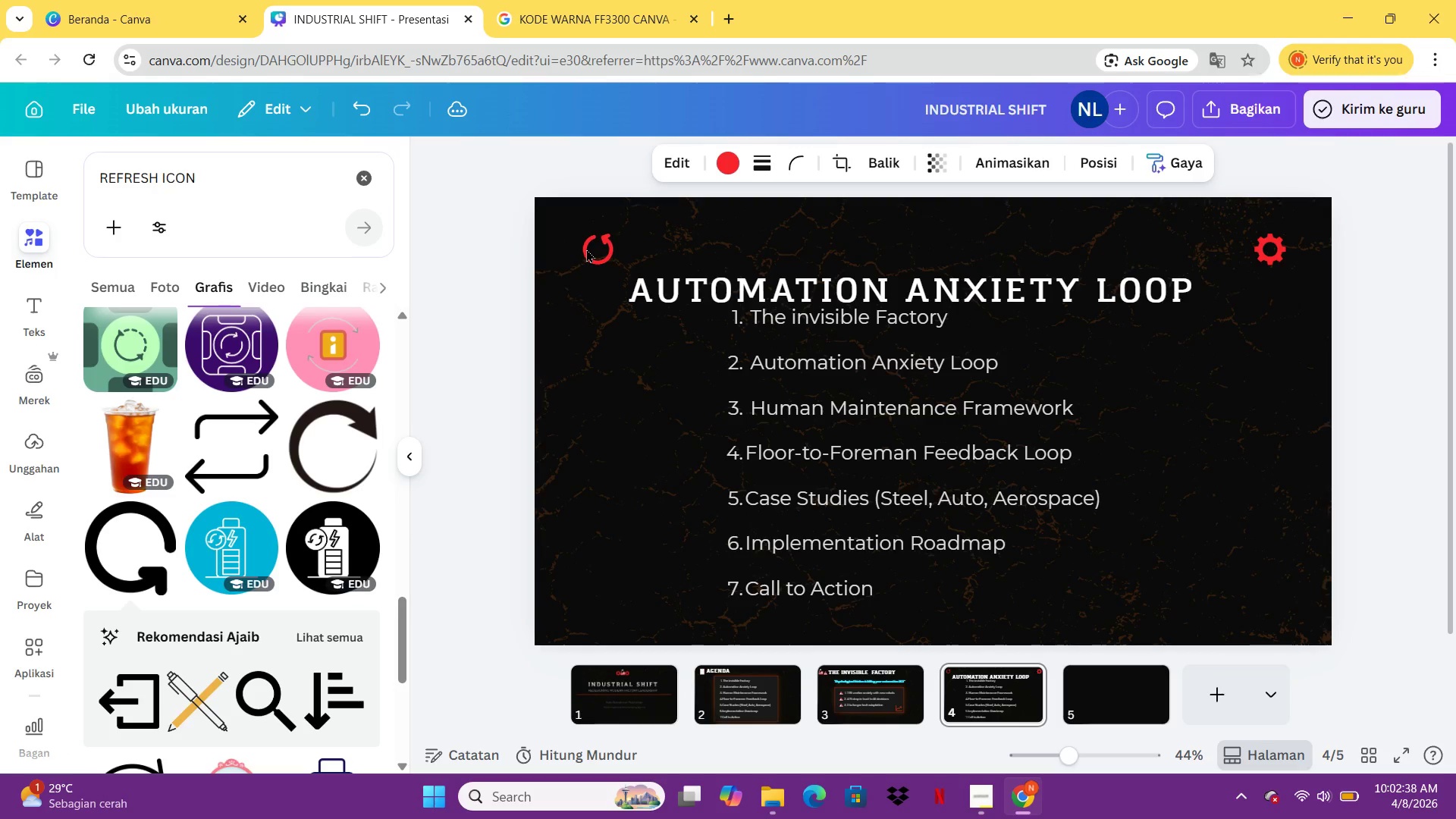 
key(ArrowRight)
 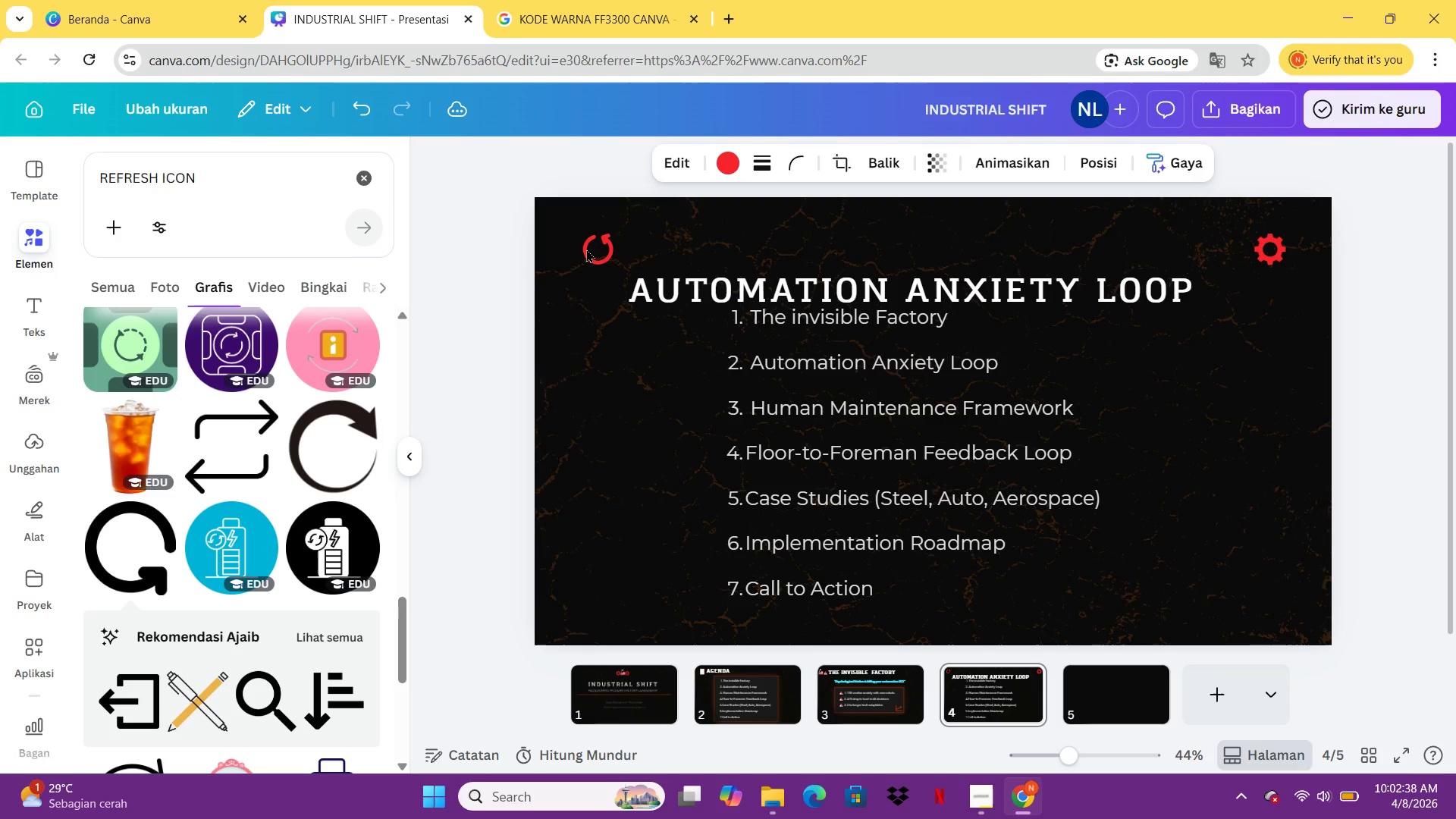 
key(ArrowRight)
 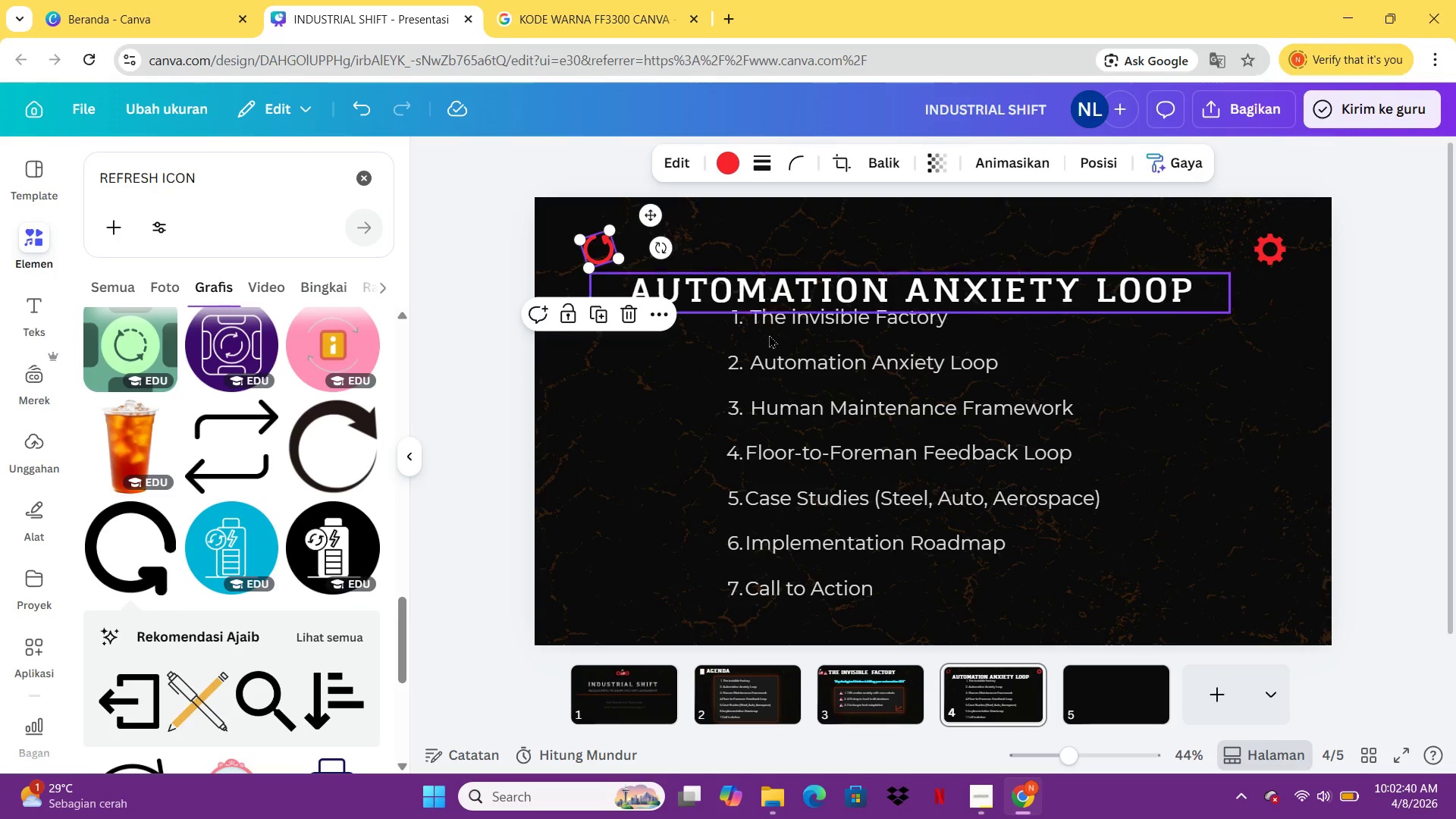 
left_click([990, 400])
 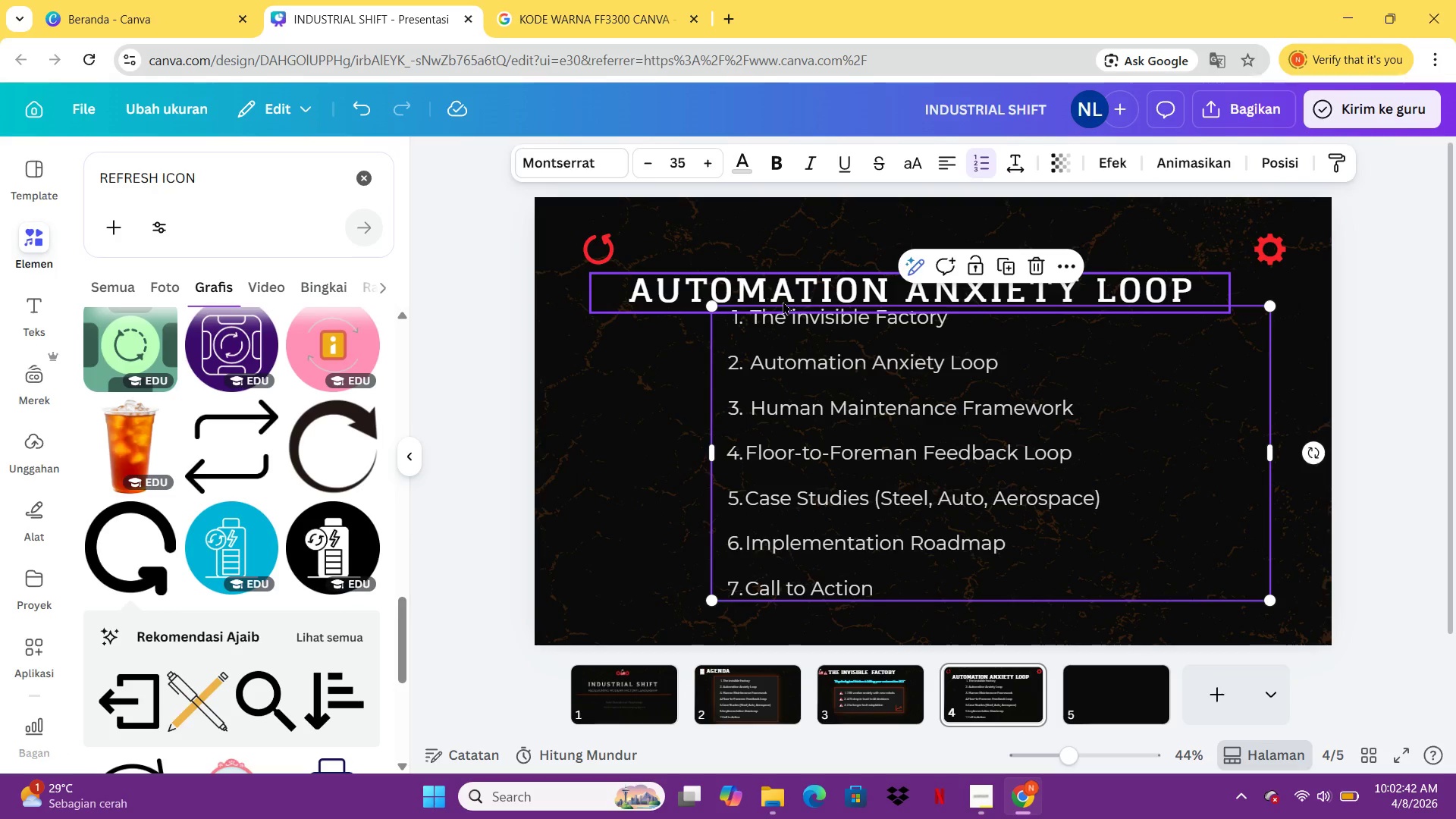 
left_click_drag(start_coordinate=[782, 301], to_coordinate=[811, 261])
 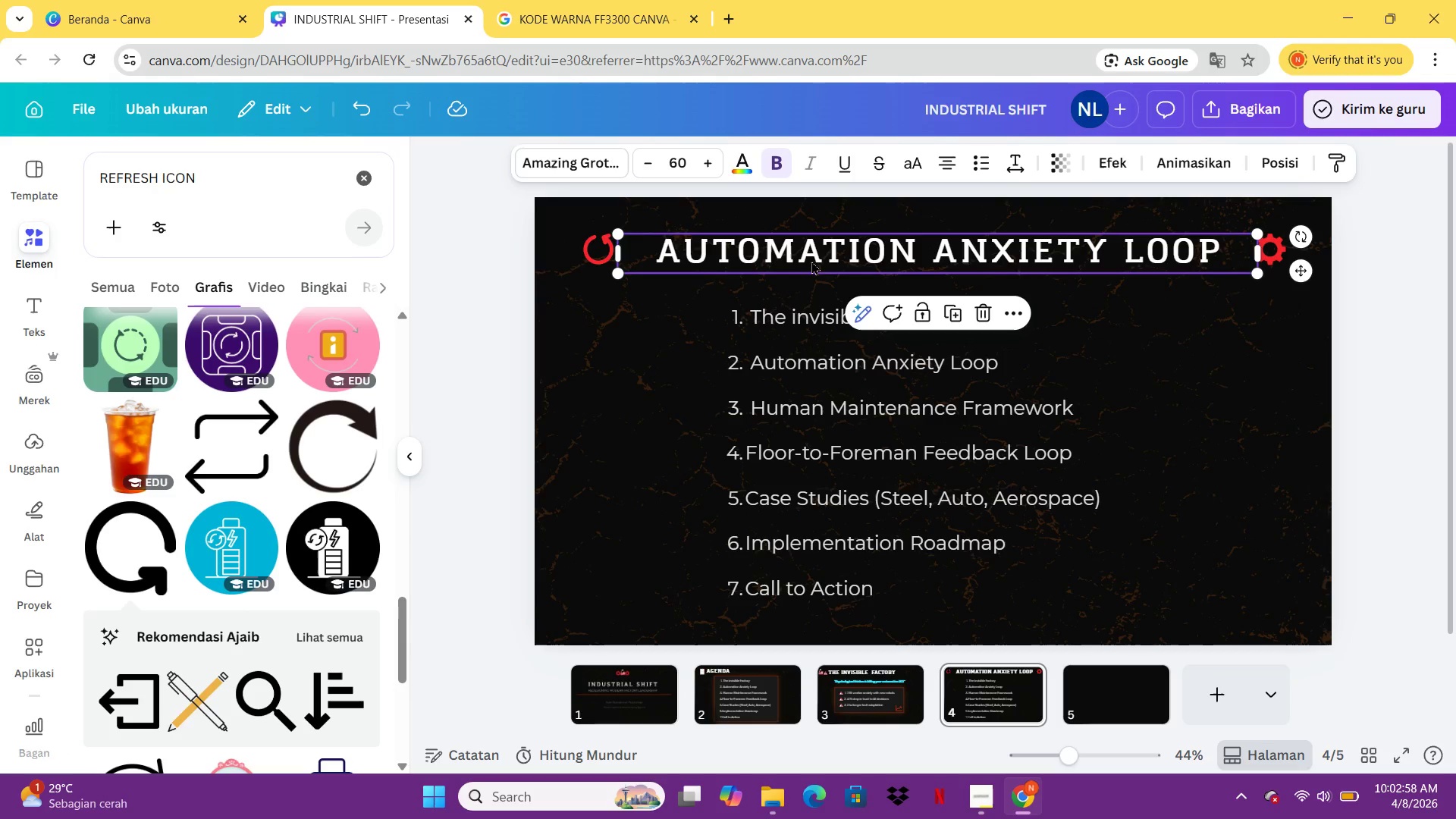 
wait(11.77)
 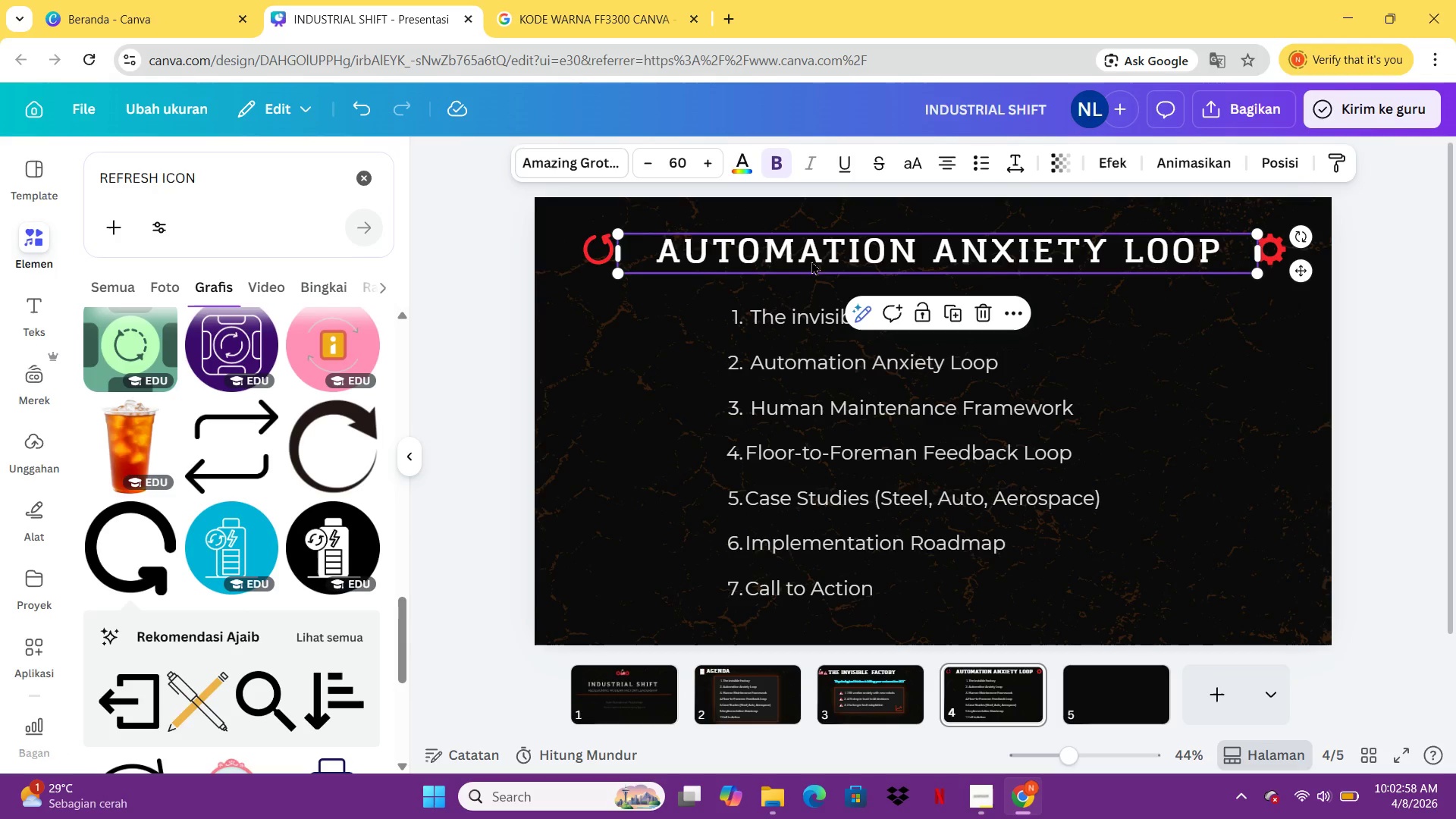 
hold_key(key=ArrowRight, duration=1.11)
 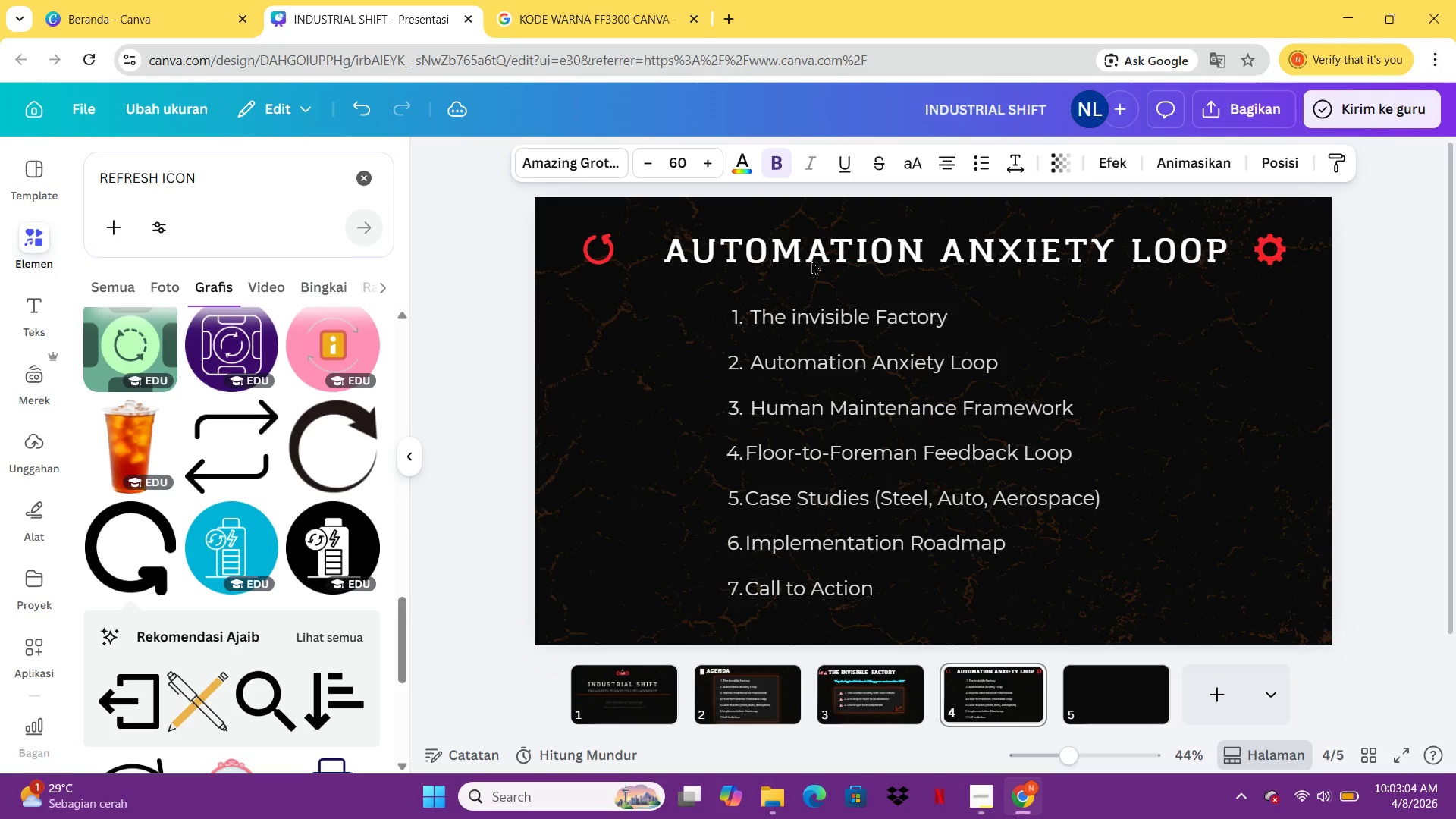 
key(ArrowUp)
 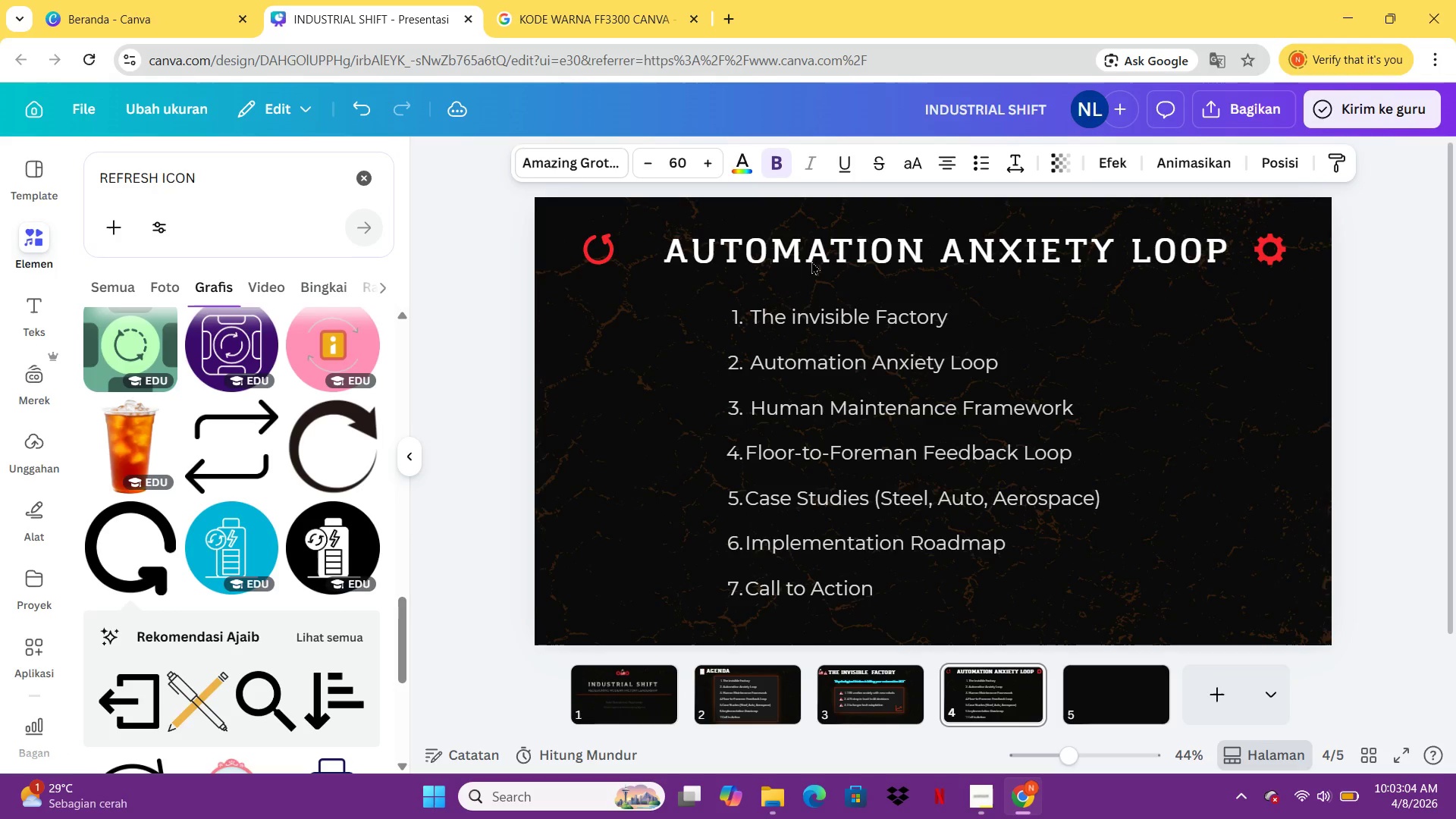 
key(ArrowUp)
 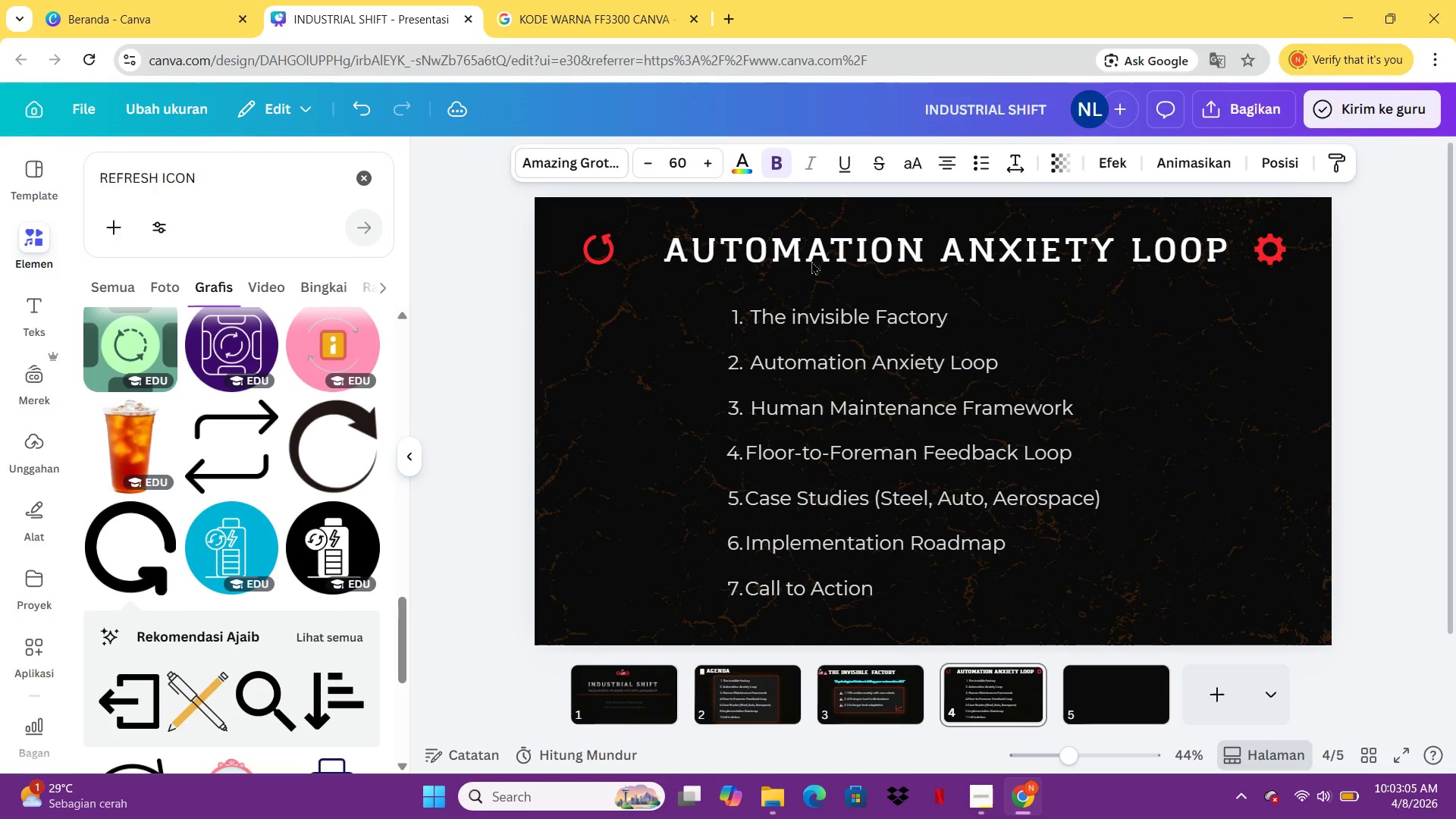 
key(ArrowUp)
 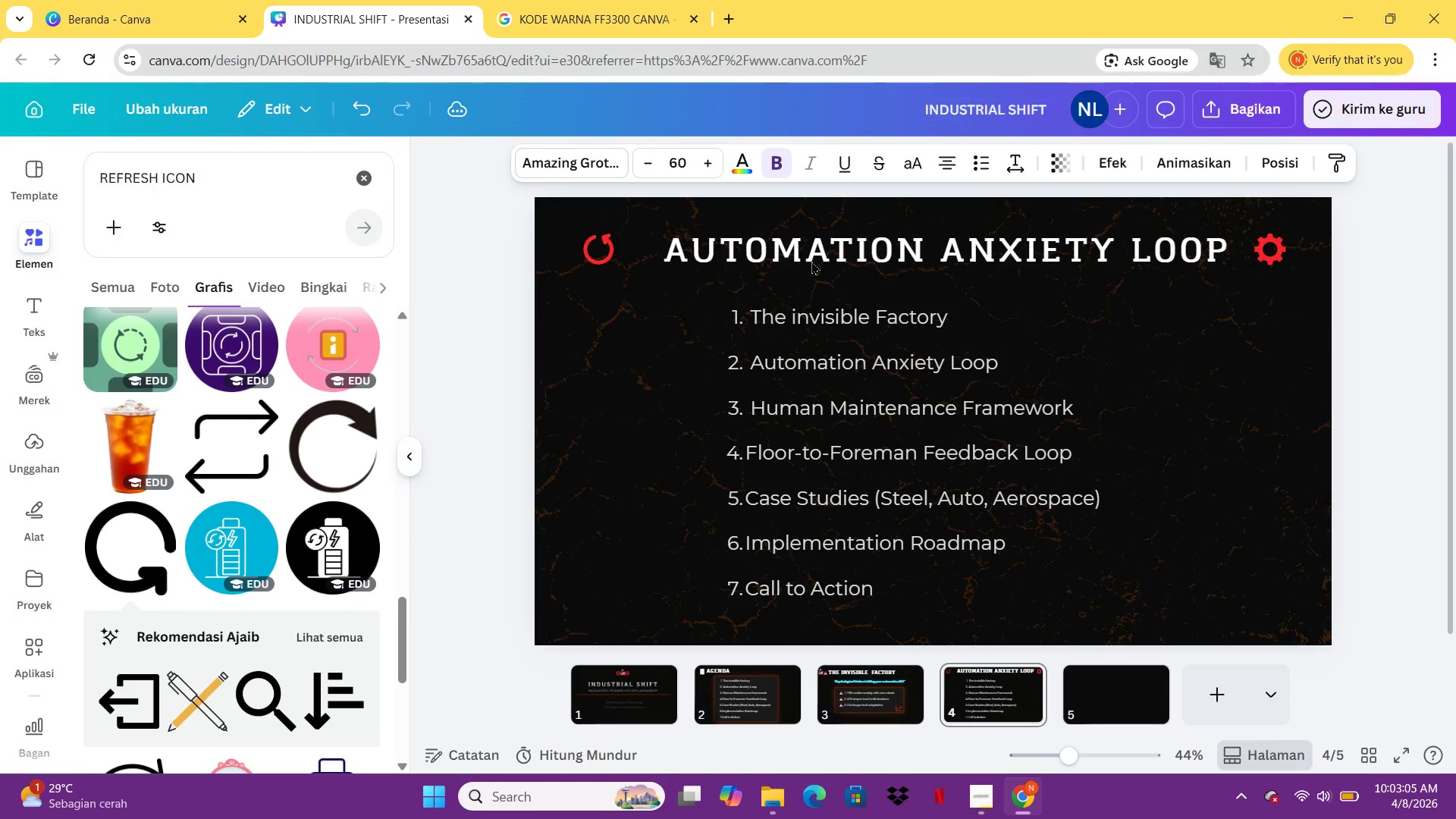 
key(ArrowUp)
 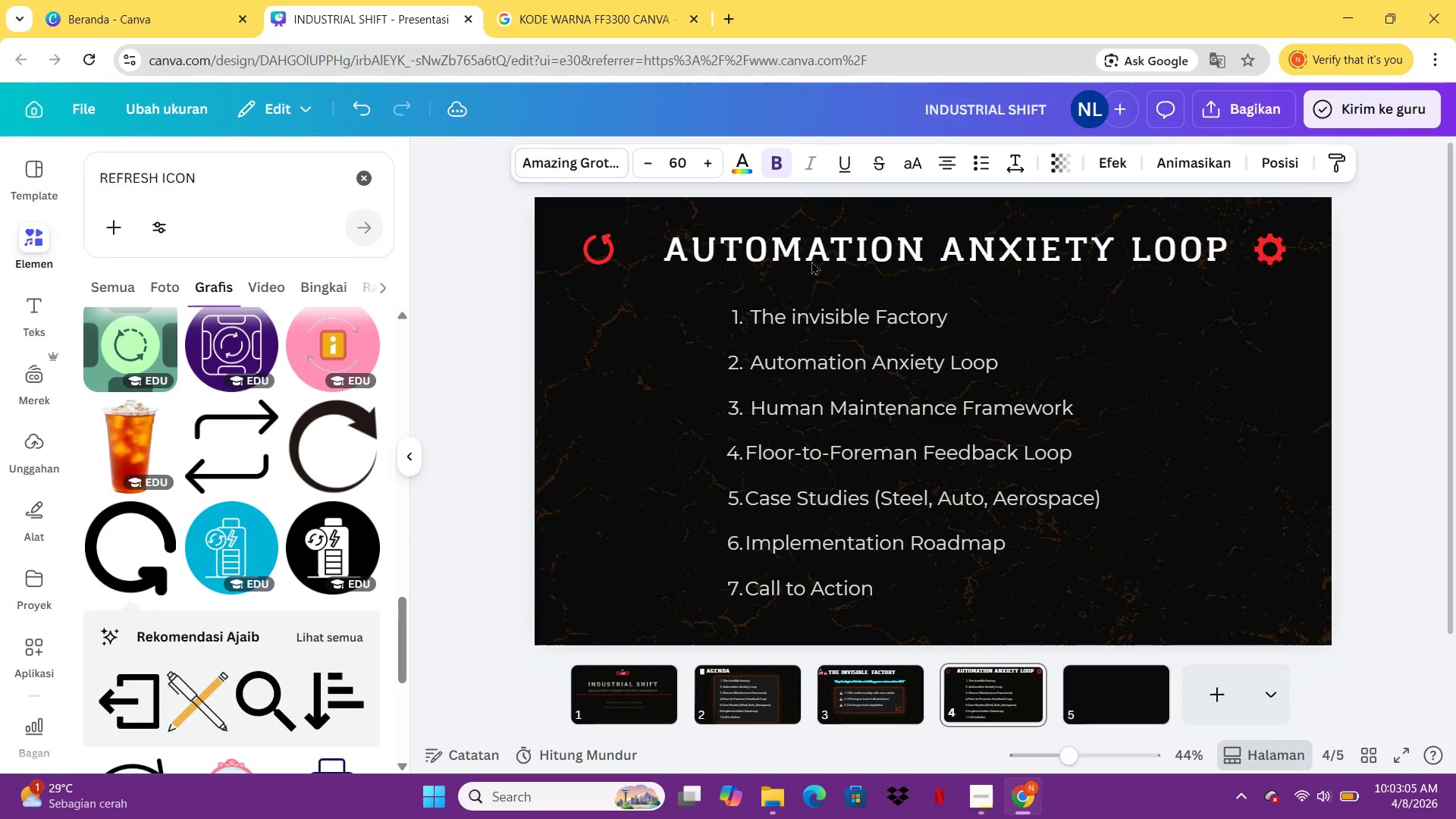 
key(ArrowUp)
 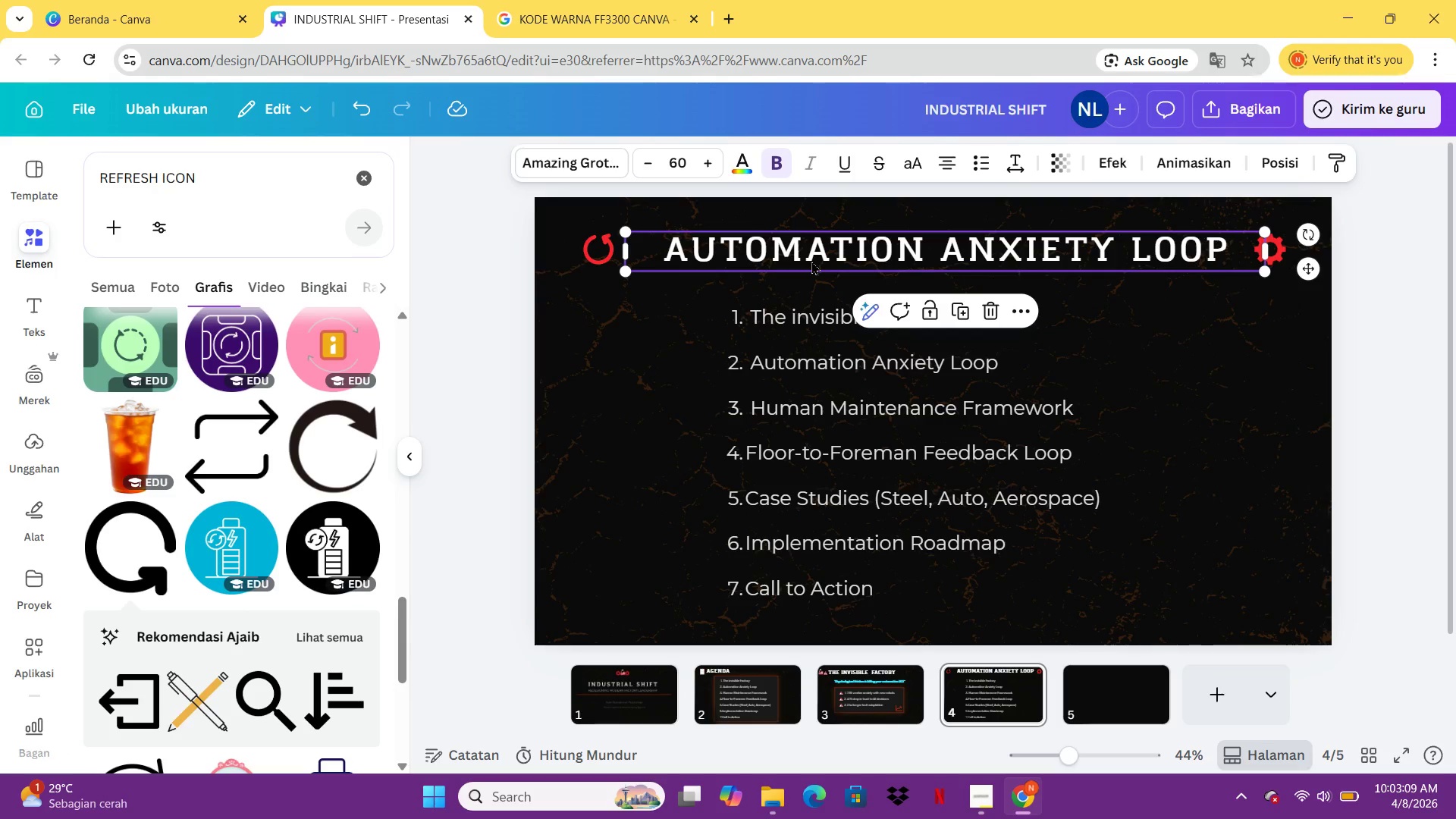 
wait(5.75)
 